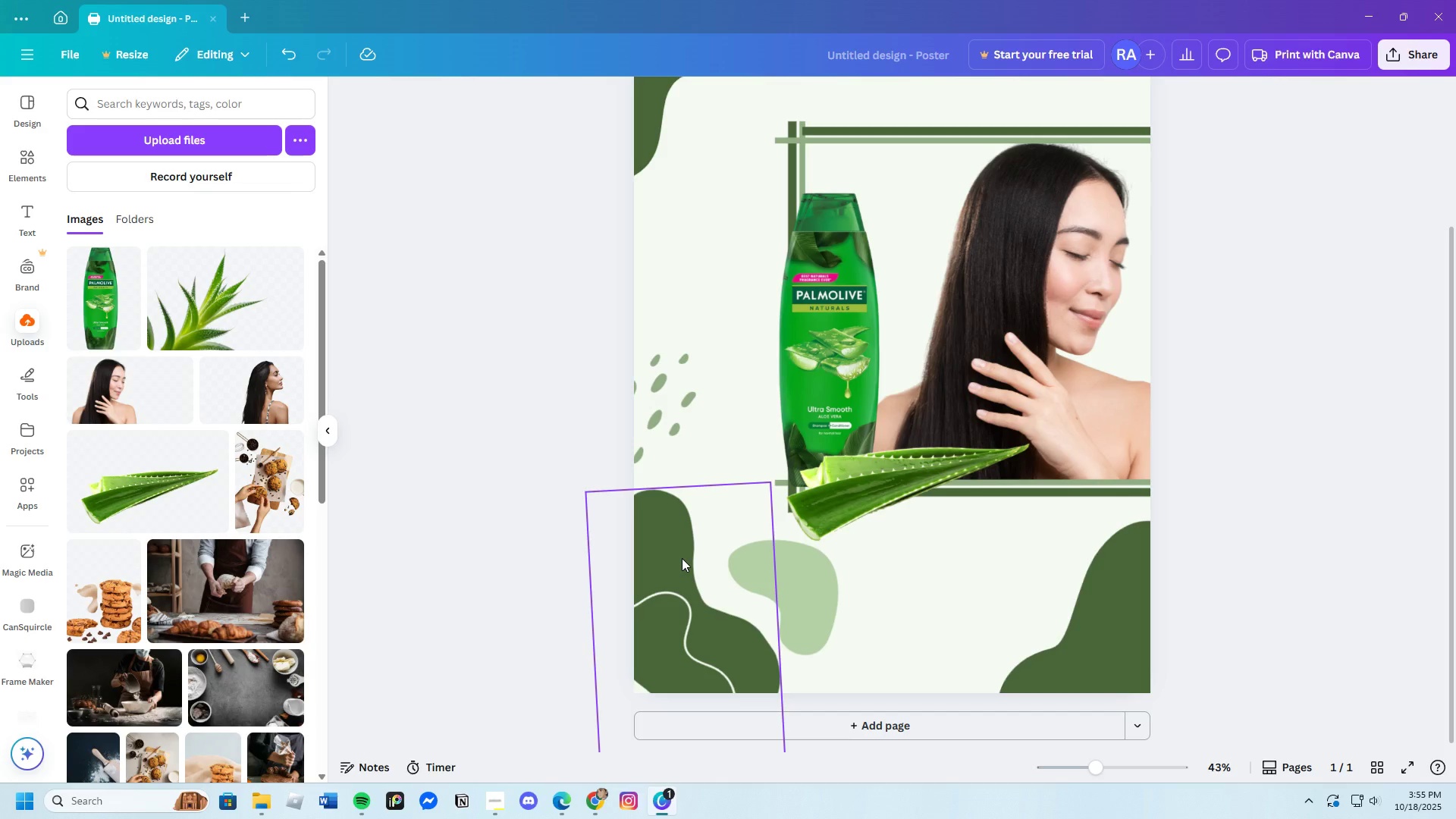 
wait(49.25)
 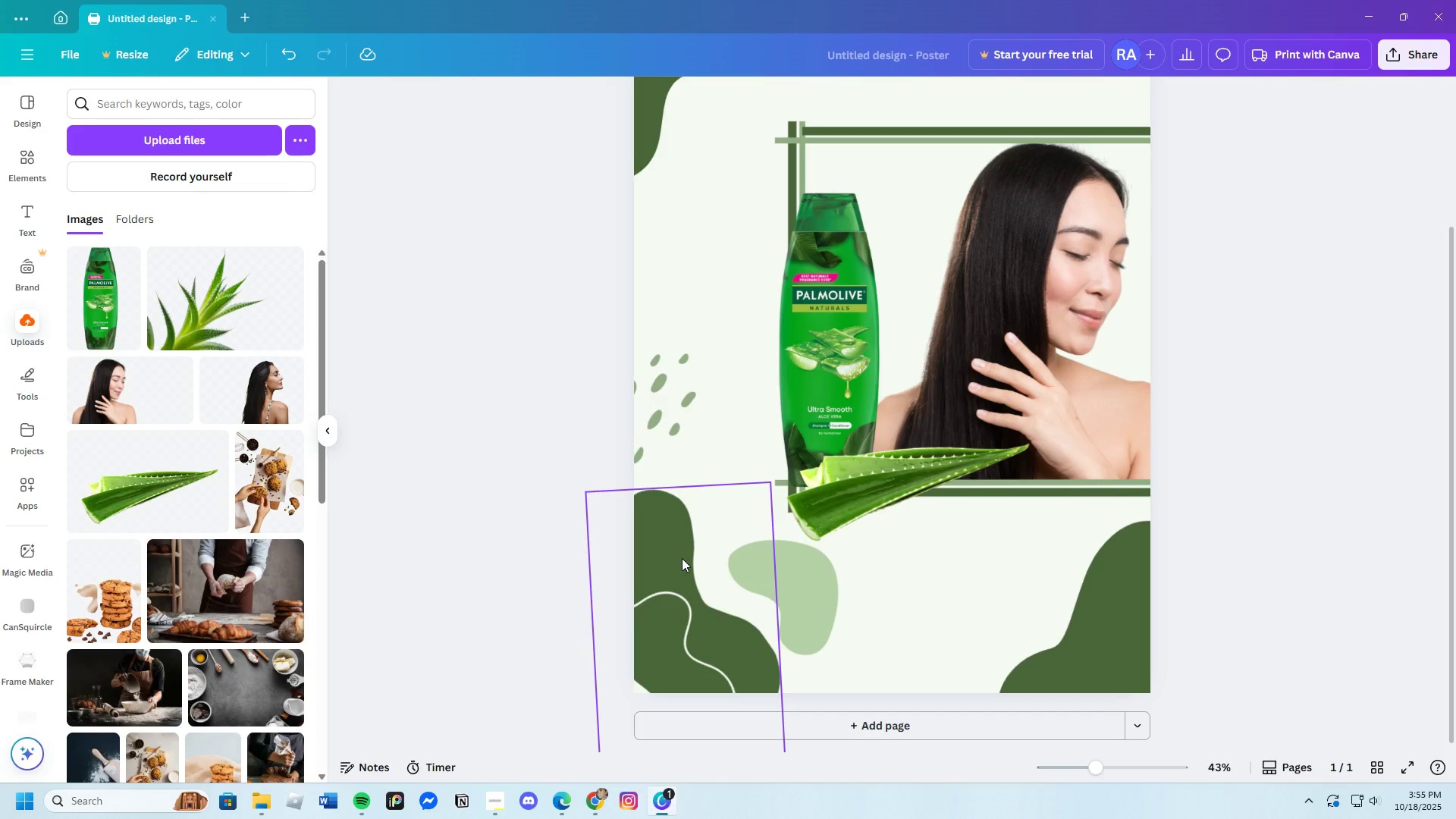 
scroll: coordinate [946, 604], scroll_direction: up, amount: 2.0
 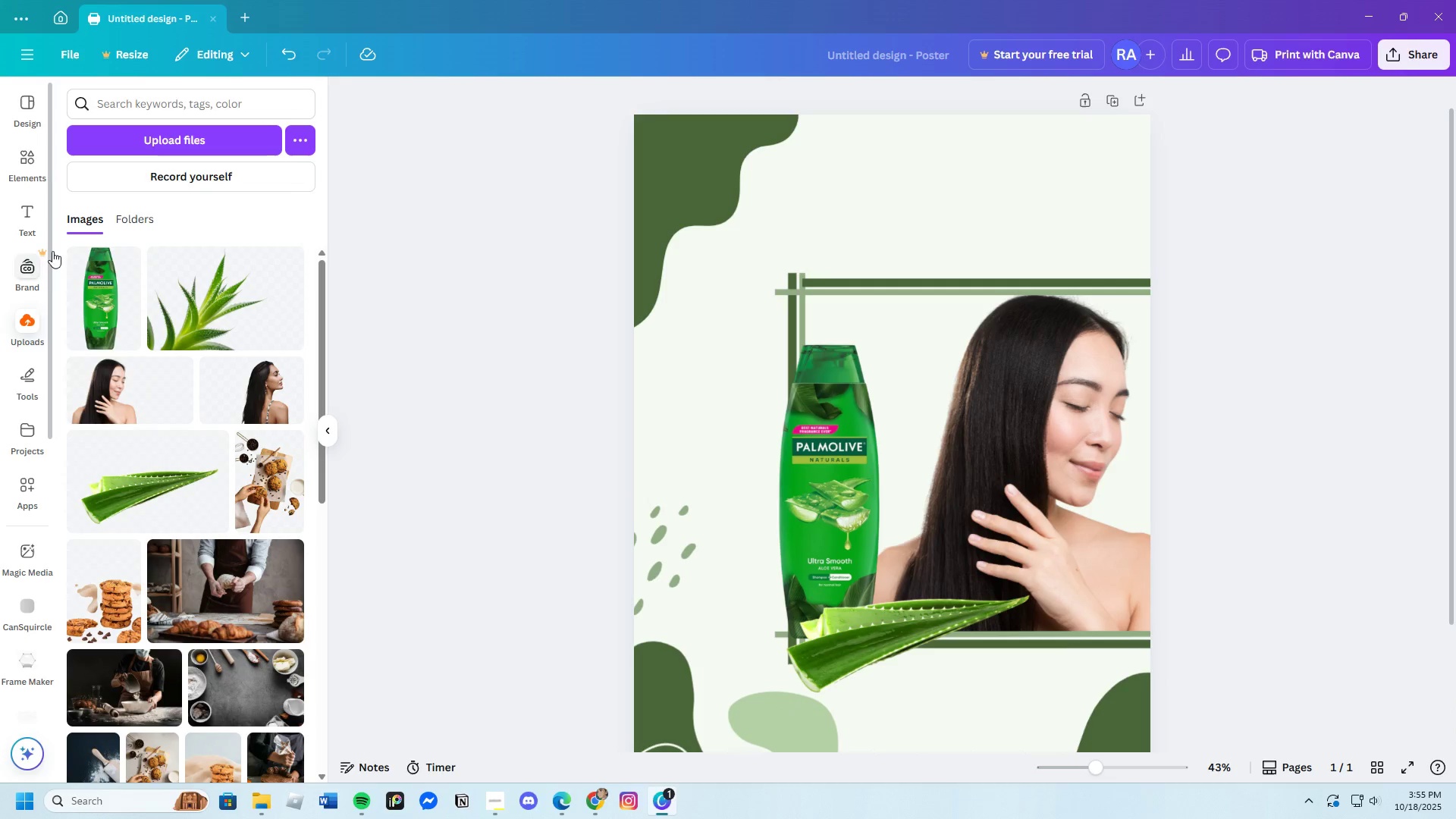 
left_click([29, 223])
 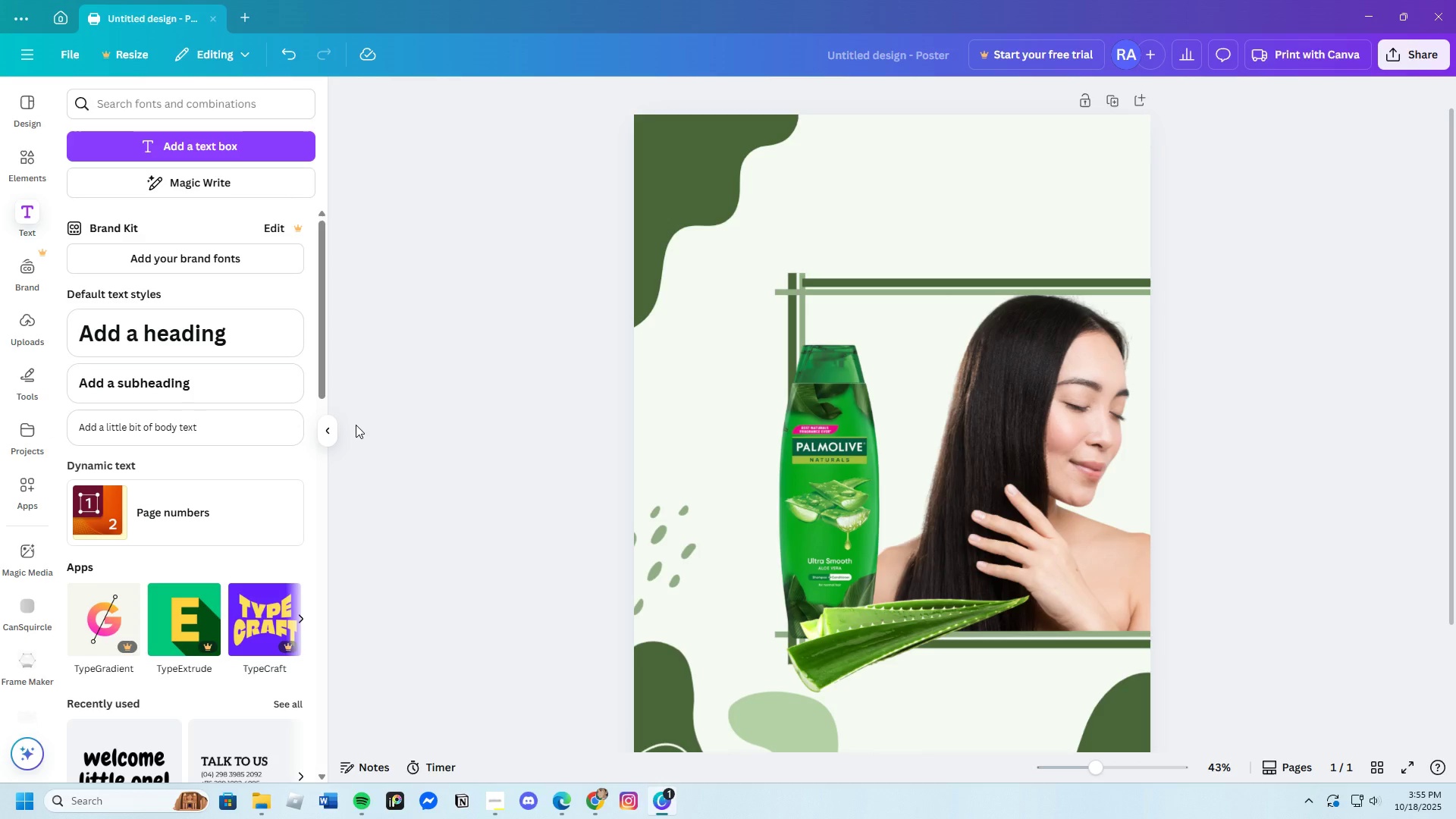 
scroll: coordinate [174, 598], scroll_direction: down, amount: 9.0
 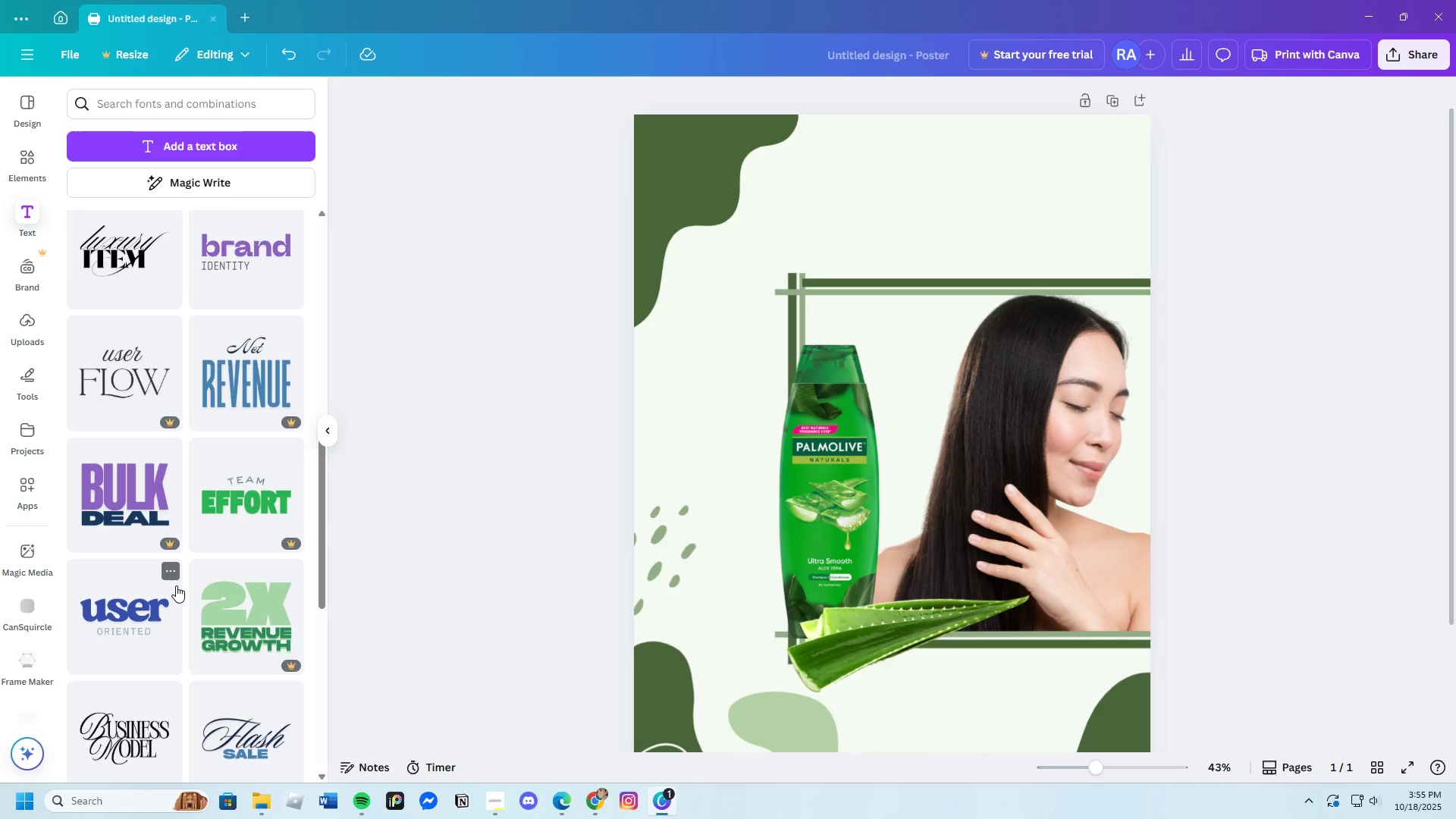 
wait(6.5)
 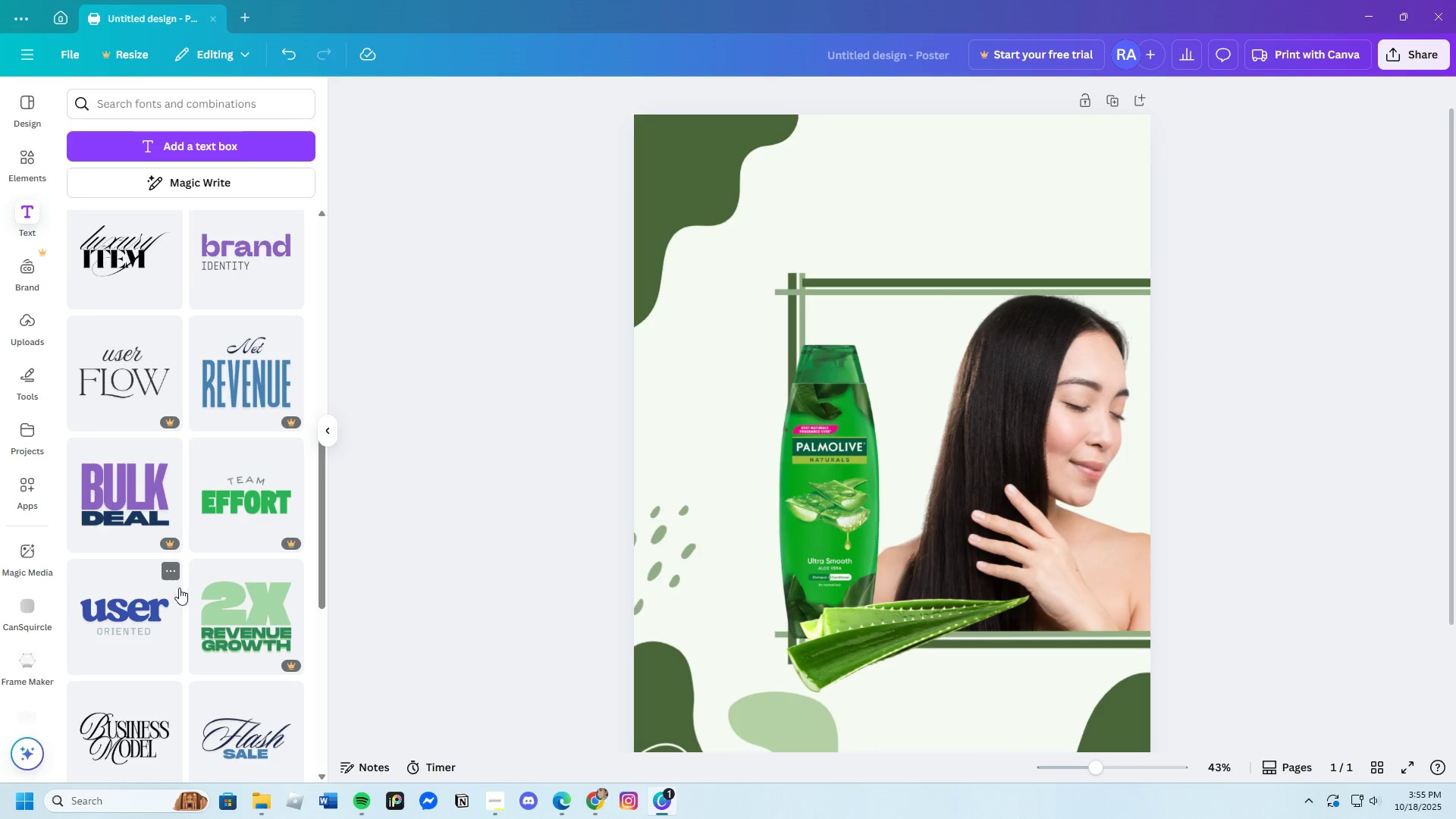 
scroll: coordinate [176, 585], scroll_direction: down, amount: 8.0
 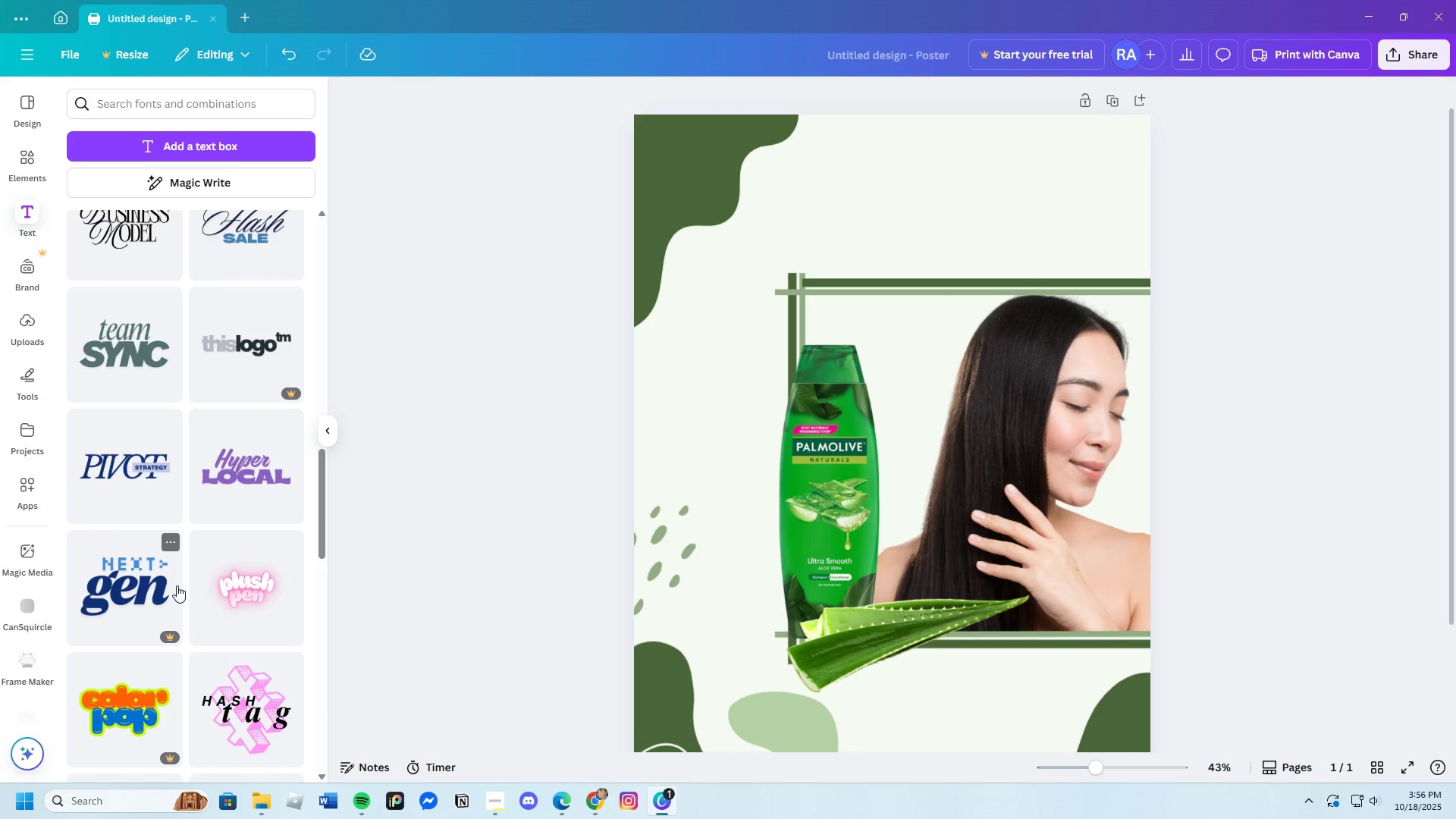 
wait(10.72)
 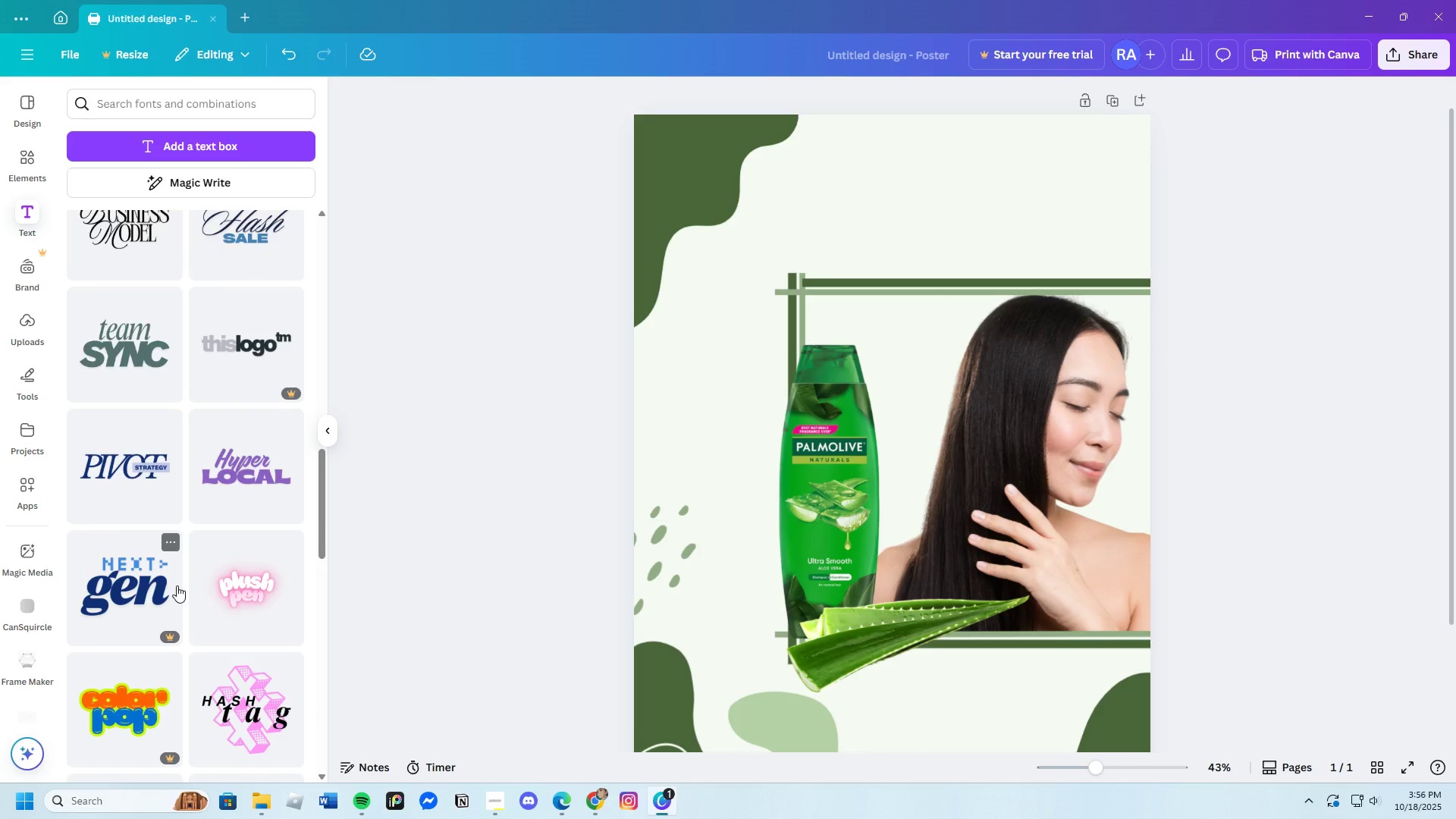 
left_click([92, 362])
 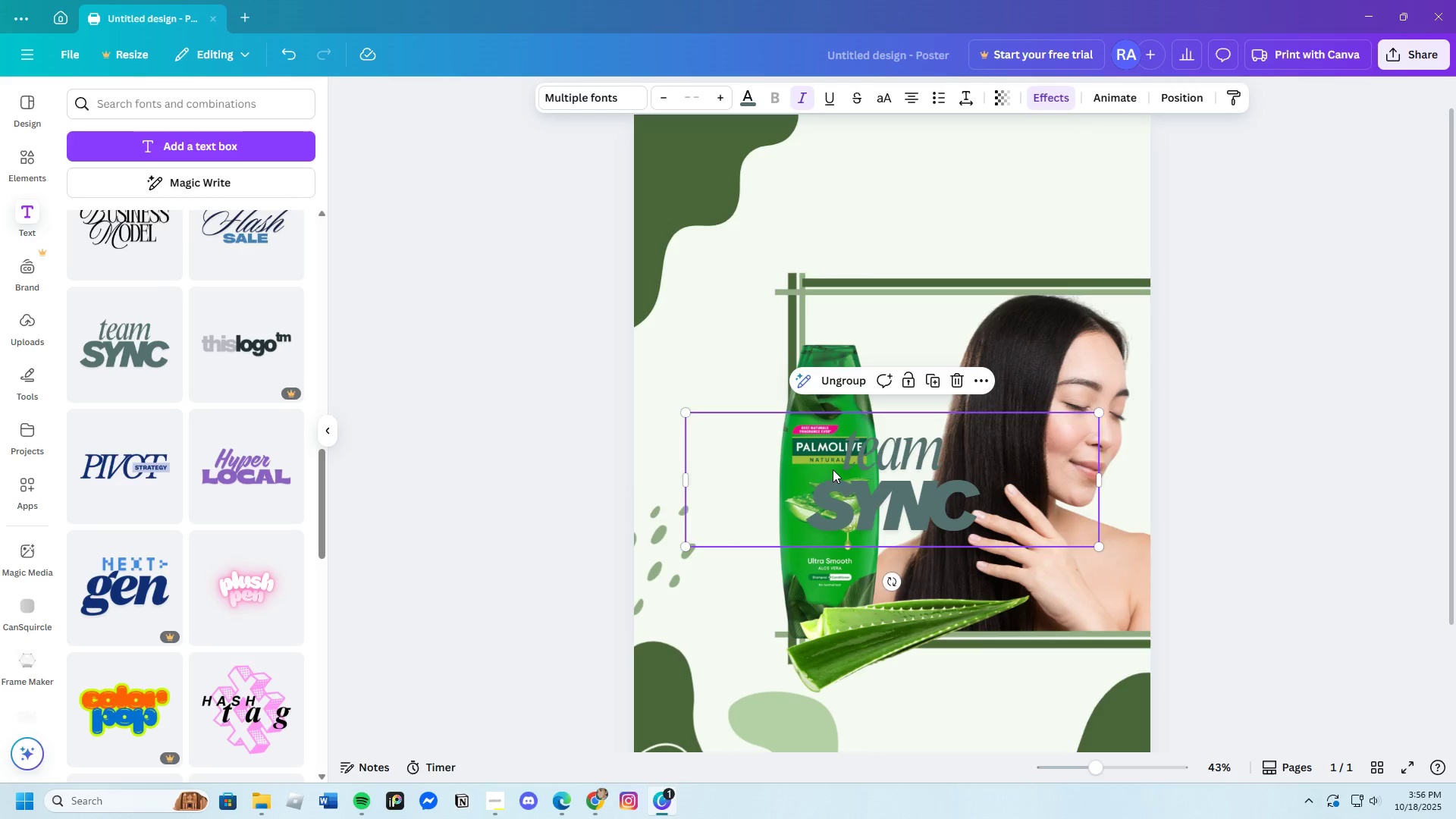 
left_click([880, 436])
 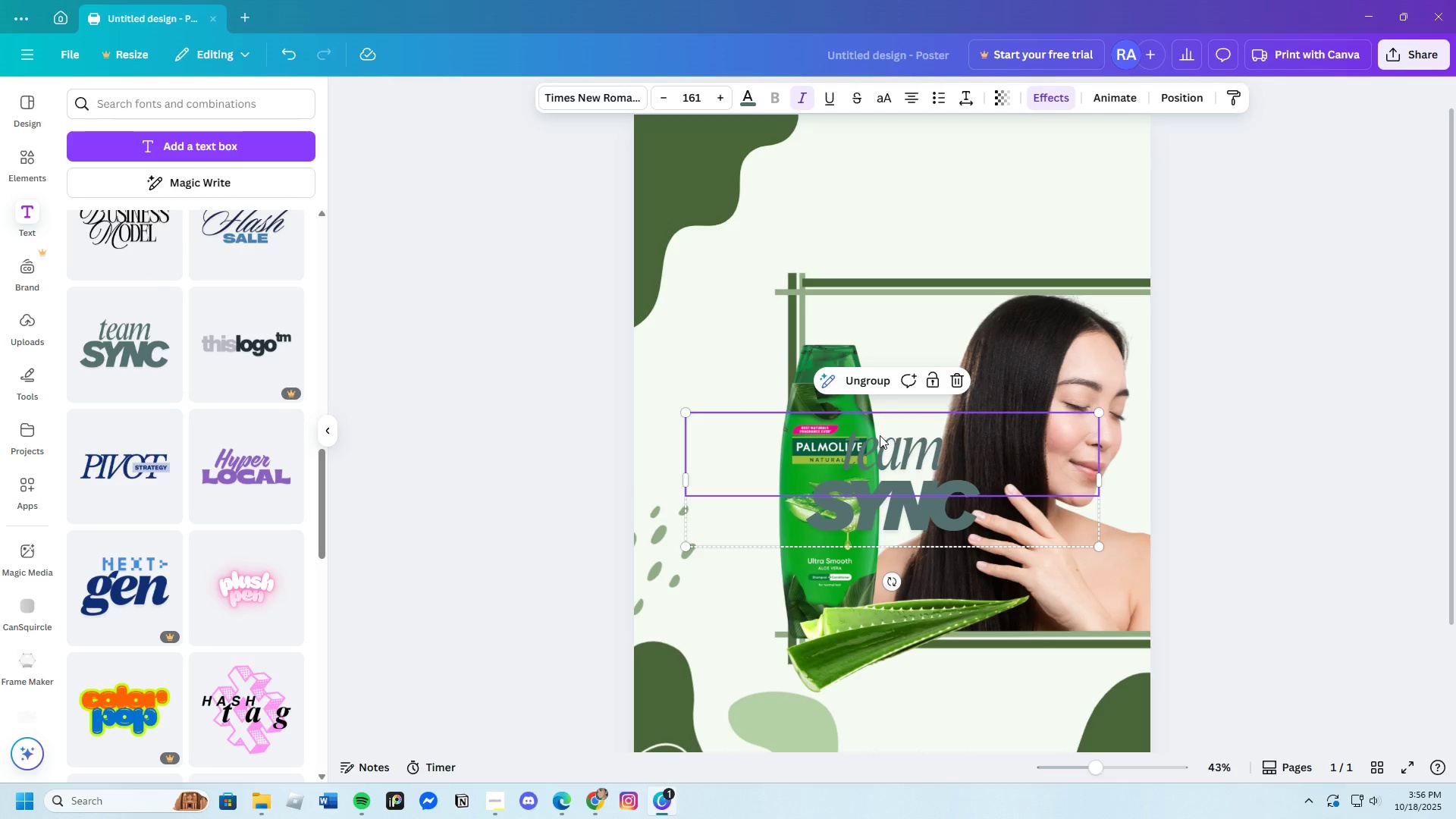 
key(Backspace)
 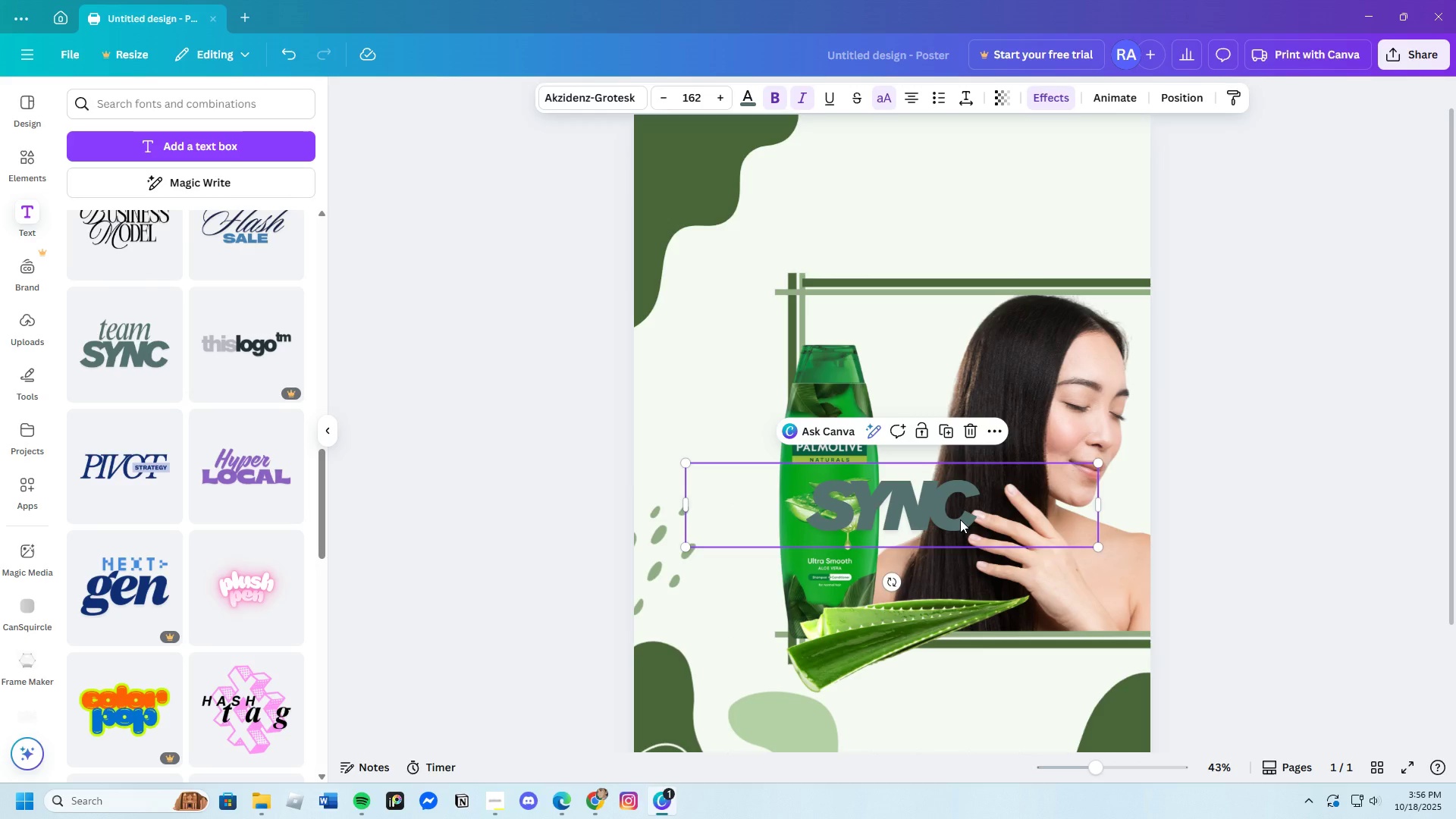 
left_click([960, 519])
 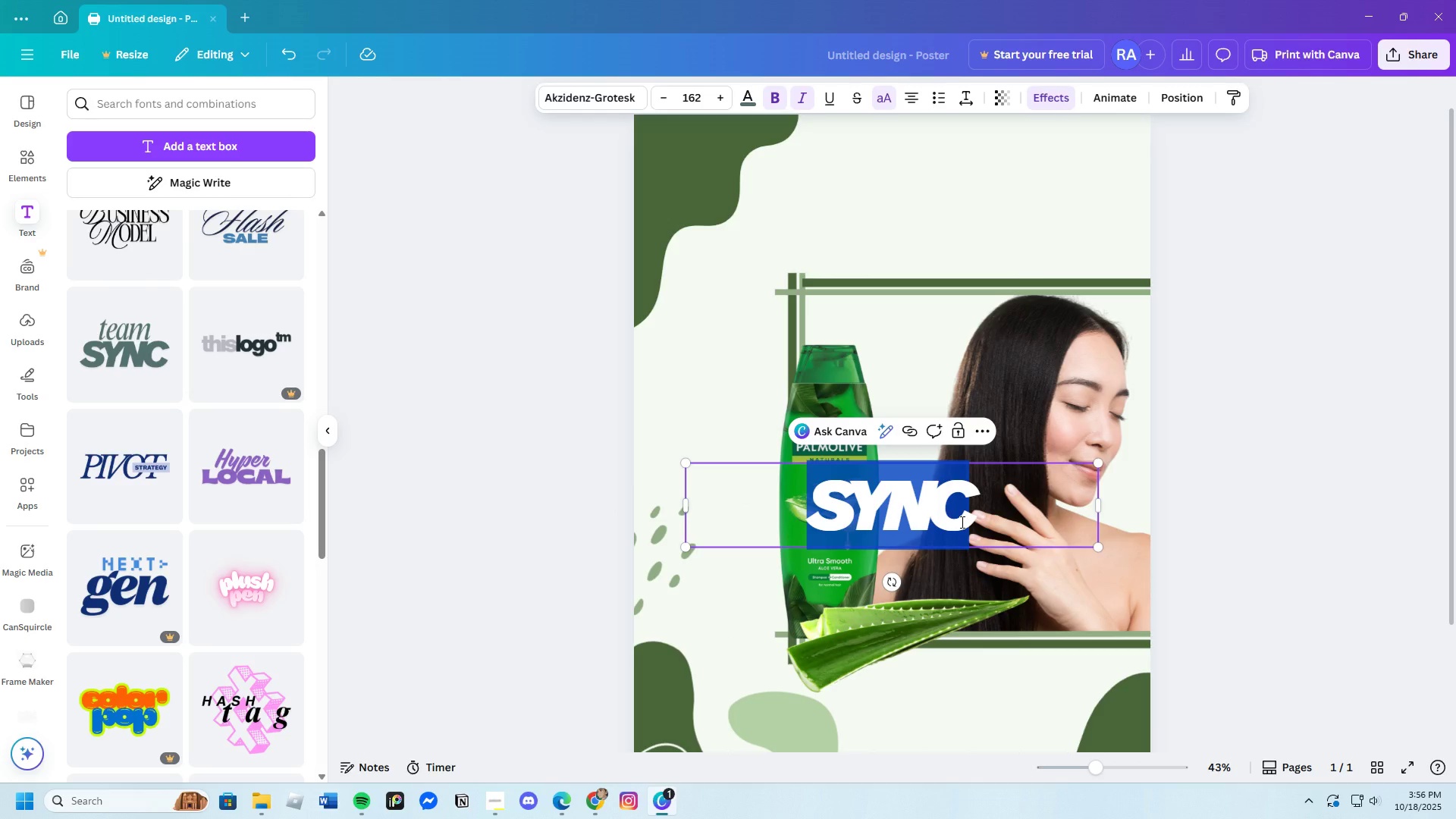 
key(Backspace)
type(Thr)
key(Backspace)
type(e- Hydro)
key(Backspace)
key(Backspace)
key(Backspace)
key(Backspace)
key(Backspace)
key(Backspace)
key(Backspace)
type( hydro-boost shampoo)
 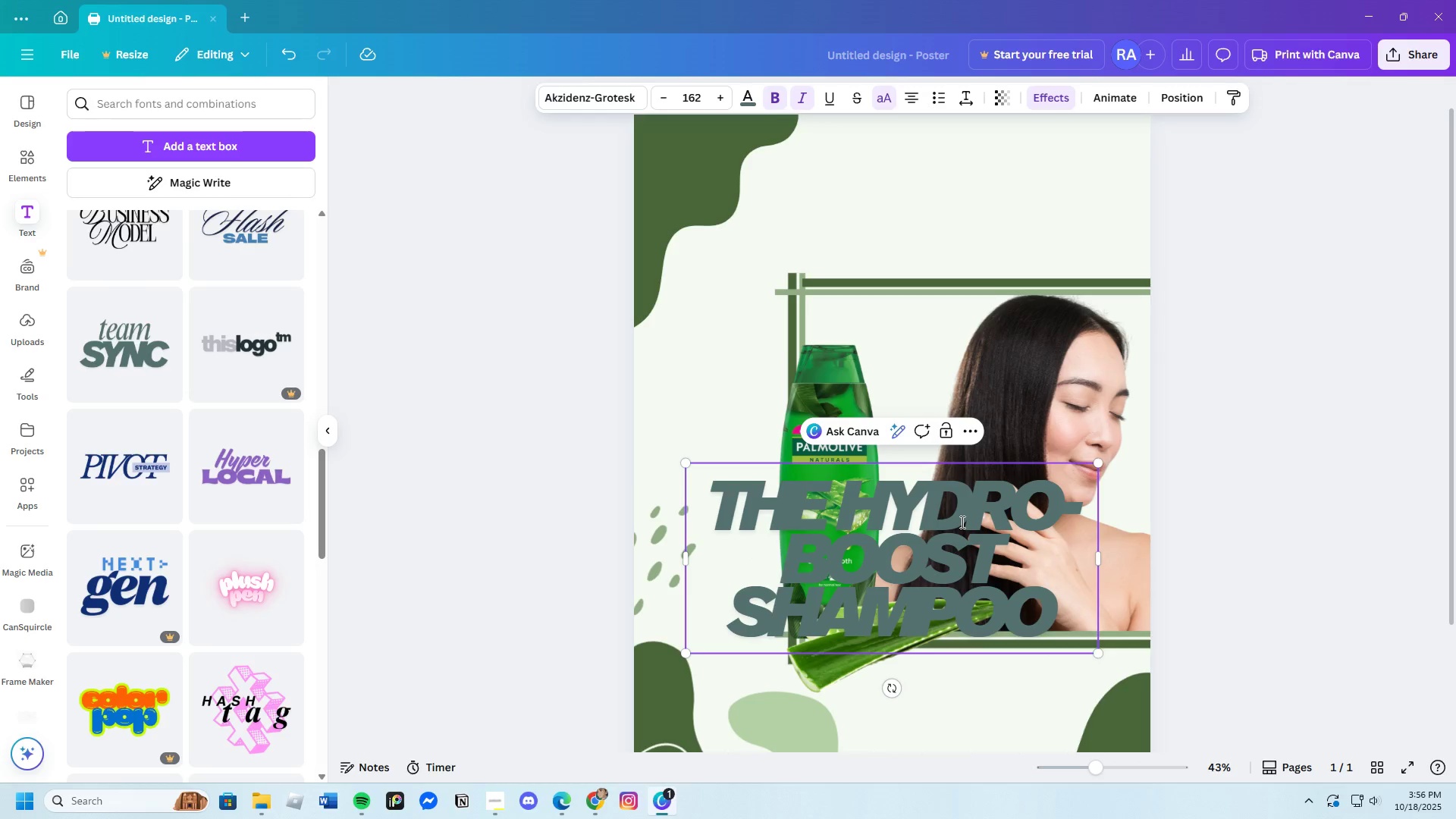 
left_click([971, 102])
 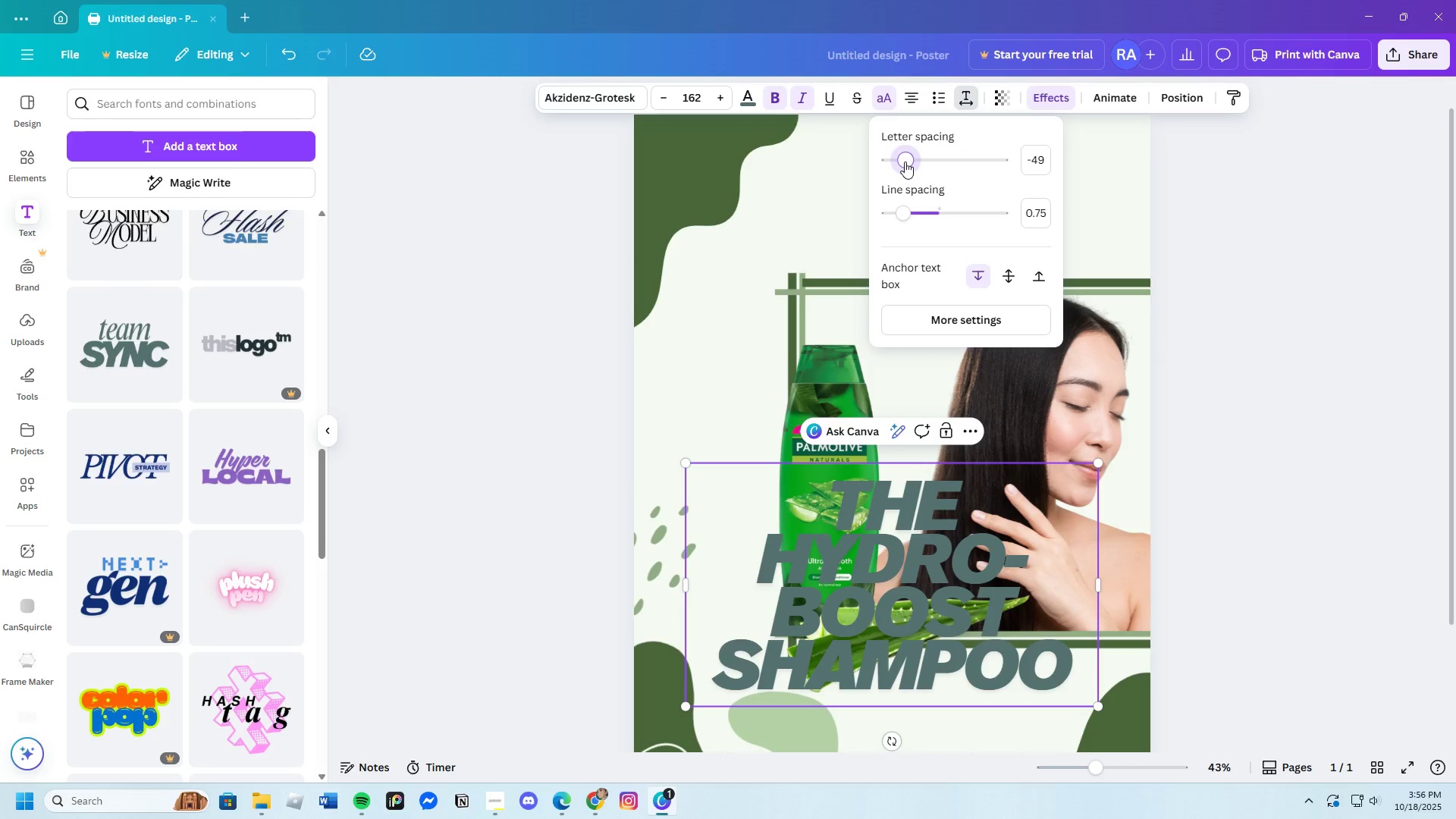 
left_click([905, 162])
 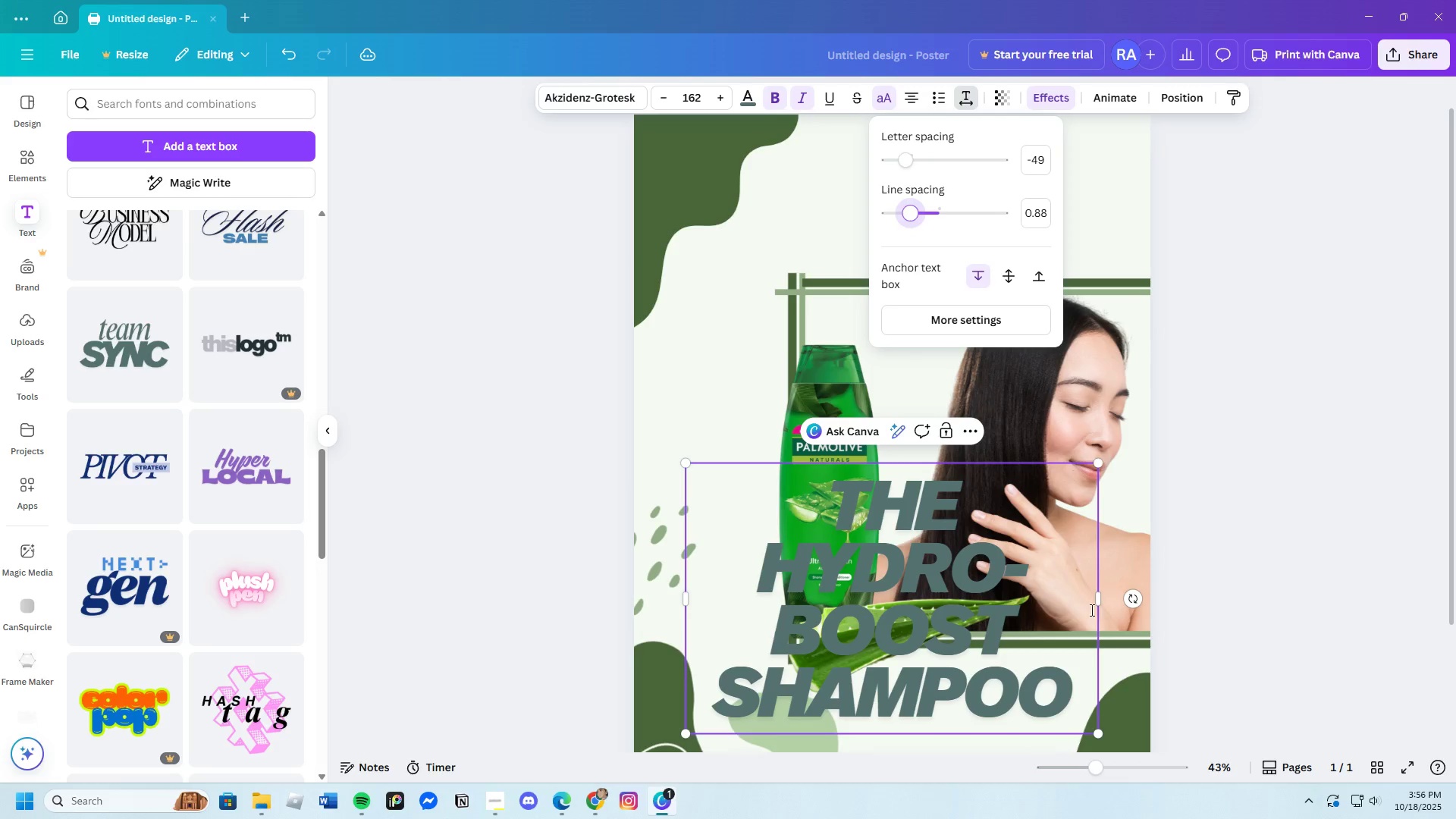 
left_click_drag(start_coordinate=[1100, 600], to_coordinate=[1420, 626])
 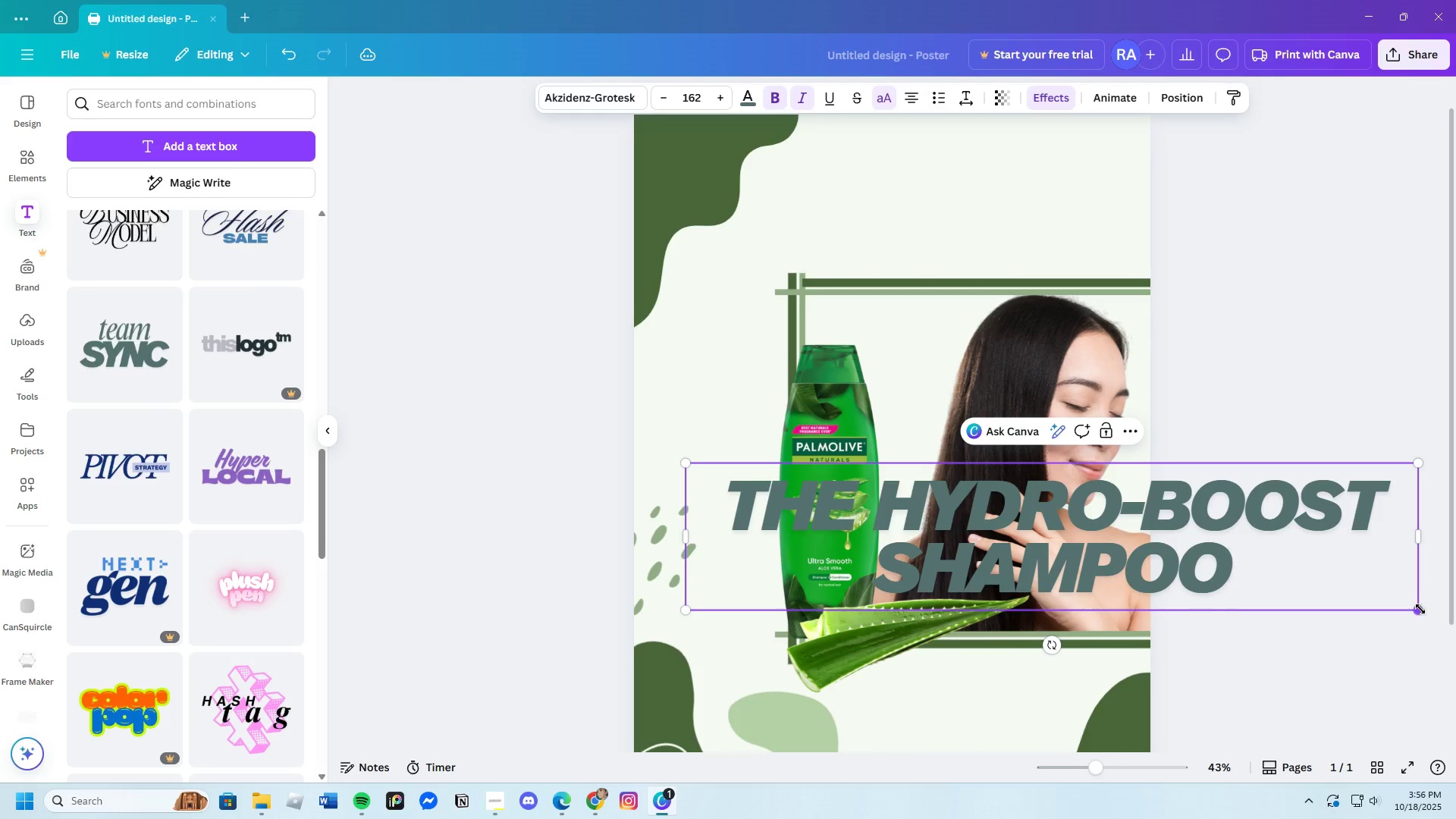 
left_click_drag(start_coordinate=[1420, 609], to_coordinate=[1046, 532])
 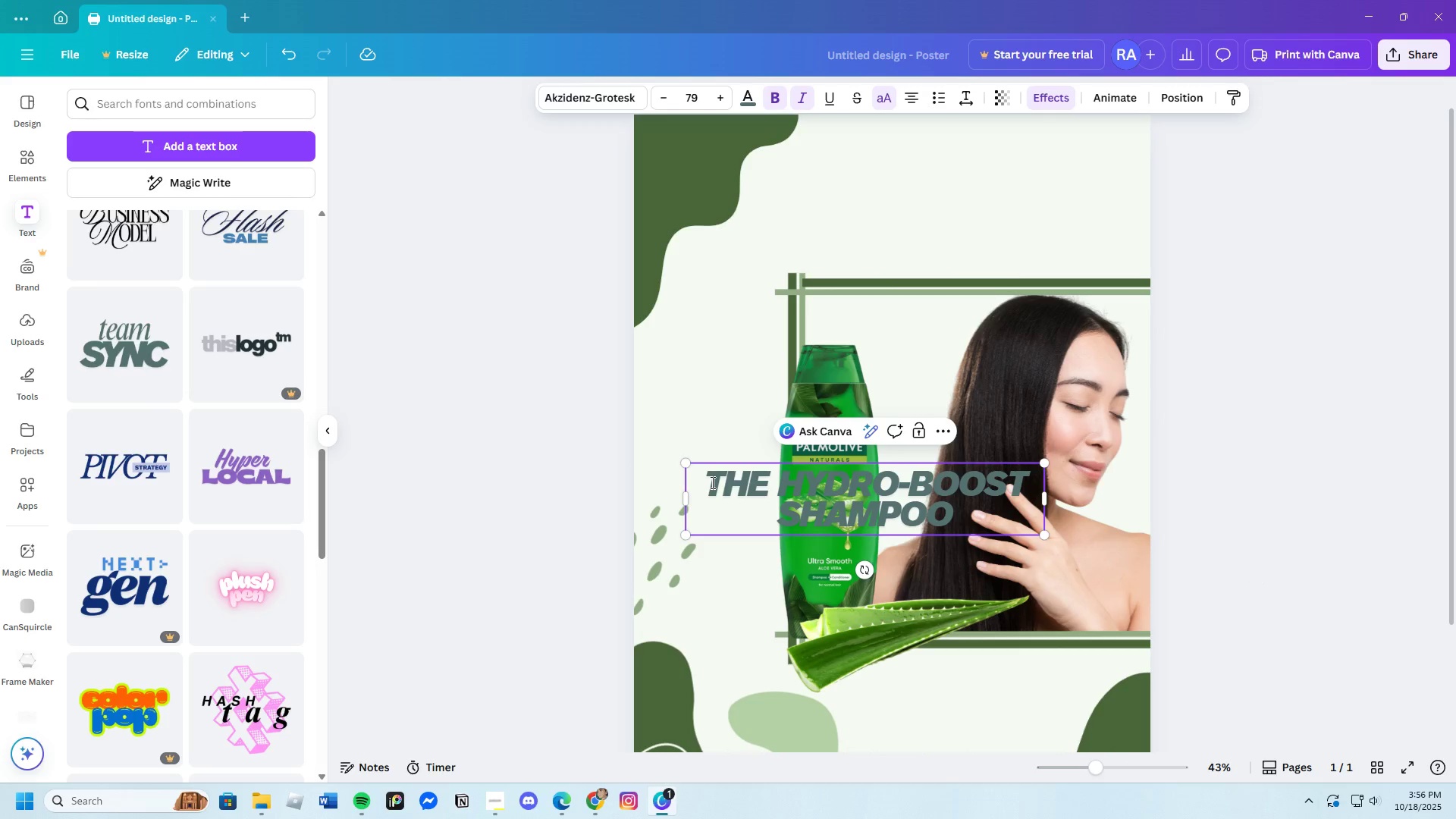 
left_click_drag(start_coordinate=[711, 482], to_coordinate=[962, 521])
 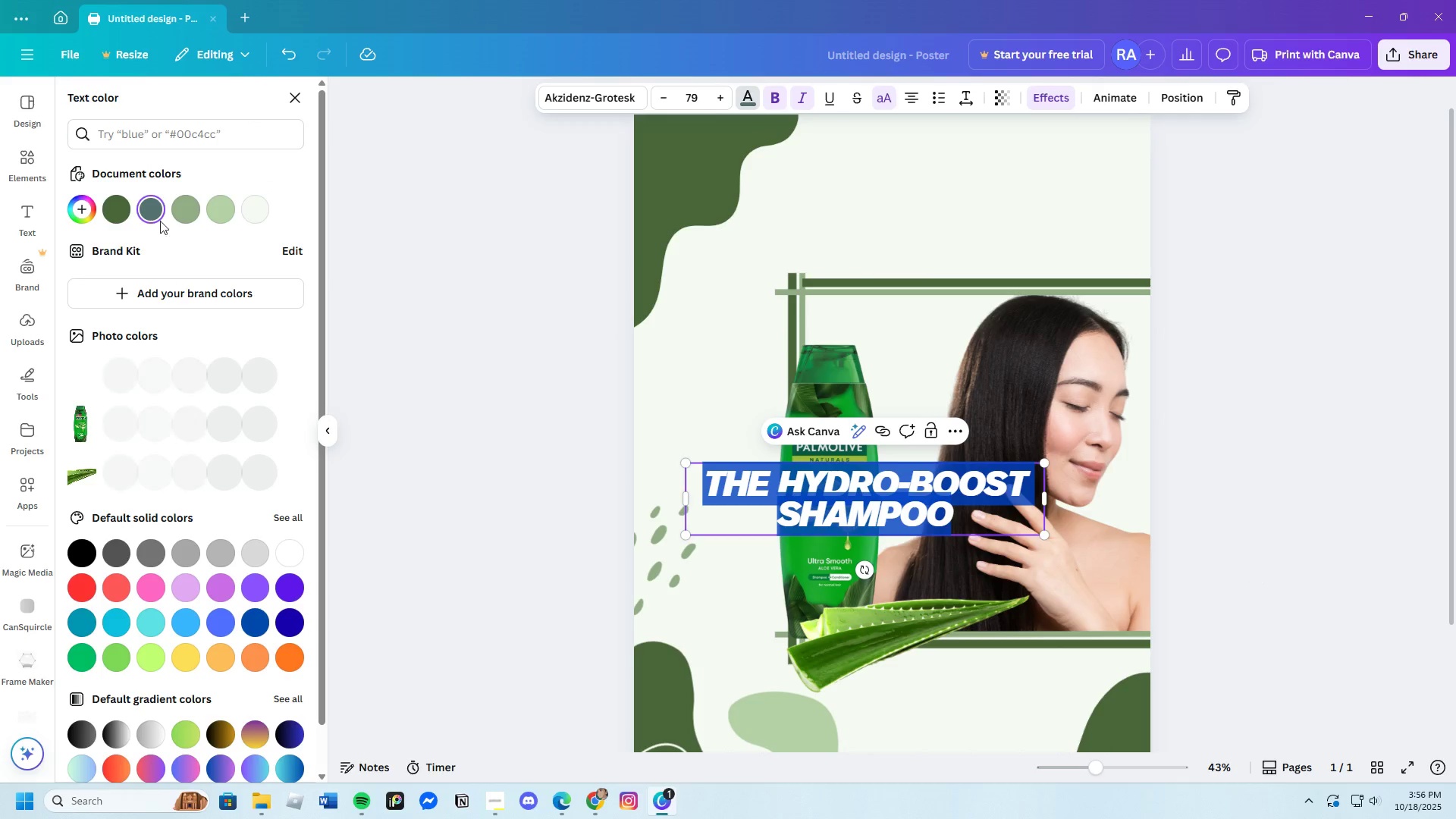 
left_click([123, 209])
 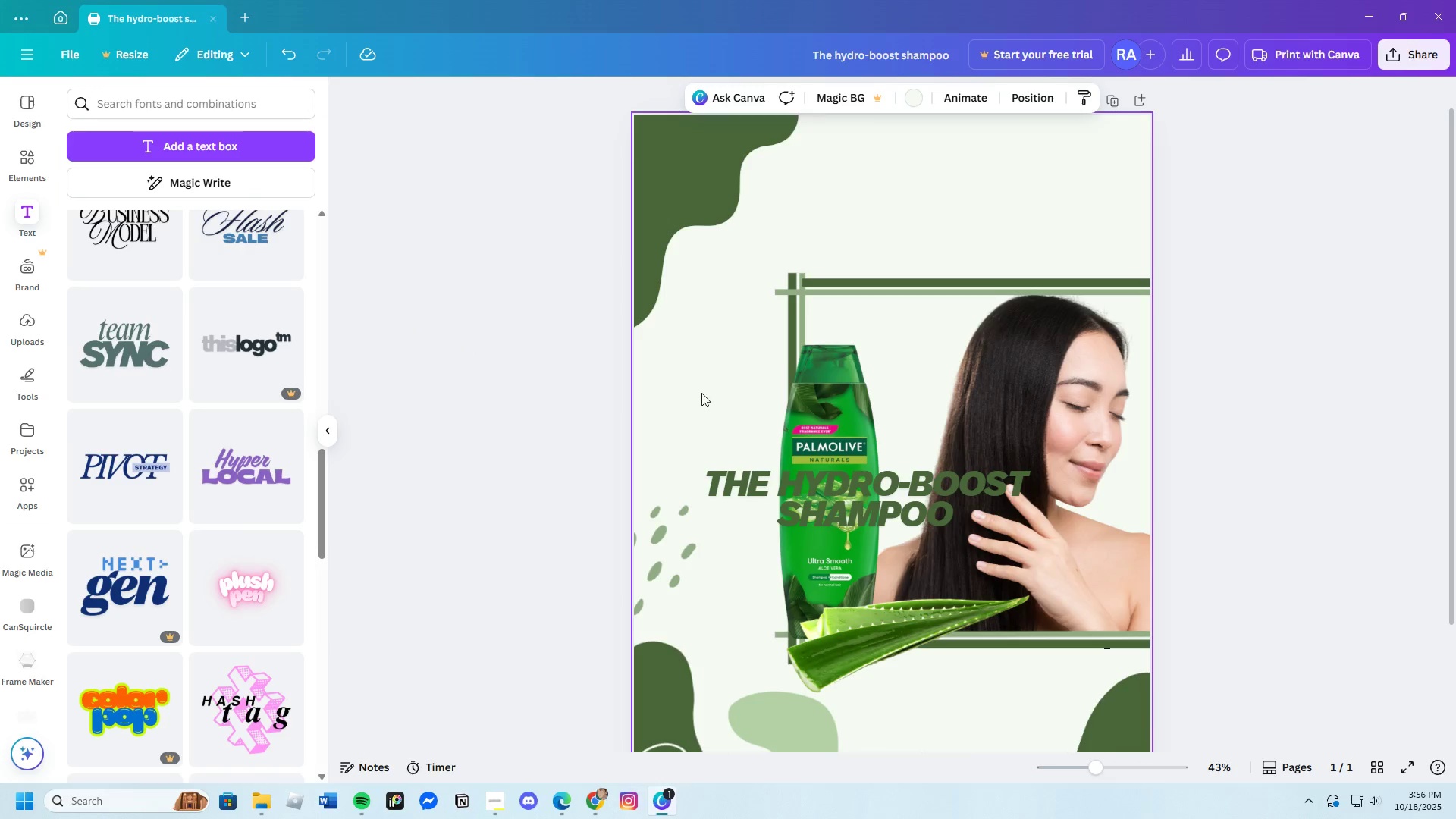 
left_click([755, 496])
 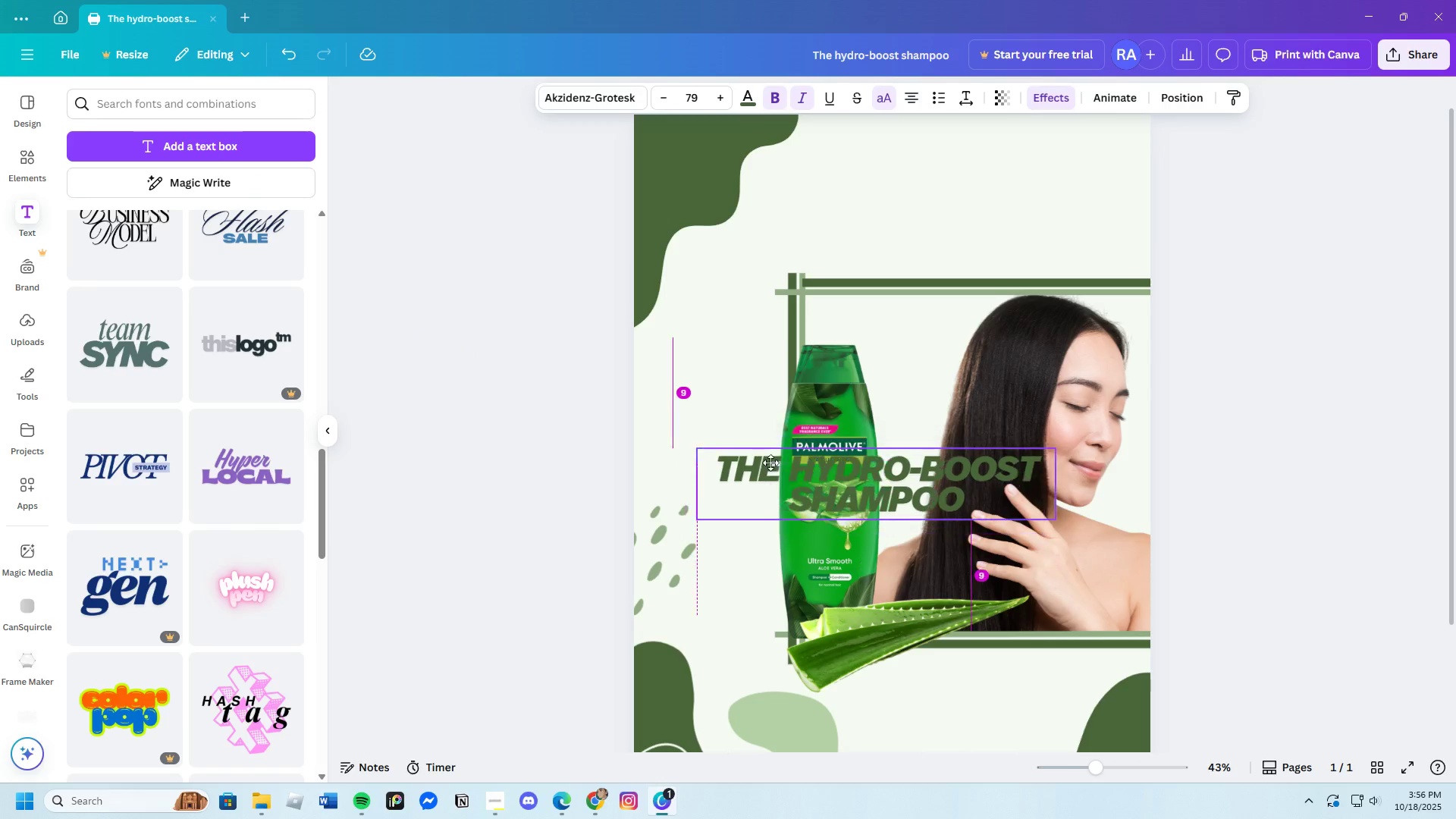 
left_click_drag(start_coordinate=[755, 496], to_coordinate=[828, 195])
 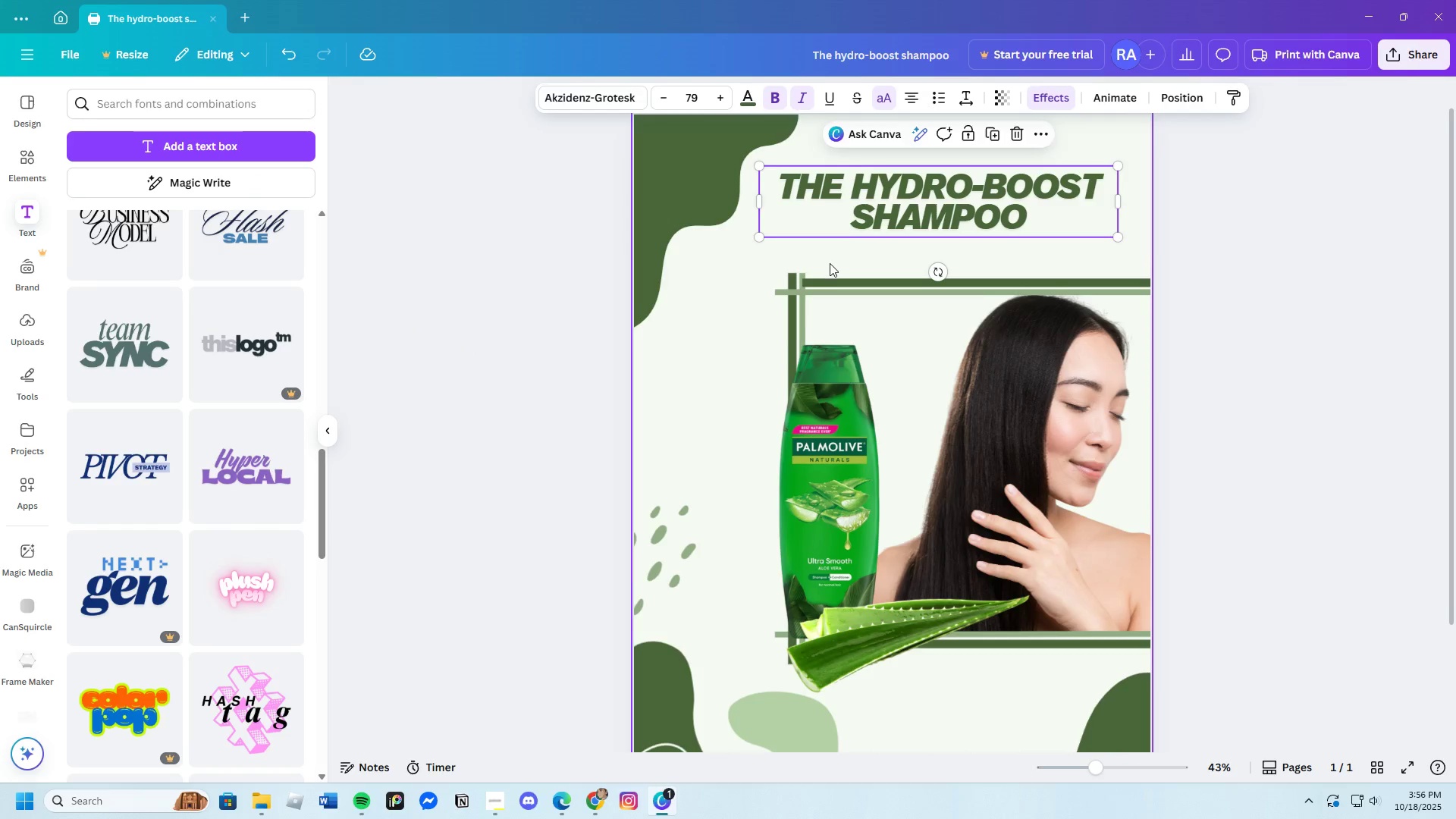 
scroll: coordinate [830, 266], scroll_direction: up, amount: 2.0
 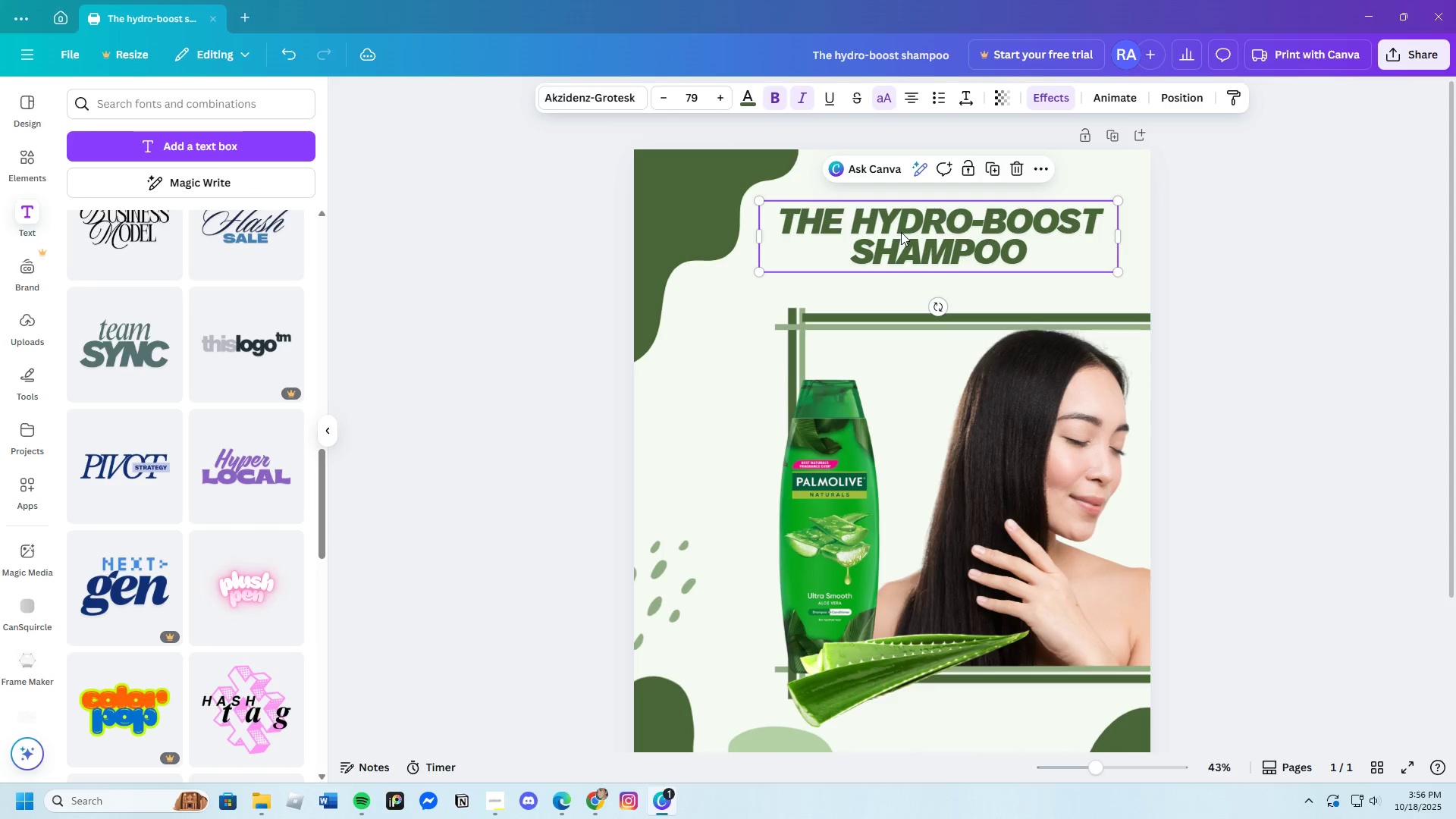 
left_click_drag(start_coordinate=[901, 232], to_coordinate=[902, 207])
 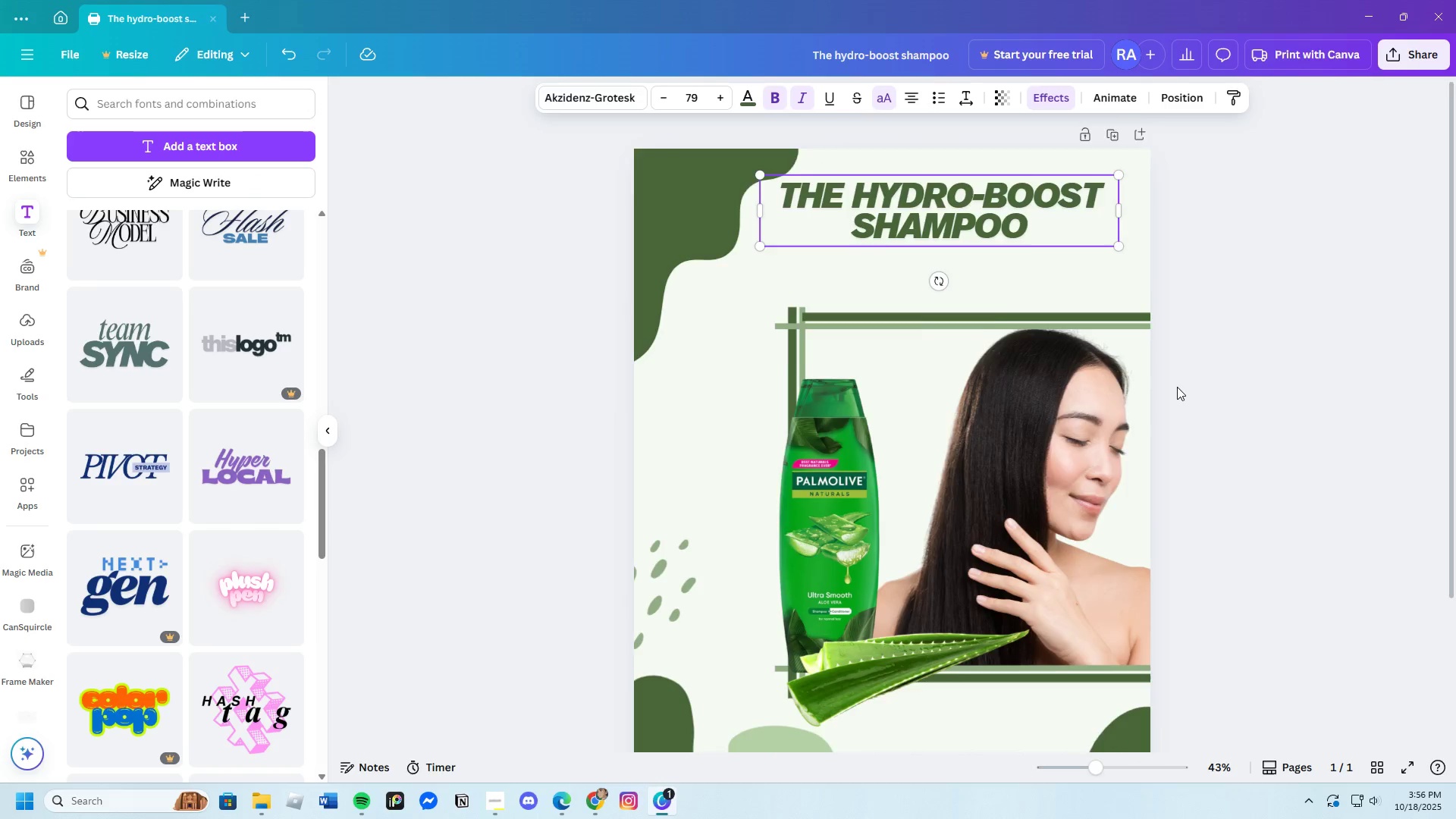 
scroll: coordinate [1177, 387], scroll_direction: down, amount: 3.0
 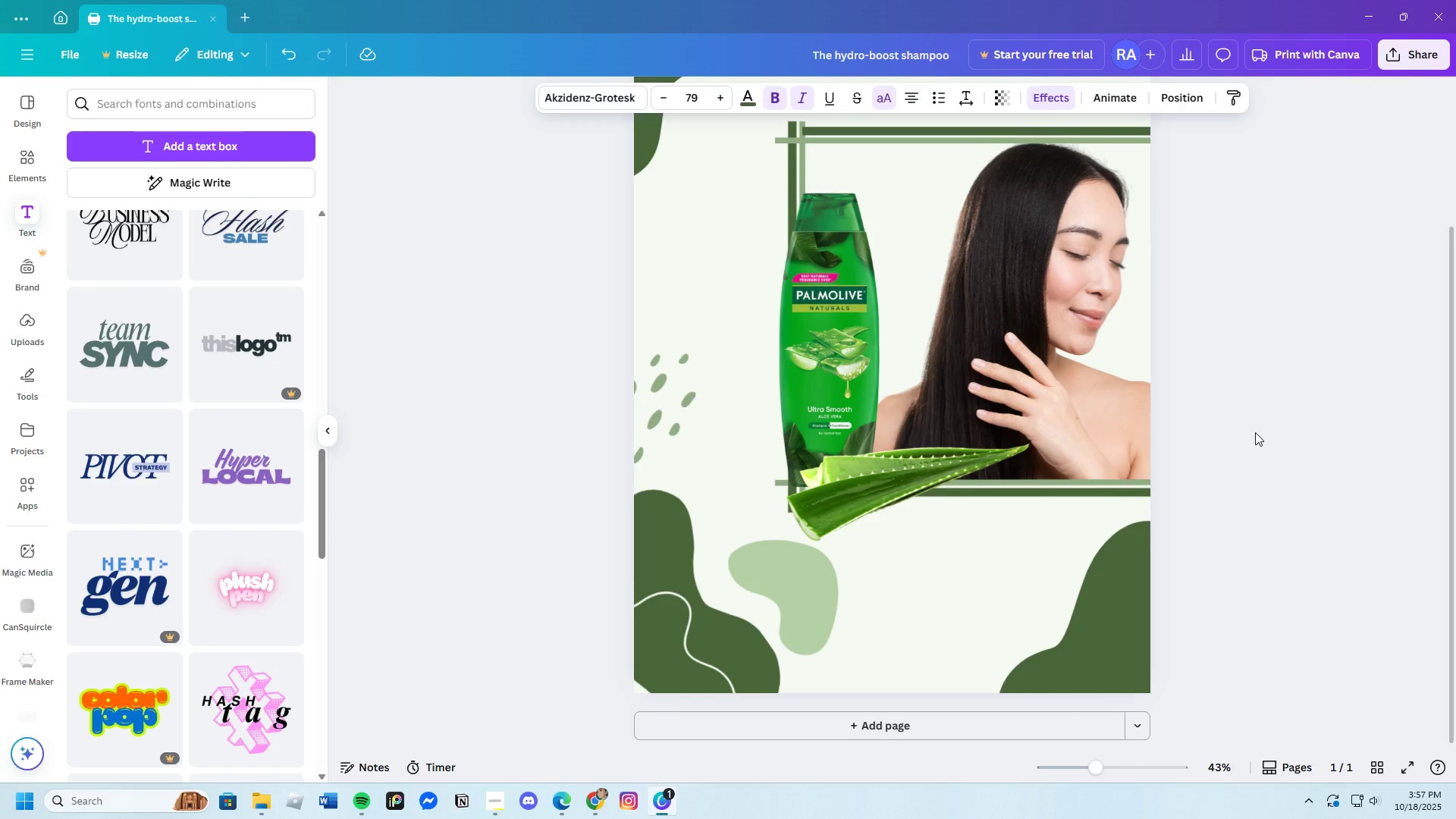 
scroll: coordinate [1255, 432], scroll_direction: up, amount: 4.0
 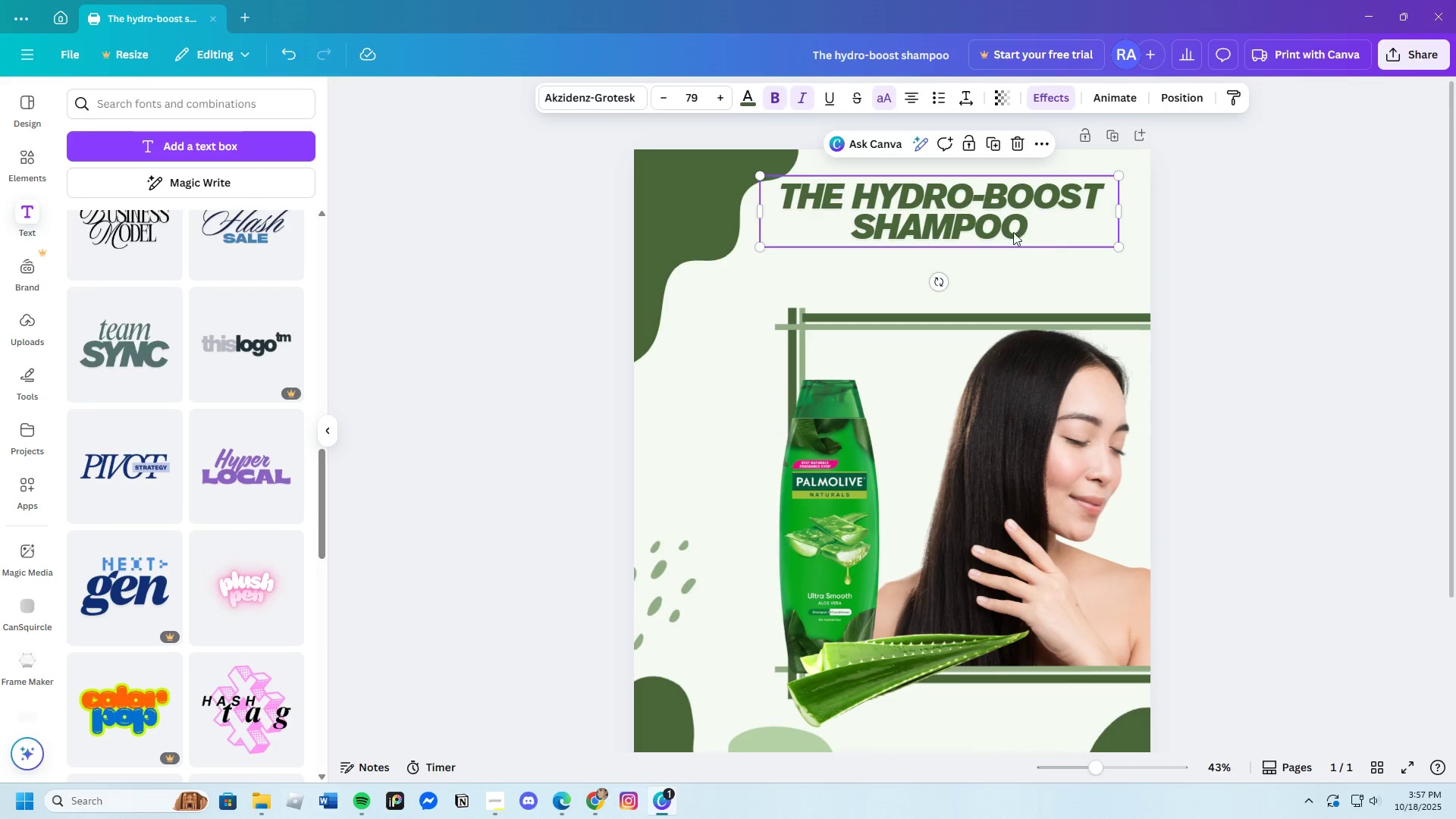 
left_click_drag(start_coordinate=[995, 226], to_coordinate=[994, 220])
 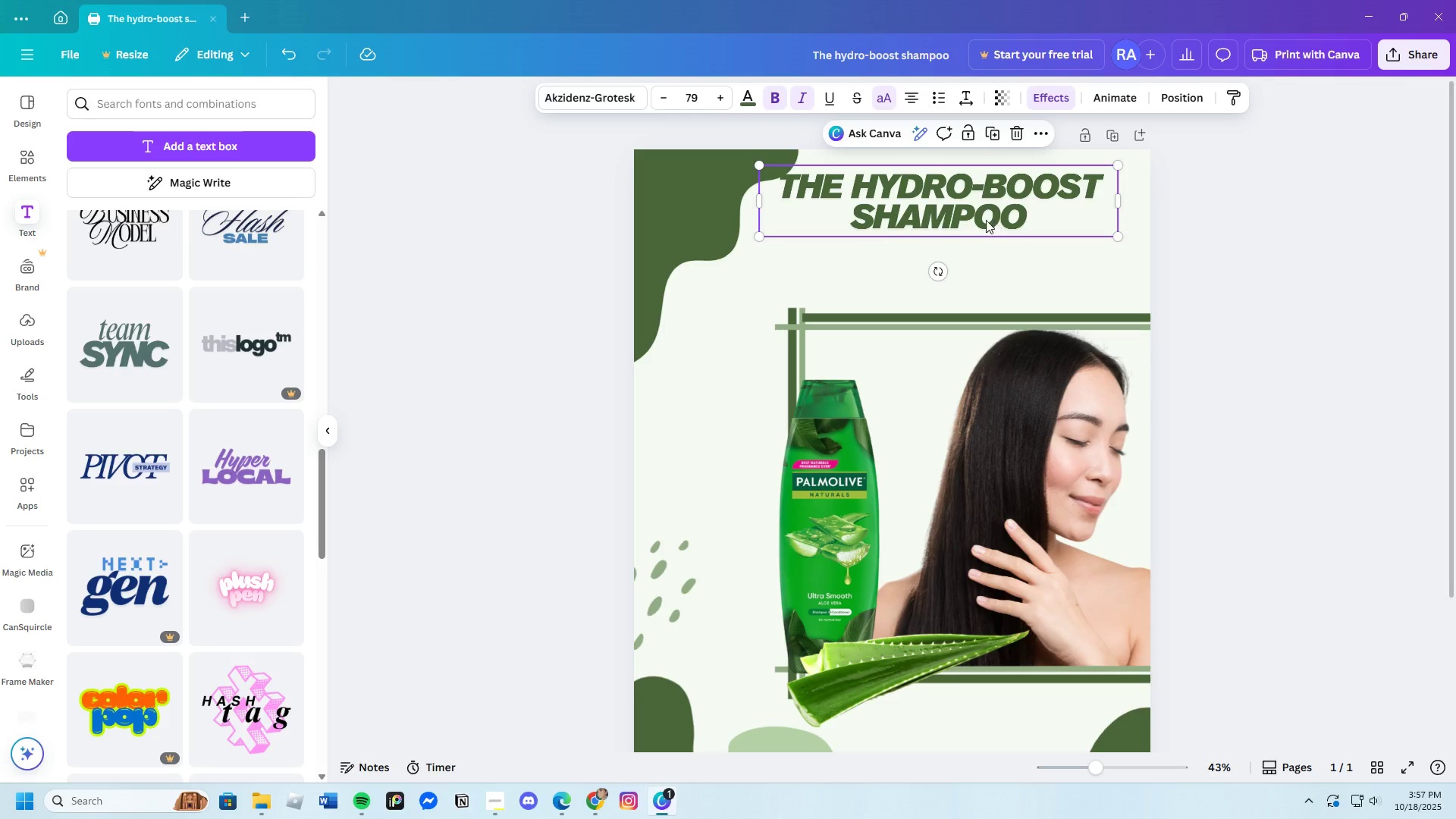 
left_click_drag(start_coordinate=[994, 220], to_coordinate=[887, 238])
 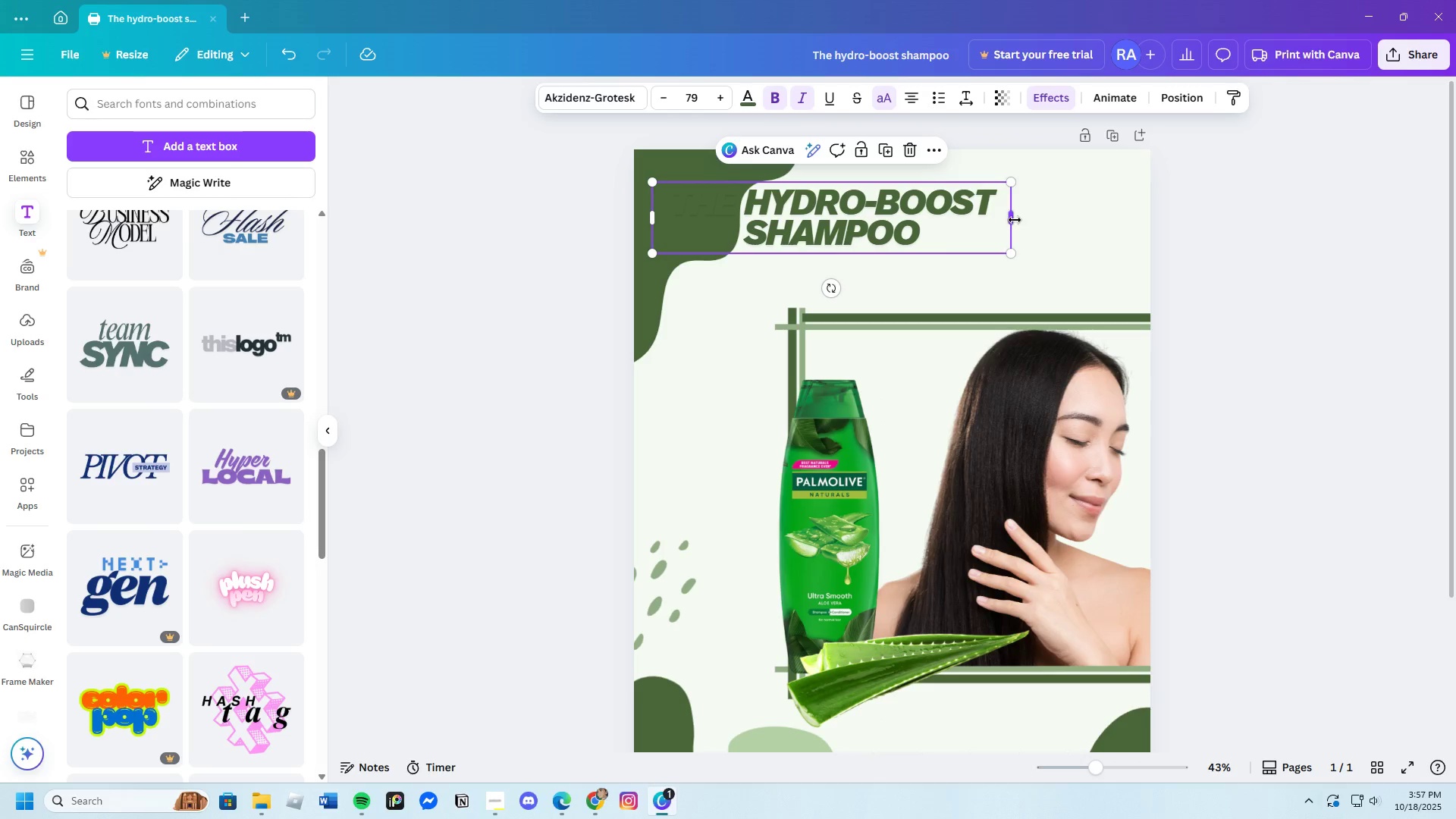 
left_click_drag(start_coordinate=[1013, 218], to_coordinate=[1188, 227])
 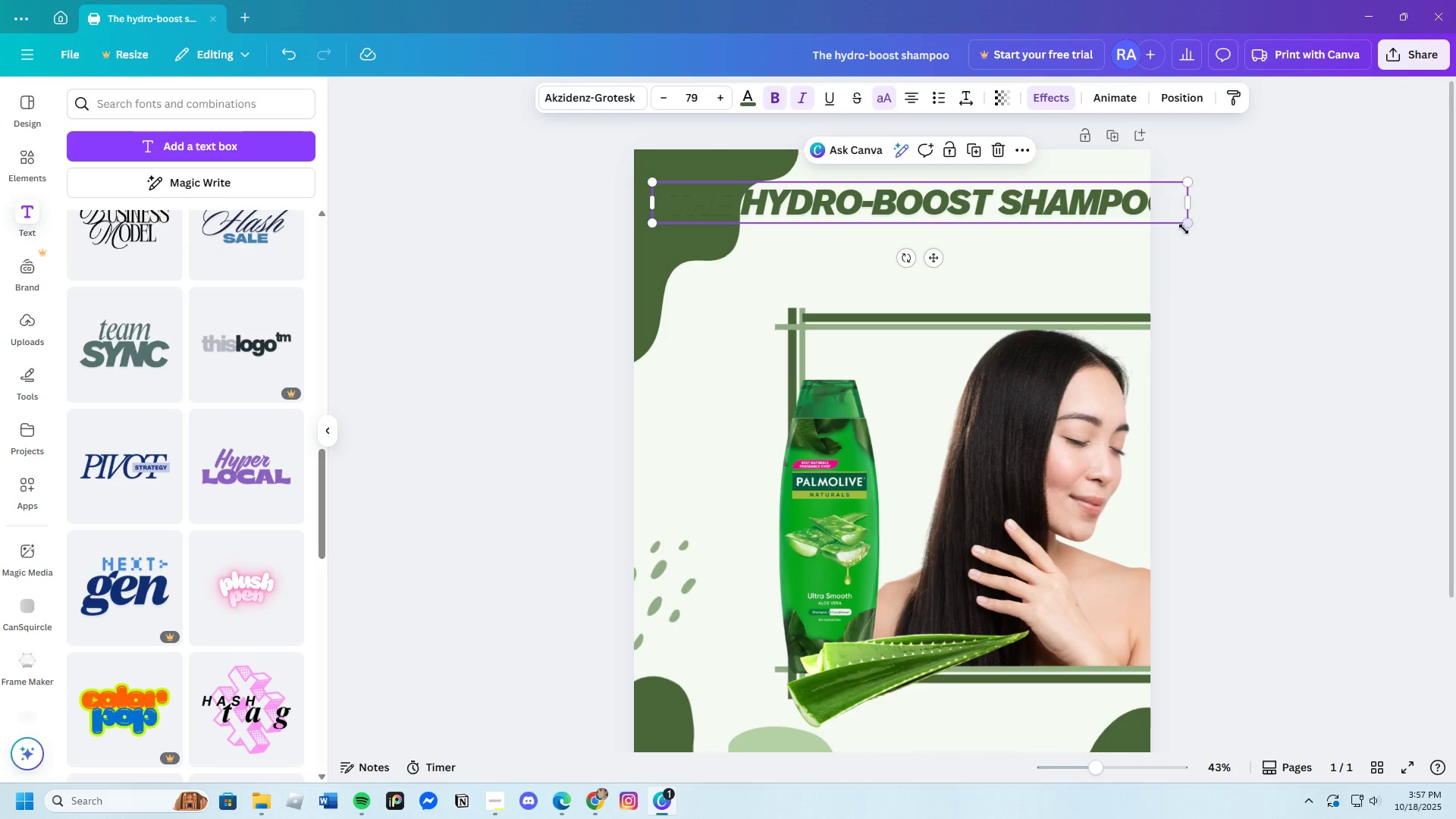 
left_click_drag(start_coordinate=[1187, 224], to_coordinate=[1111, 222])
 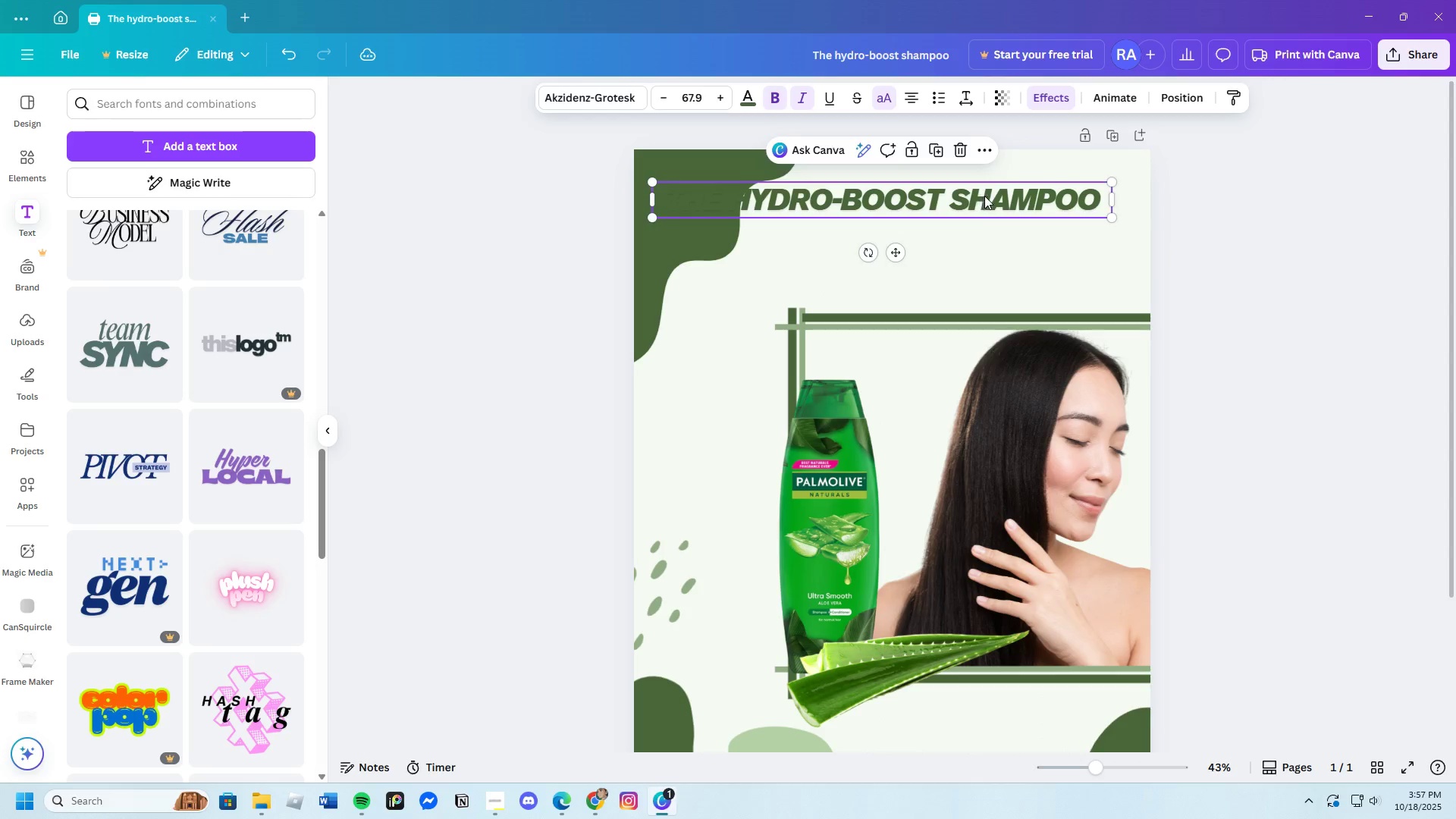 
left_click_drag(start_coordinate=[981, 196], to_coordinate=[988, 196])
 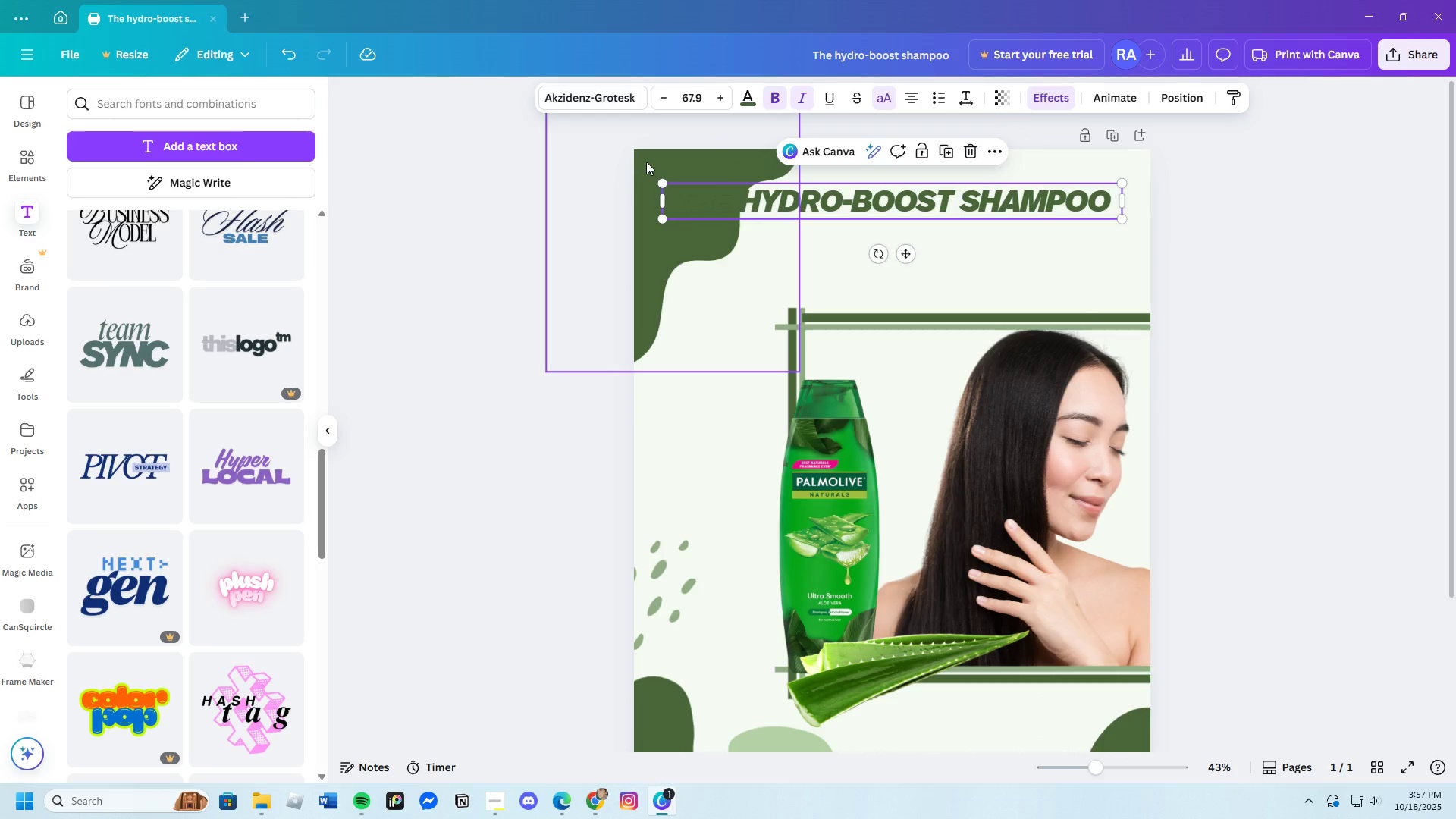 
left_click([647, 162])
 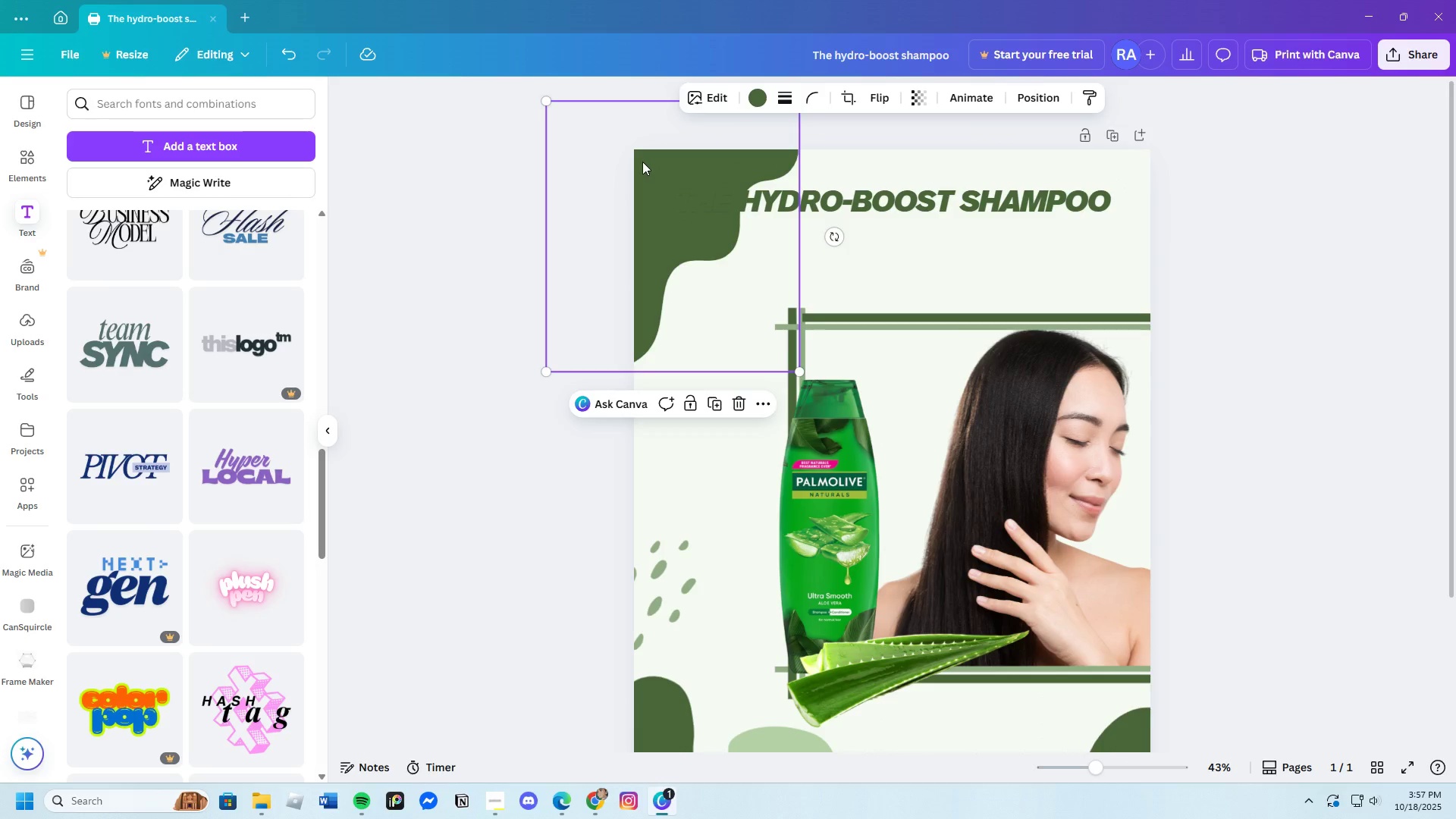 
left_click_drag(start_coordinate=[647, 162], to_coordinate=[572, 152])
 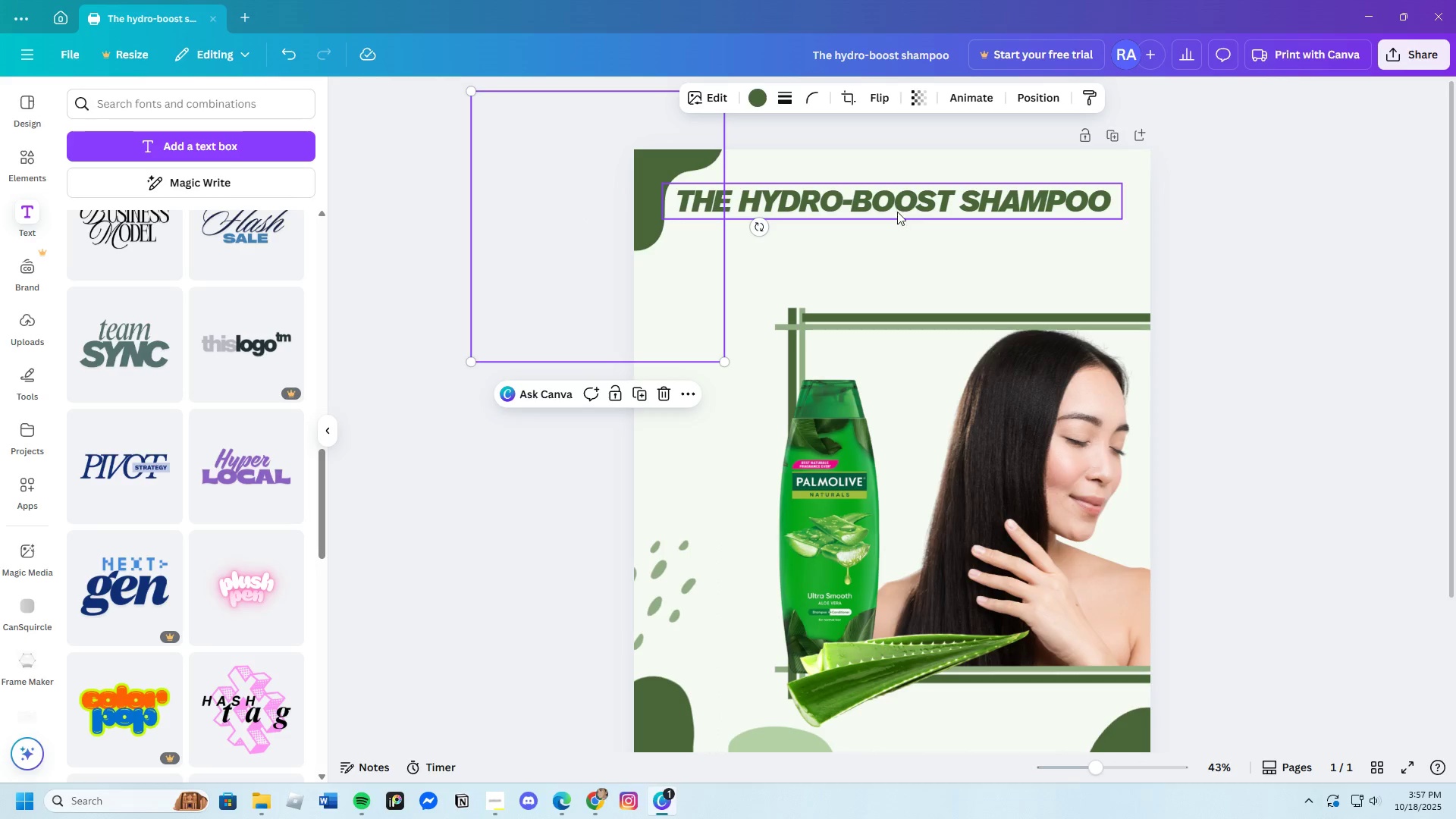 
left_click_drag(start_coordinate=[897, 211], to_coordinate=[898, 205])
 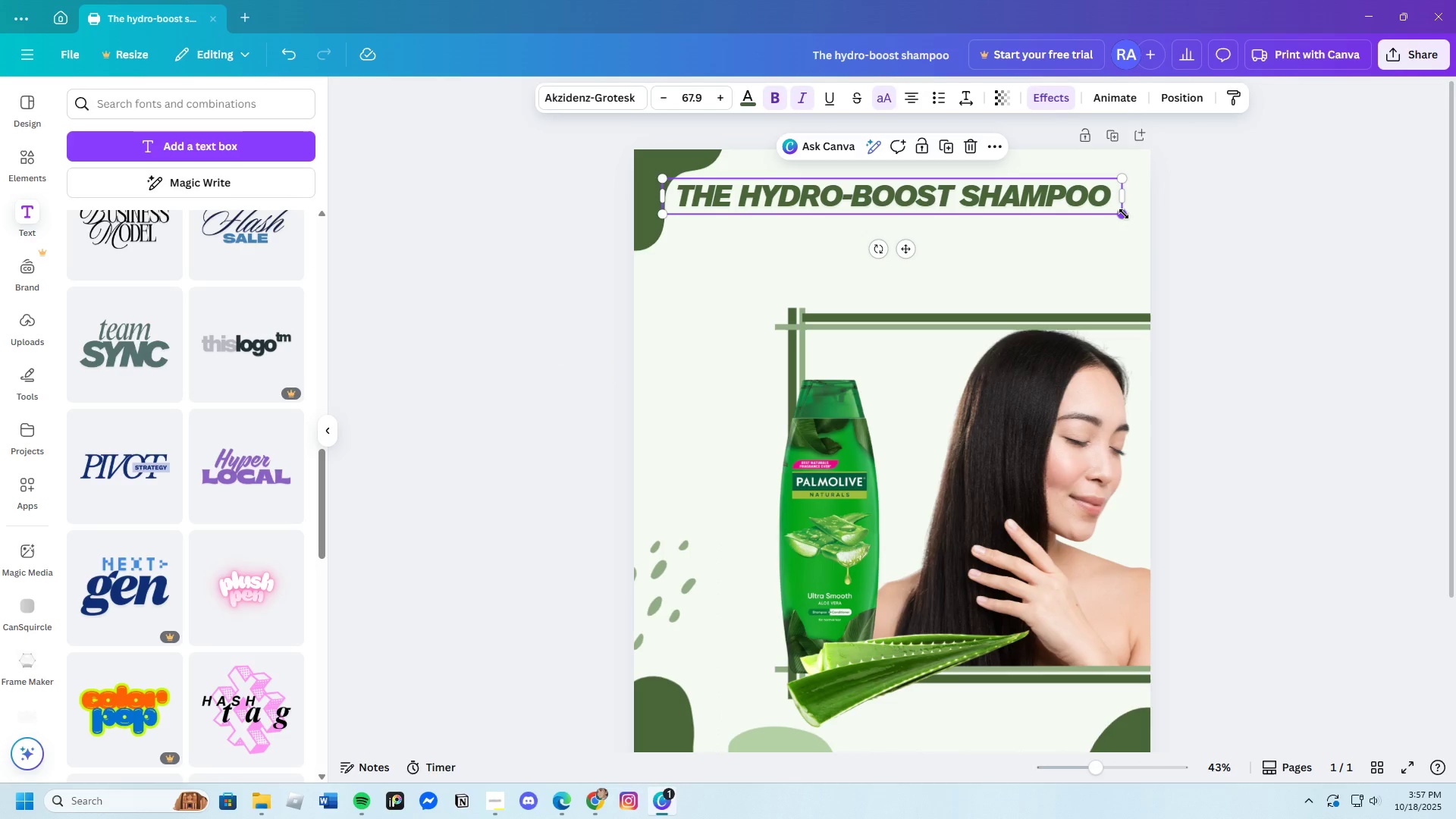 
left_click_drag(start_coordinate=[1124, 214], to_coordinate=[1147, 236])
 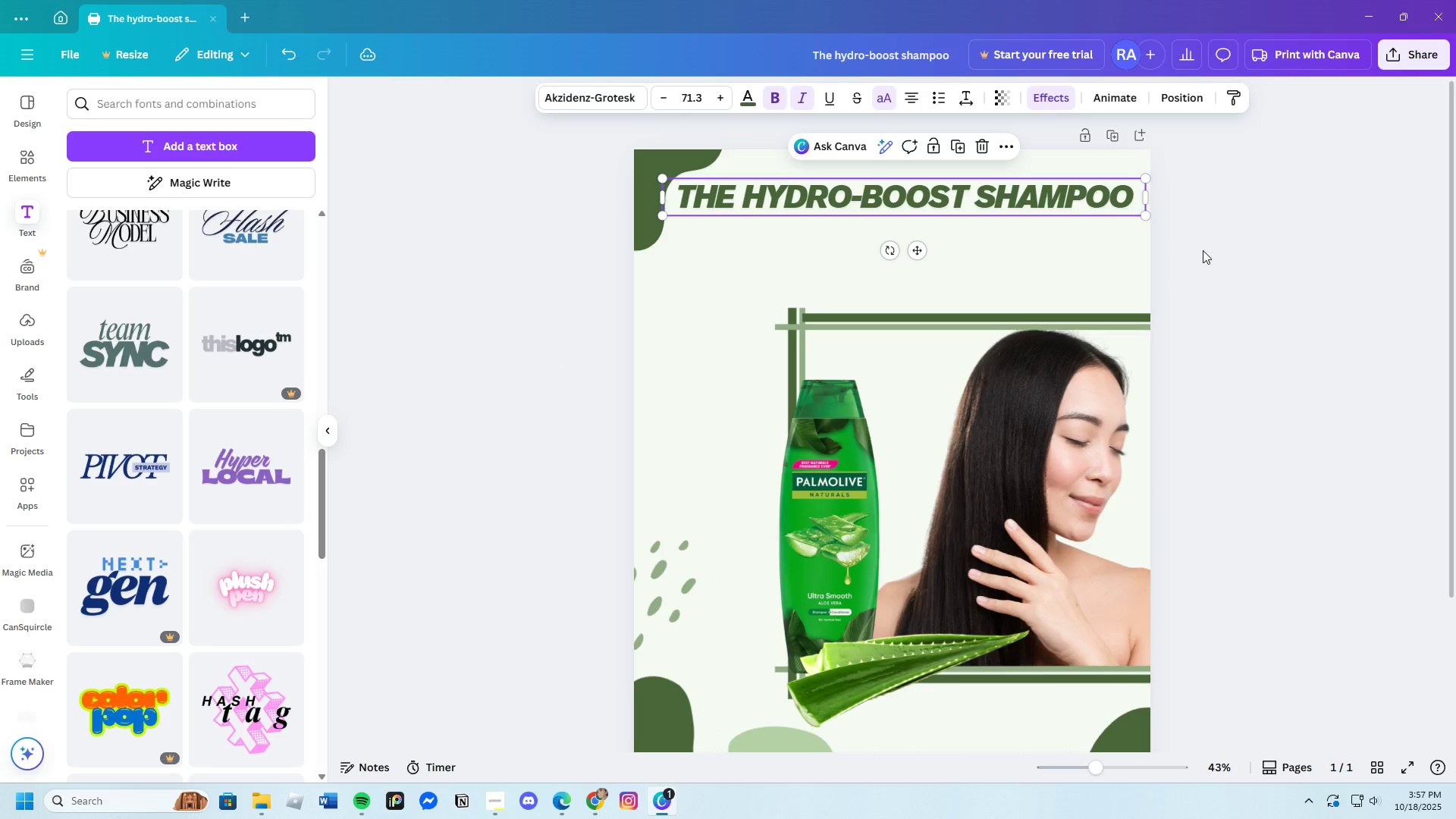 
left_click([1203, 250])
 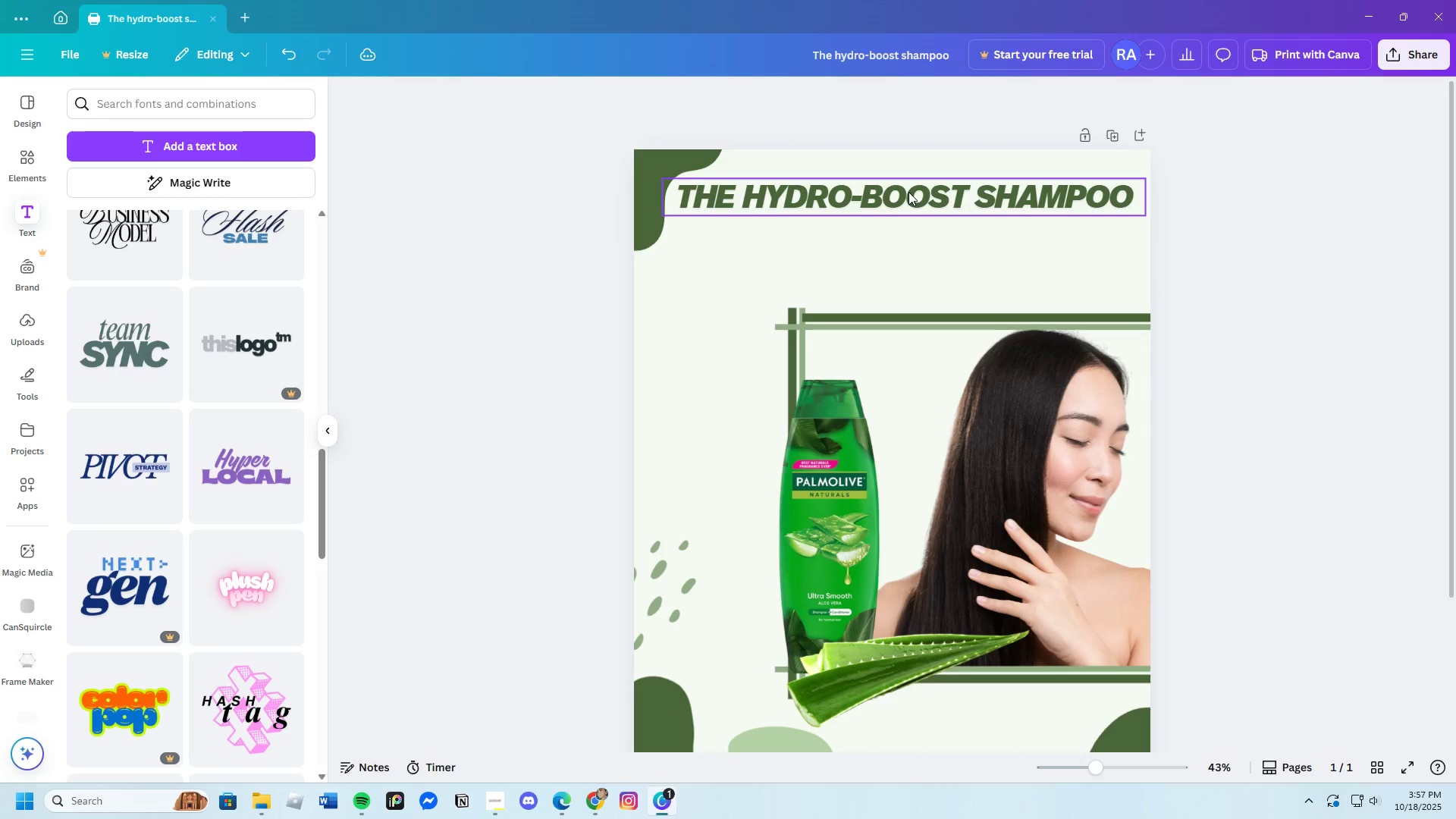 
left_click_drag(start_coordinate=[908, 192], to_coordinate=[906, 187])
 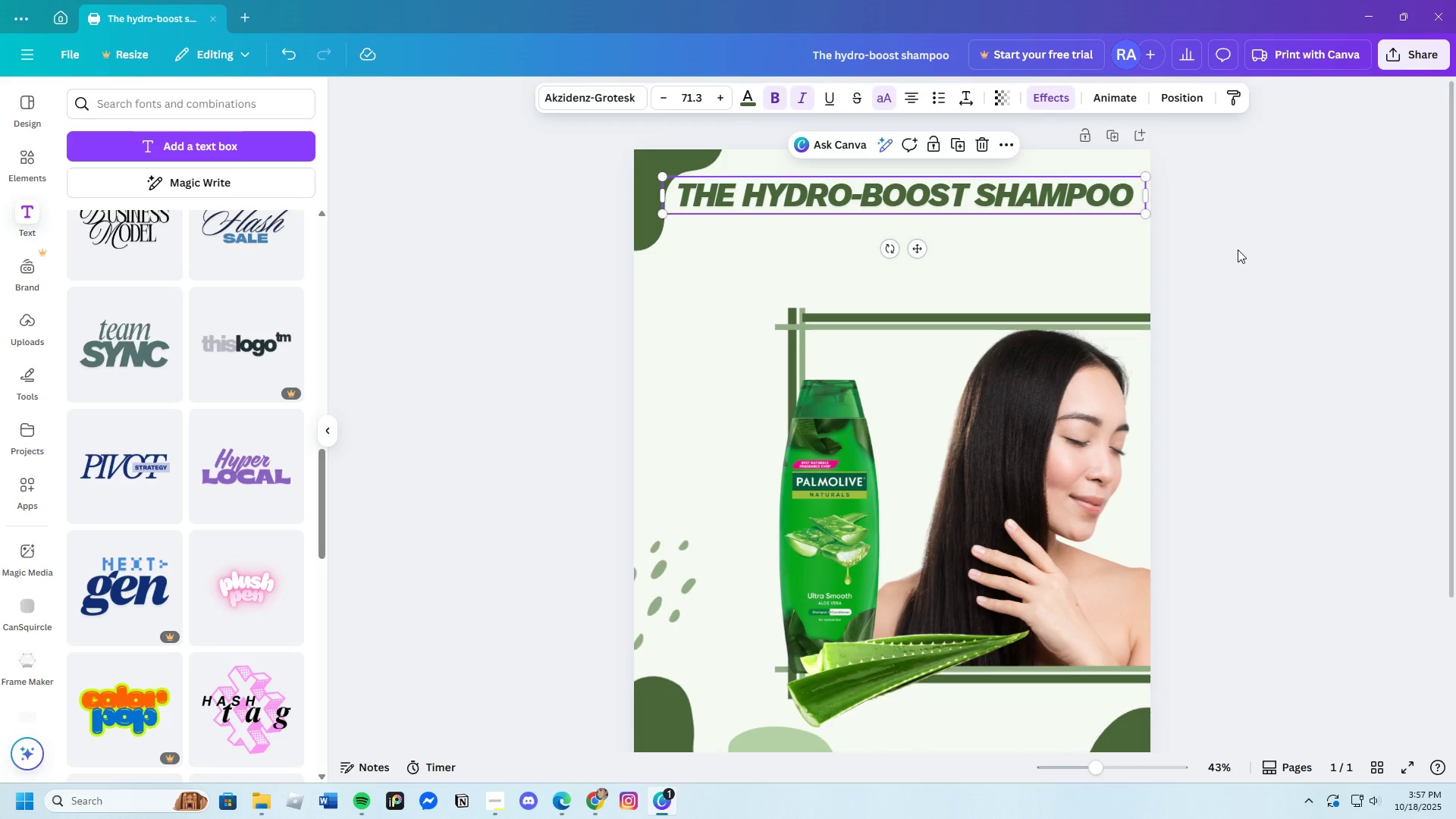 
left_click([1238, 249])
 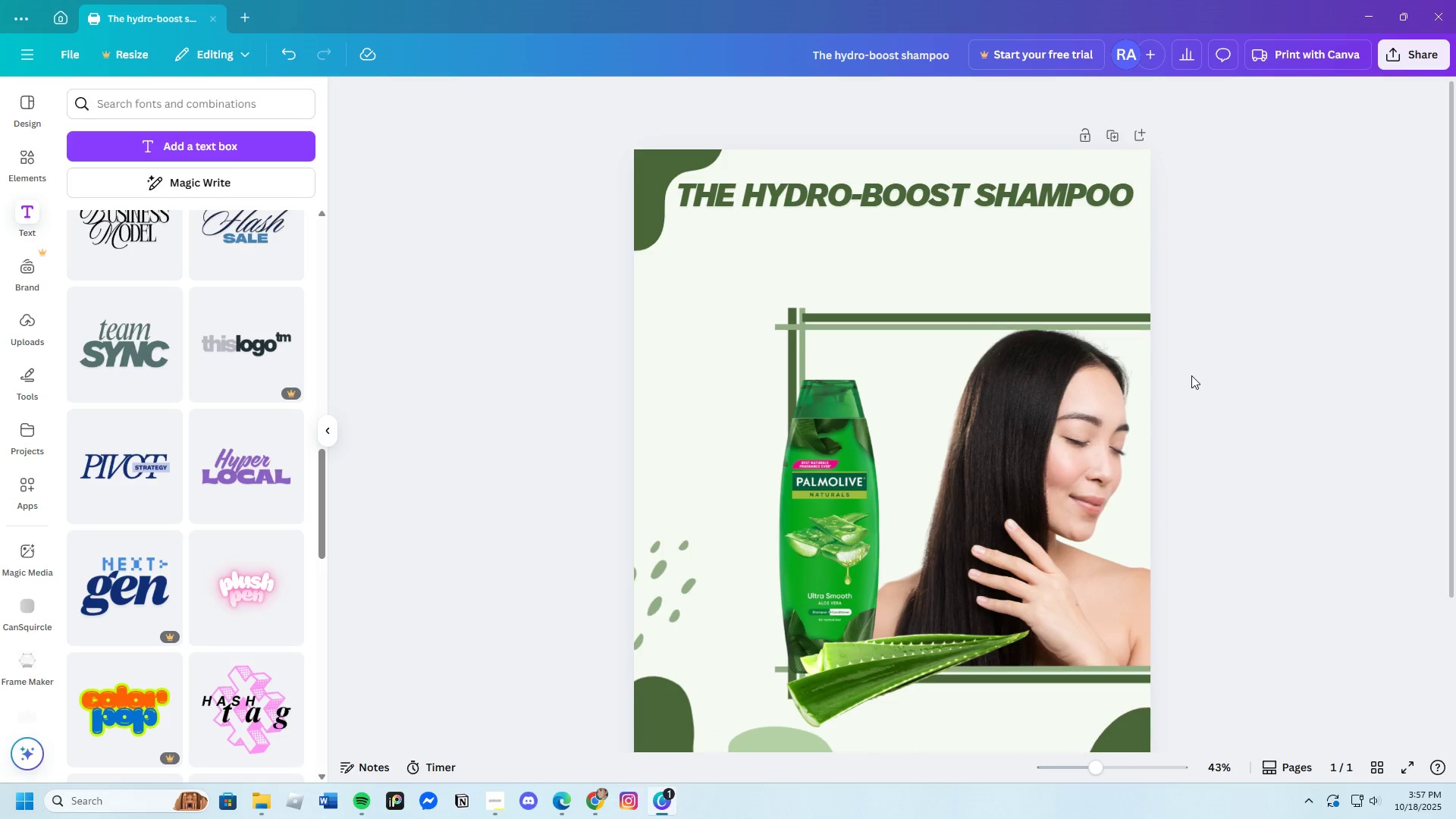 
scroll: coordinate [1186, 373], scroll_direction: down, amount: 3.0
 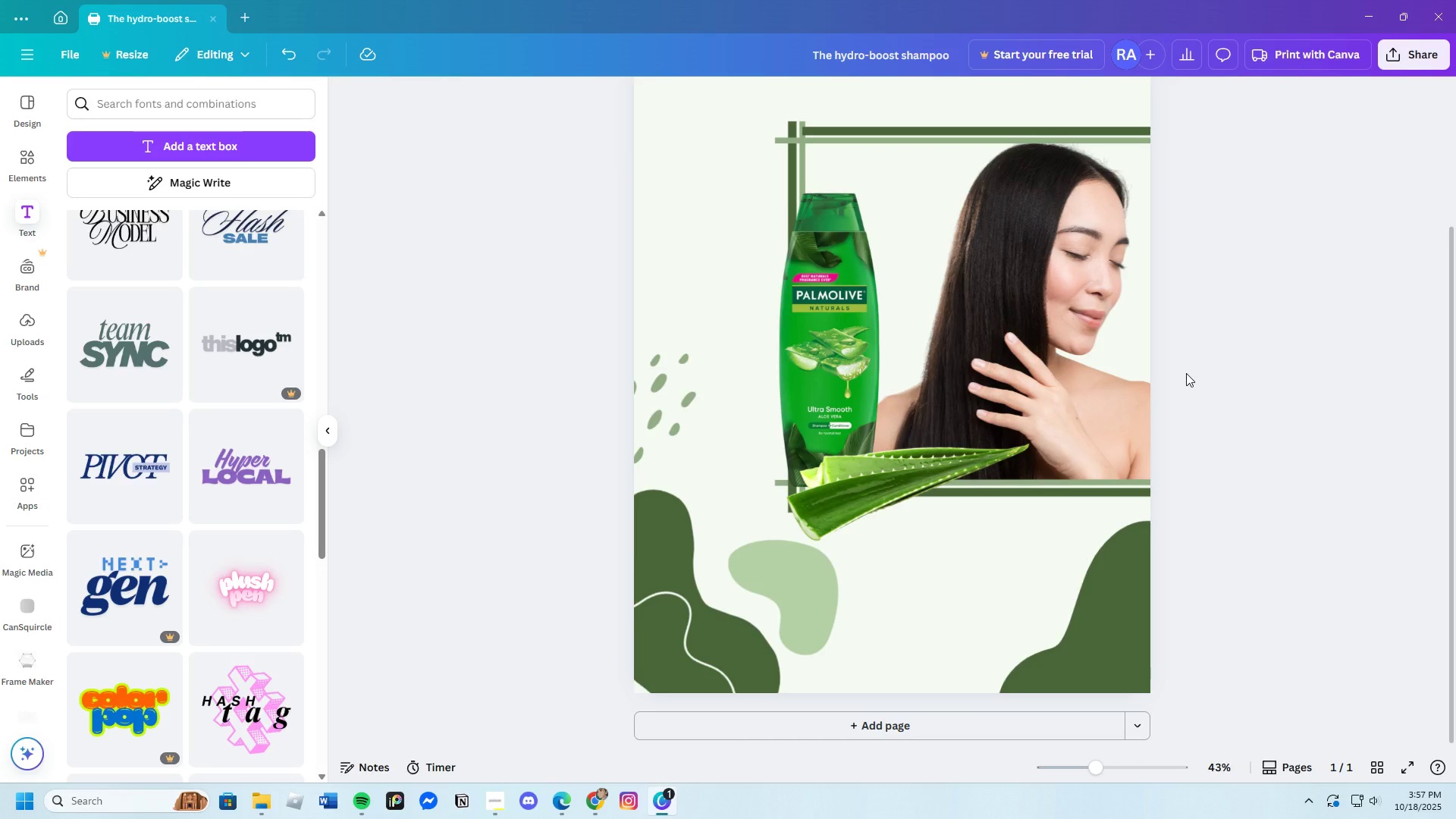 
scroll: coordinate [1186, 373], scroll_direction: up, amount: 1.0
 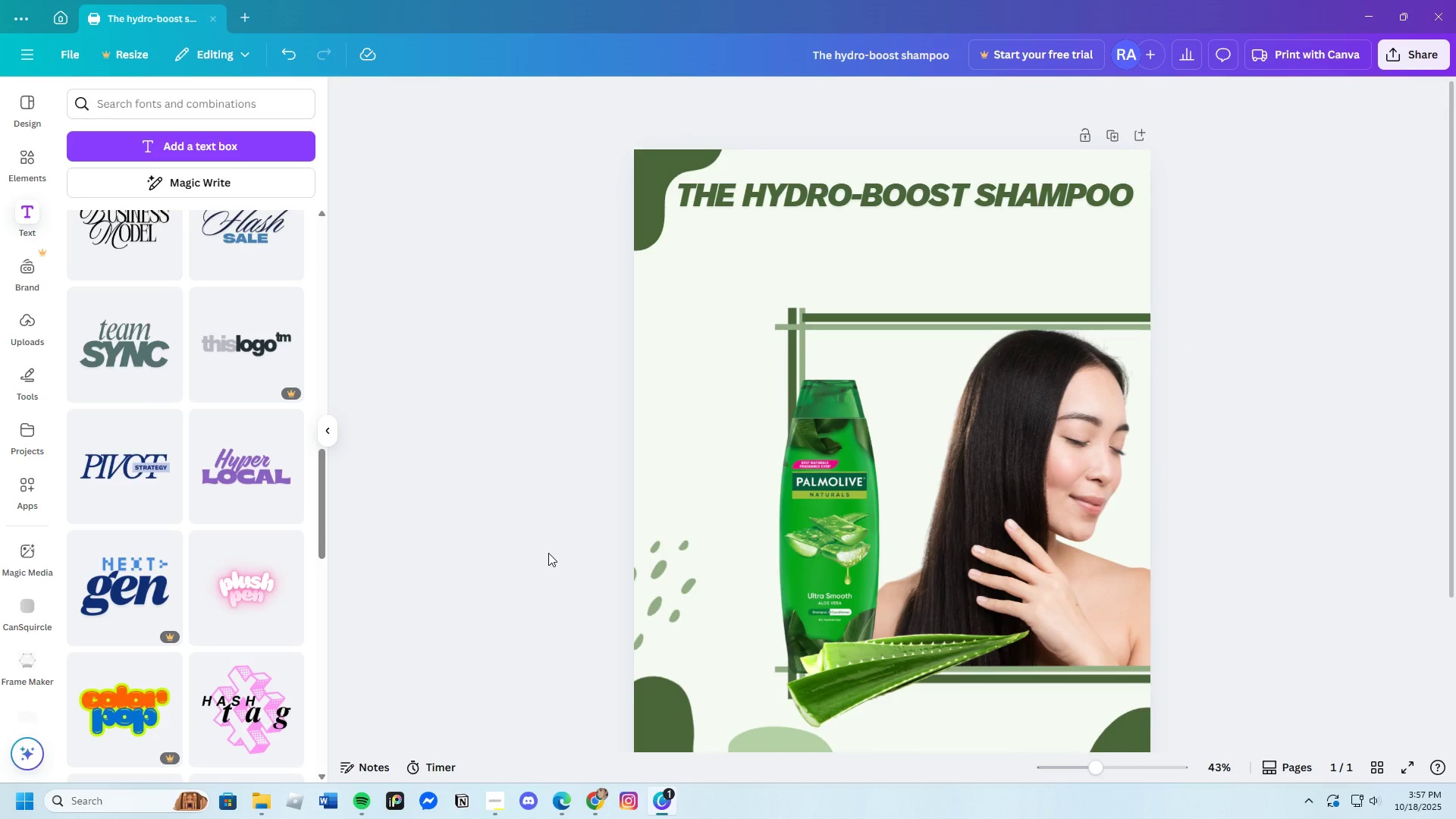 
scroll: coordinate [197, 504], scroll_direction: down, amount: 8.0
 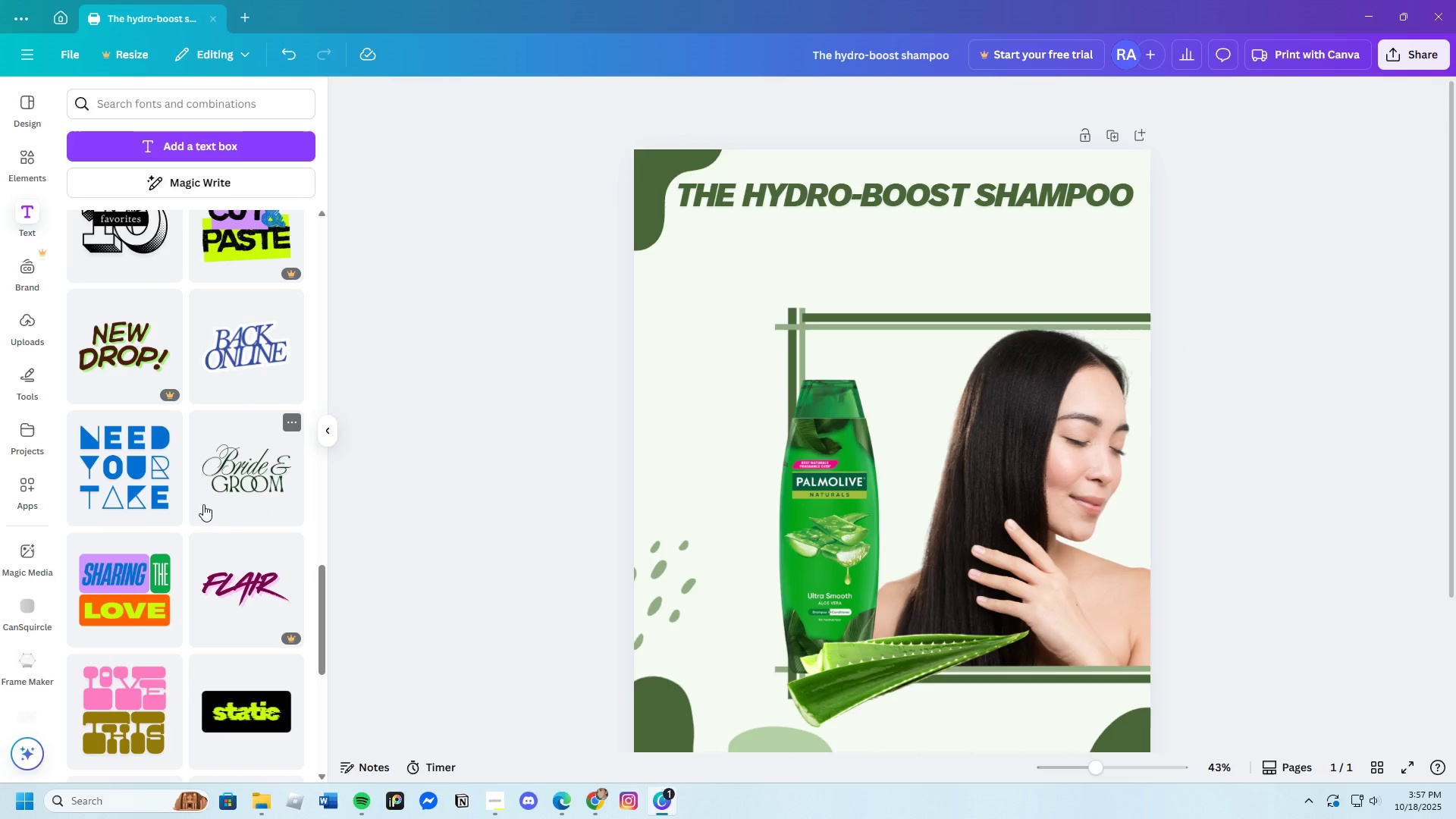 
left_click([257, 493])
 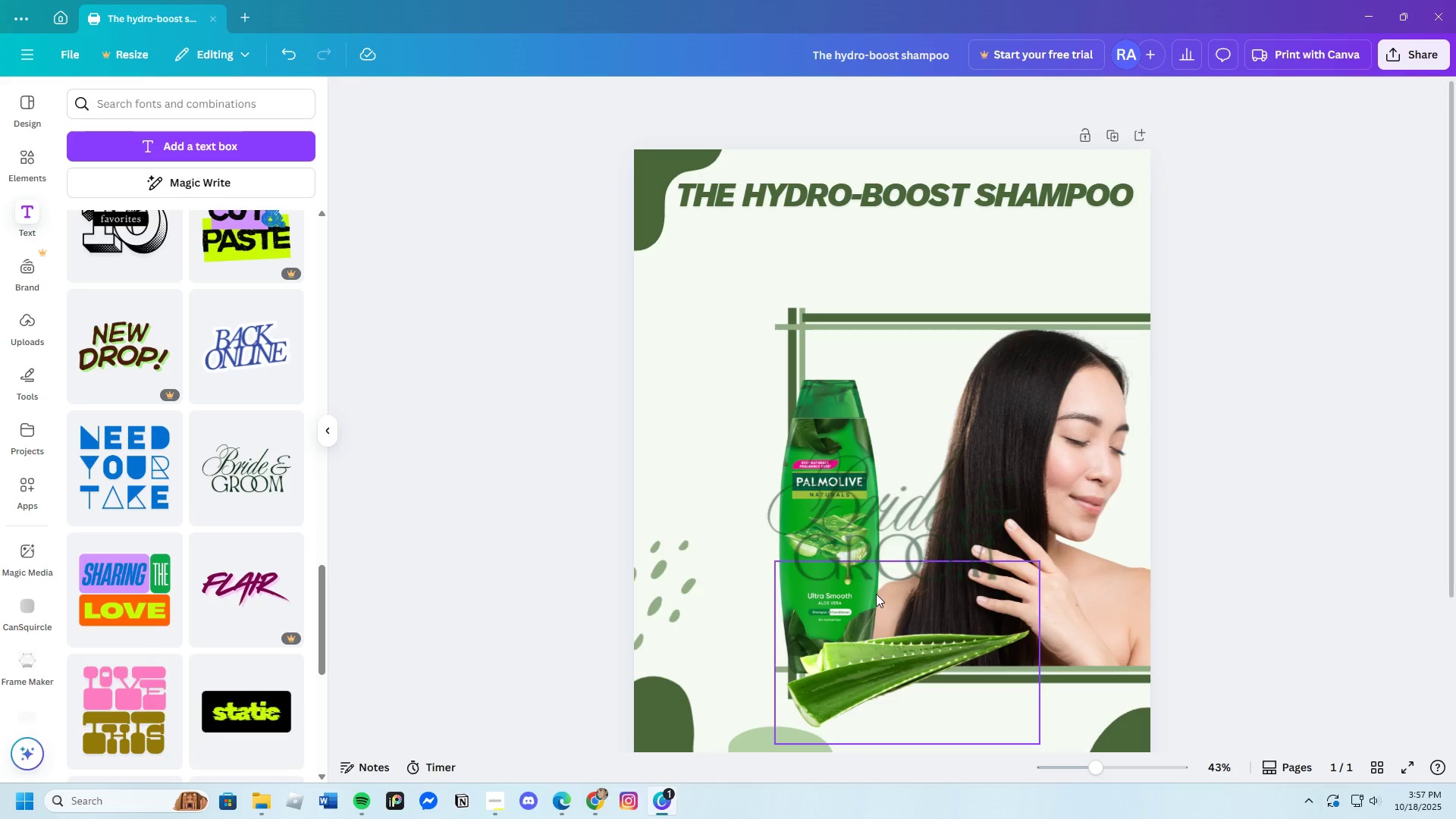 
left_click([836, 508])
 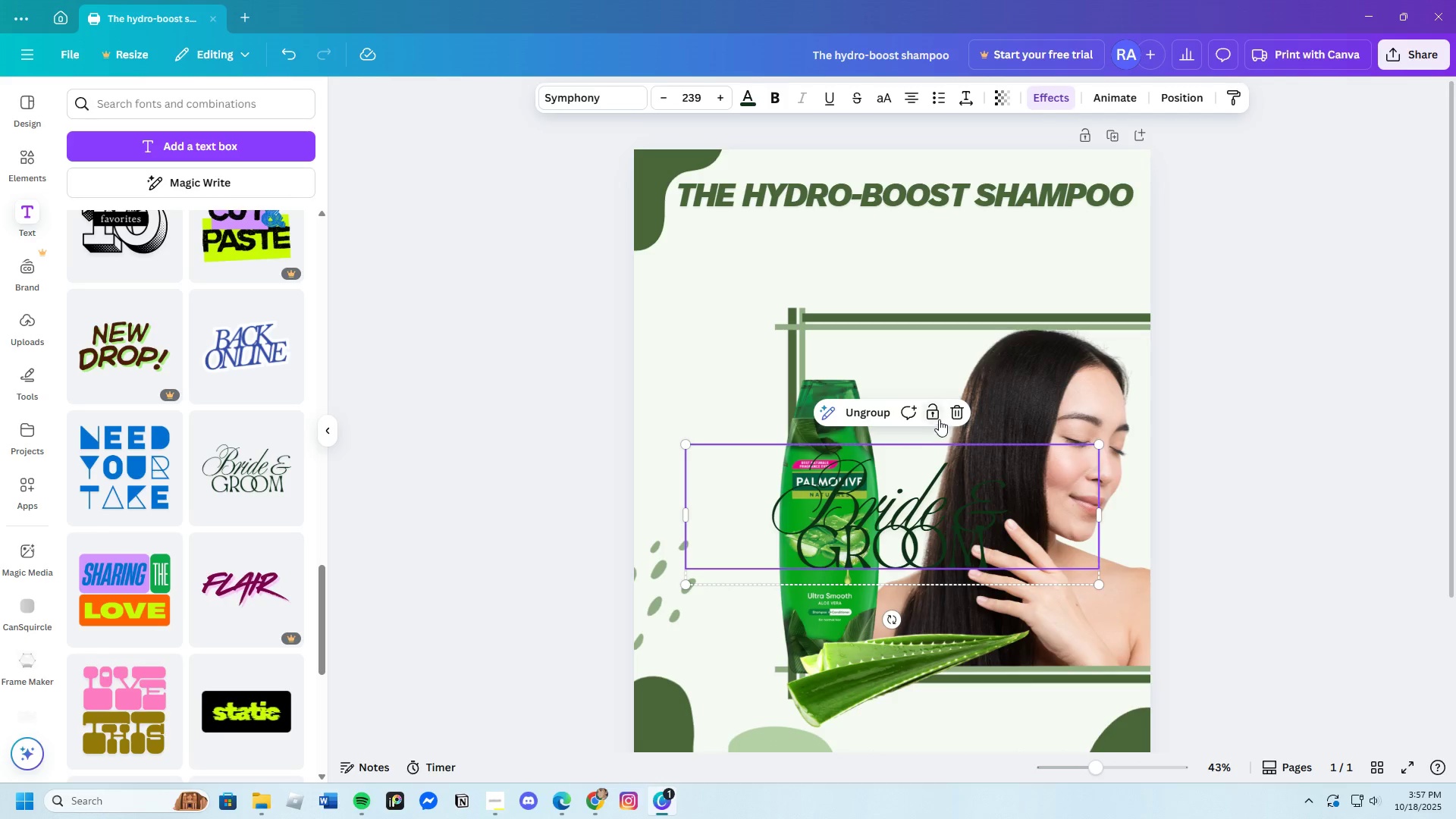 
left_click([956, 411])
 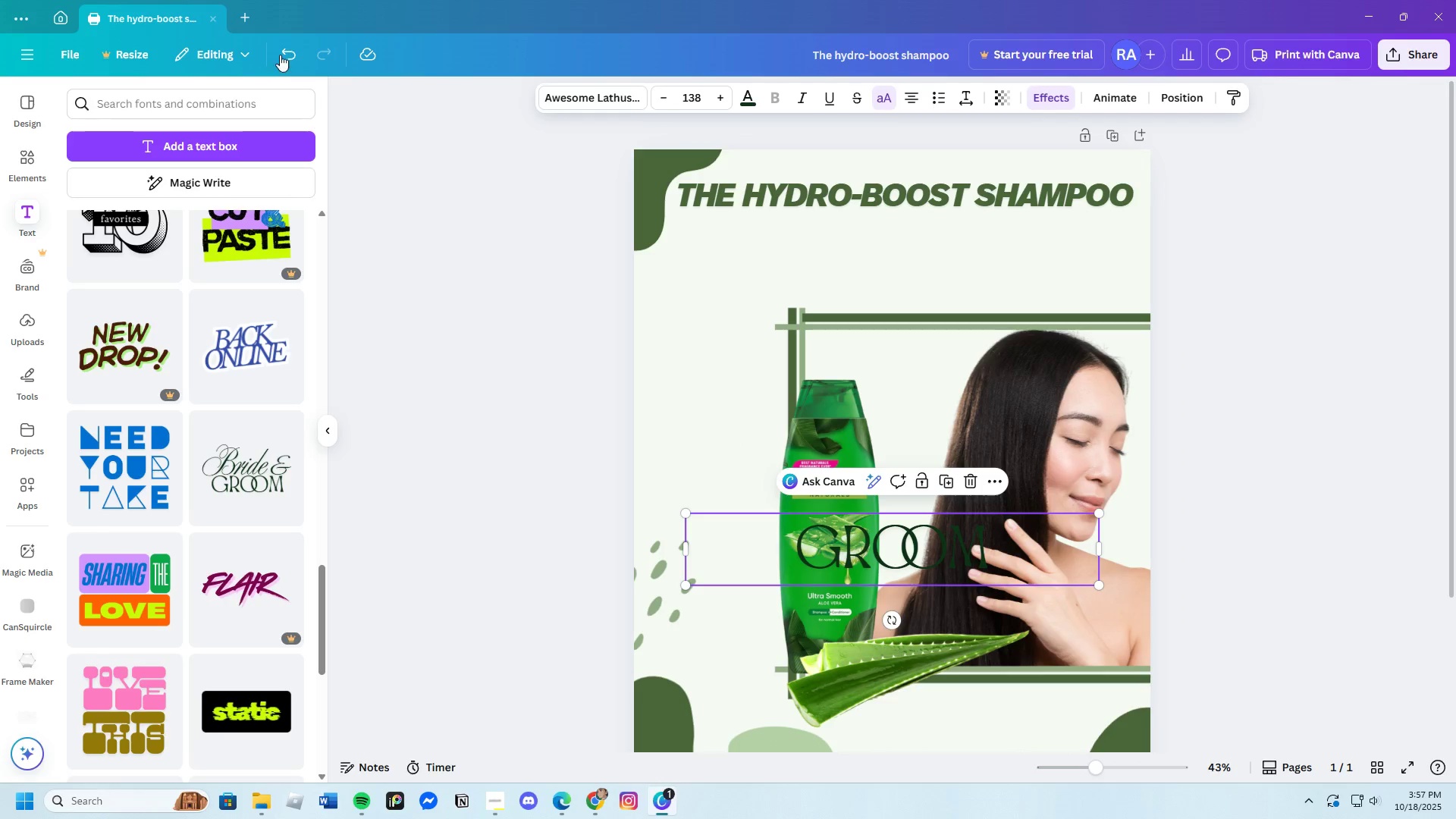 
left_click([287, 48])
 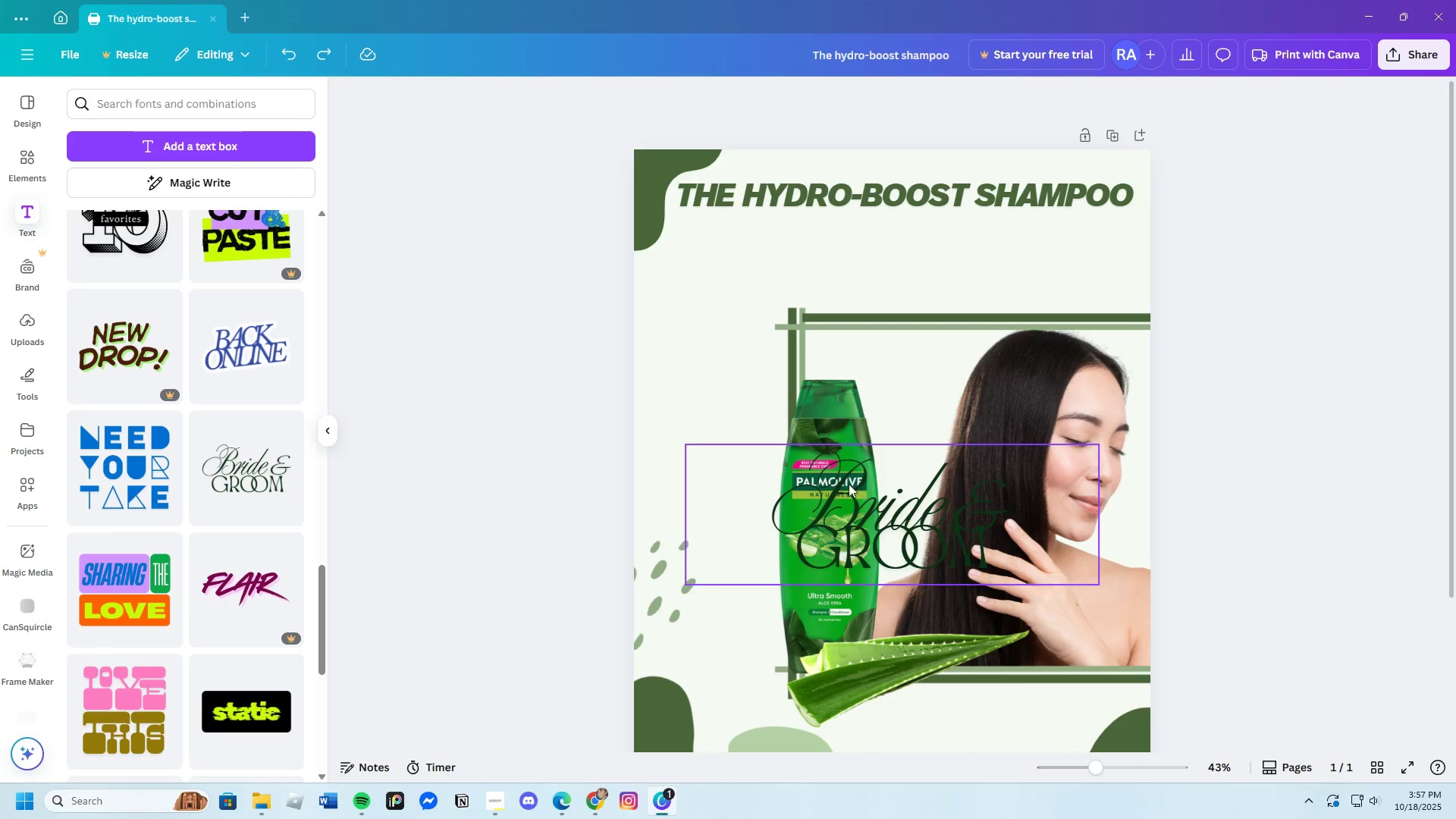 
left_click([836, 484])
 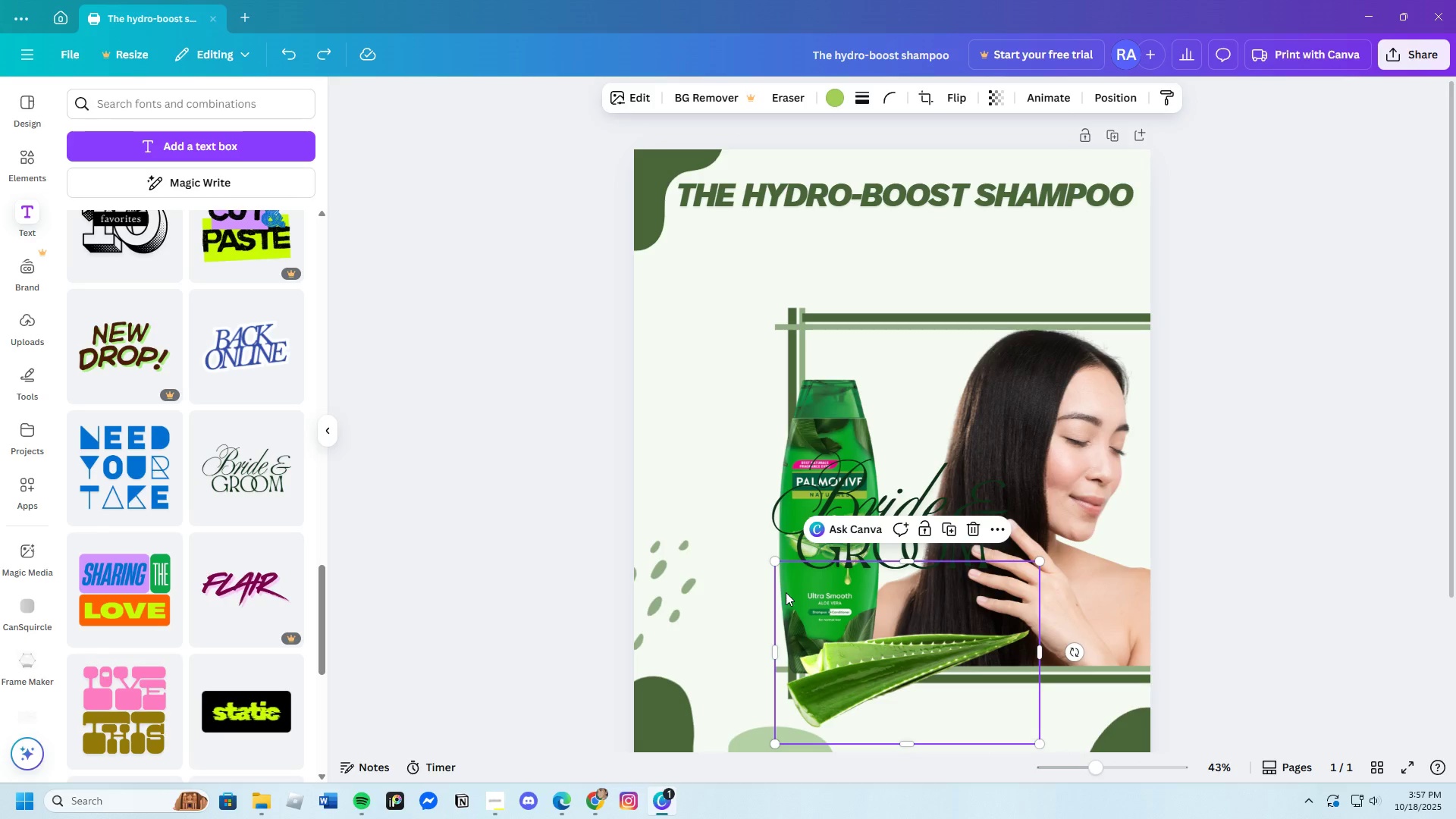 
double_click([831, 562])
 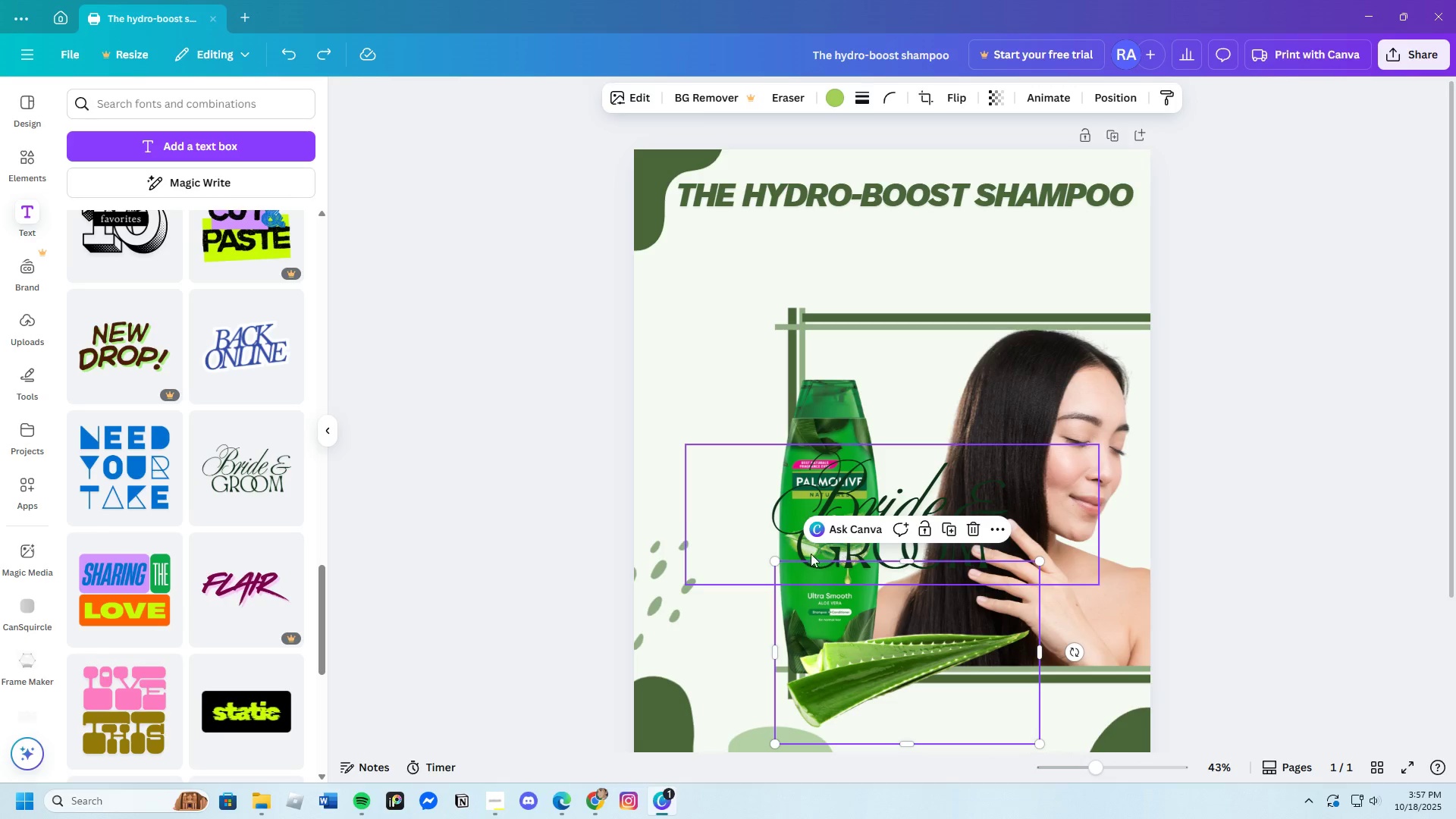 
left_click([811, 554])
 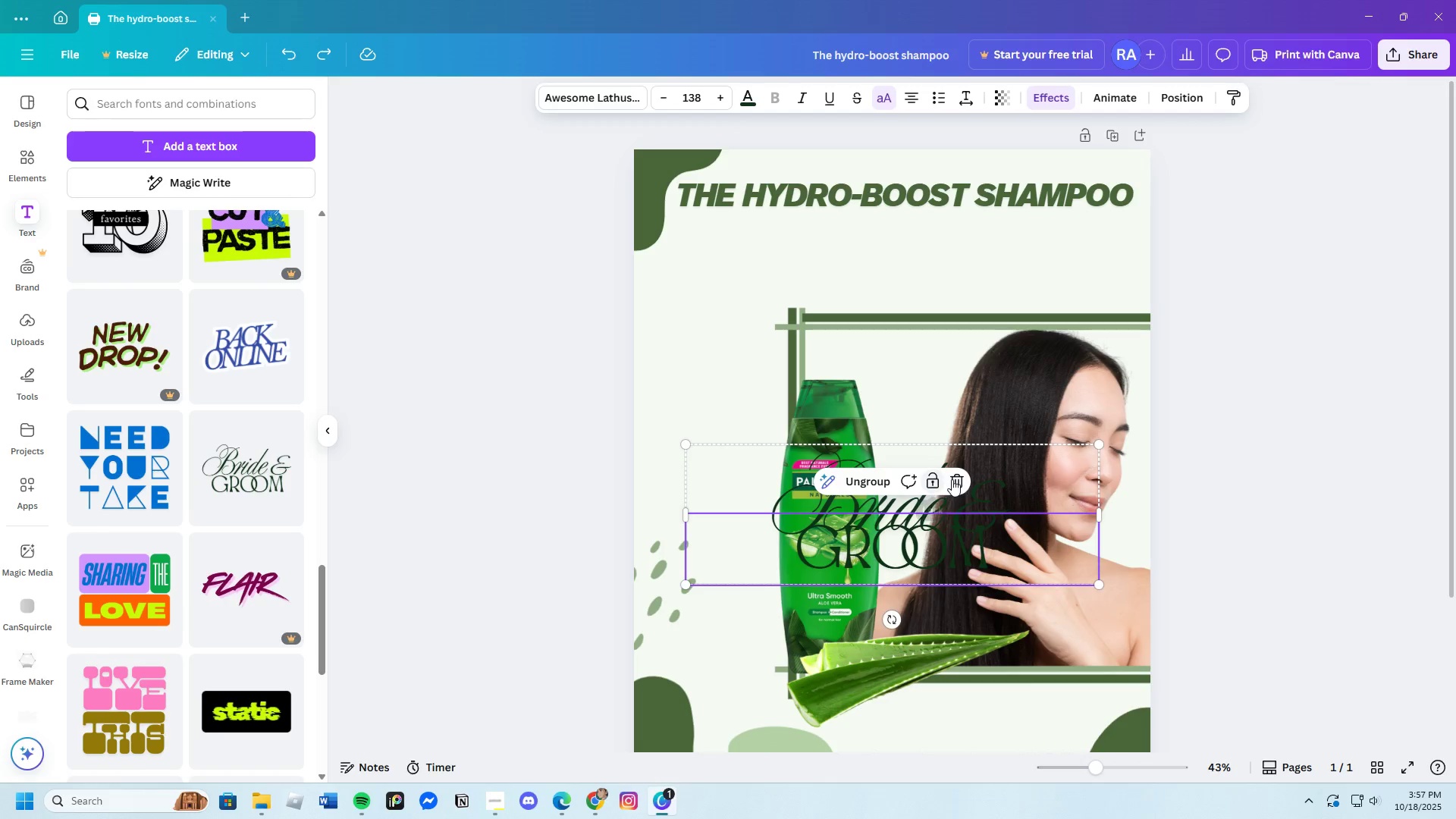 
left_click([952, 479])
 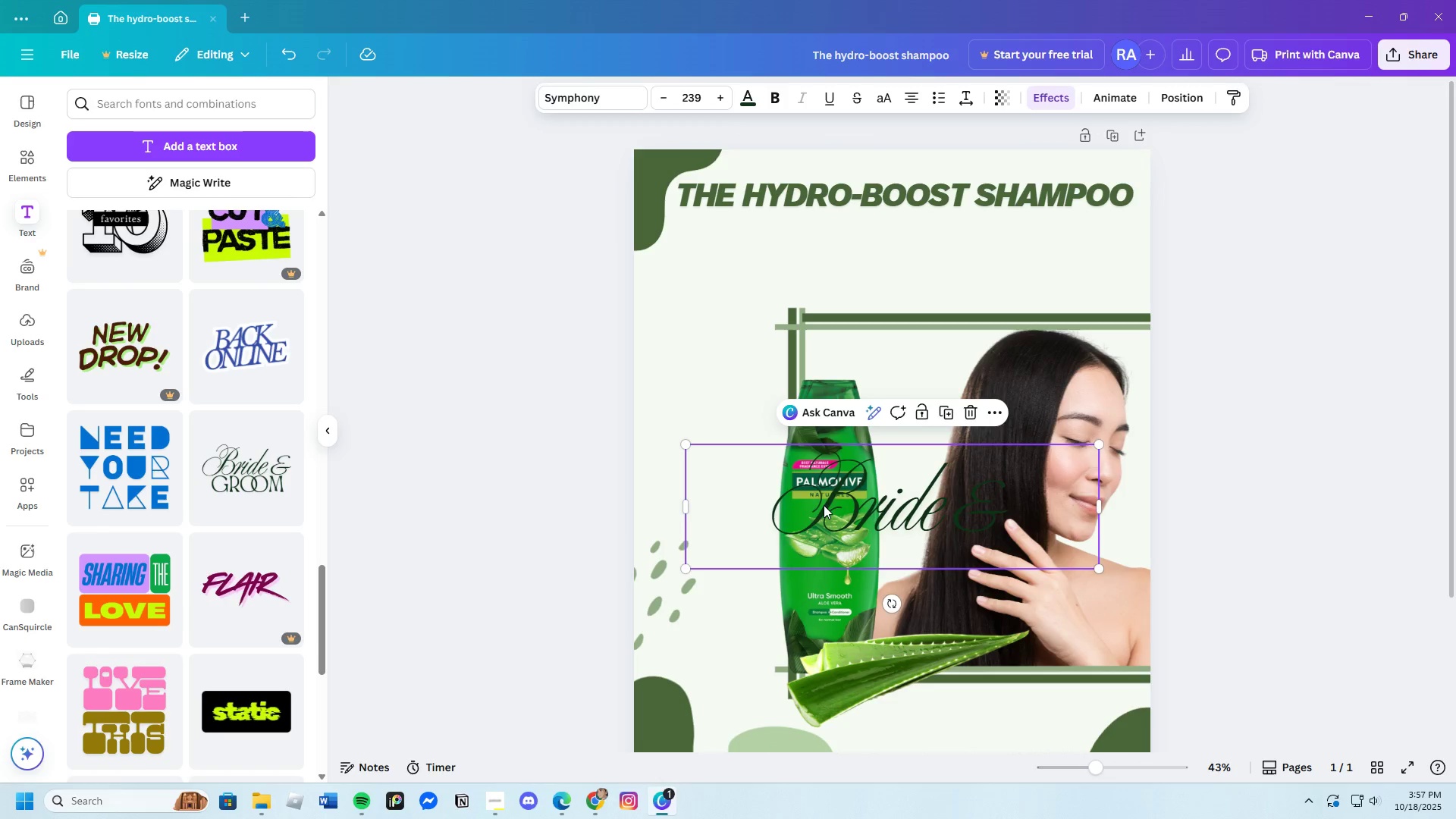 
left_click([827, 502])
 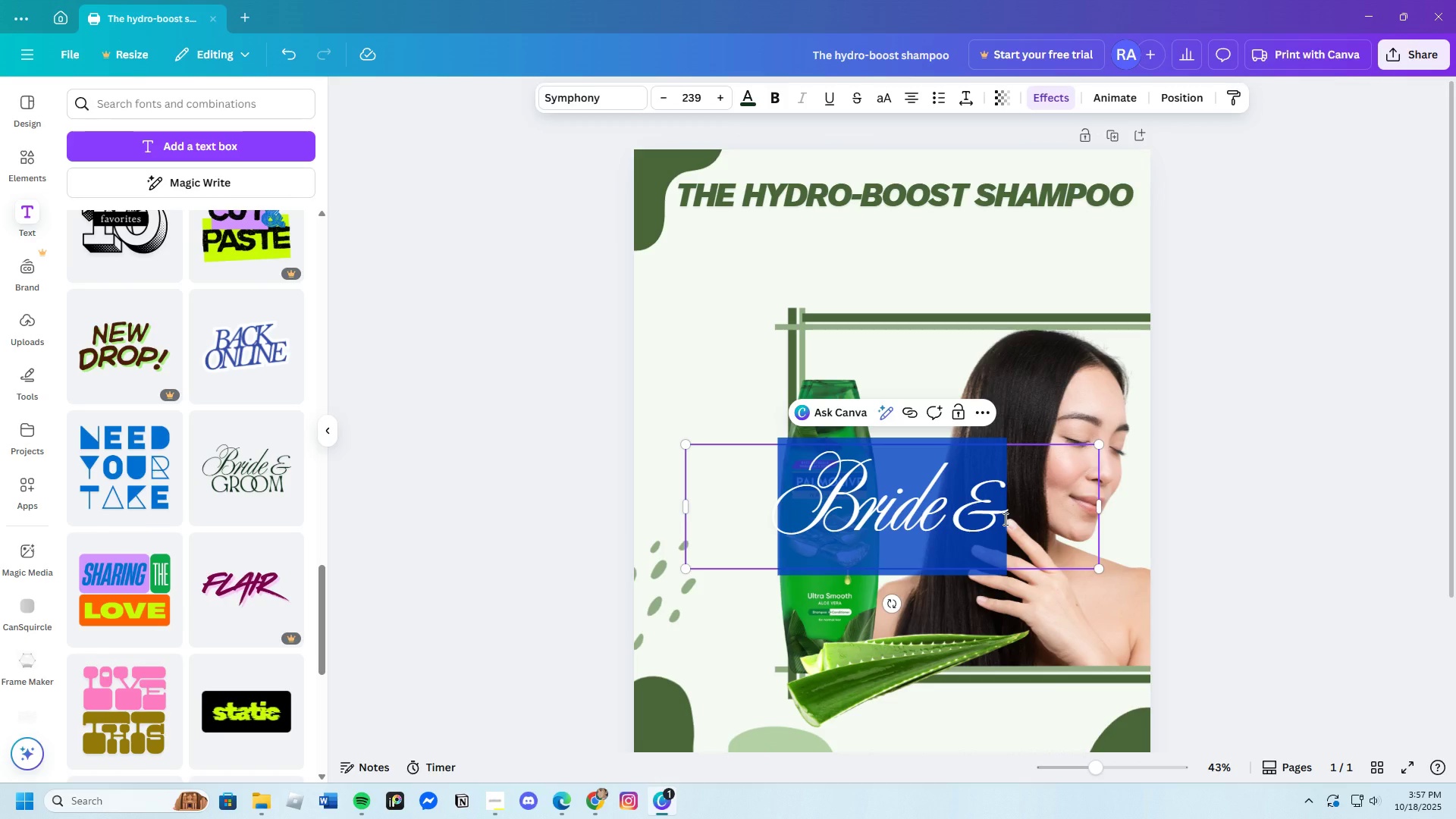 
wait(18.18)
 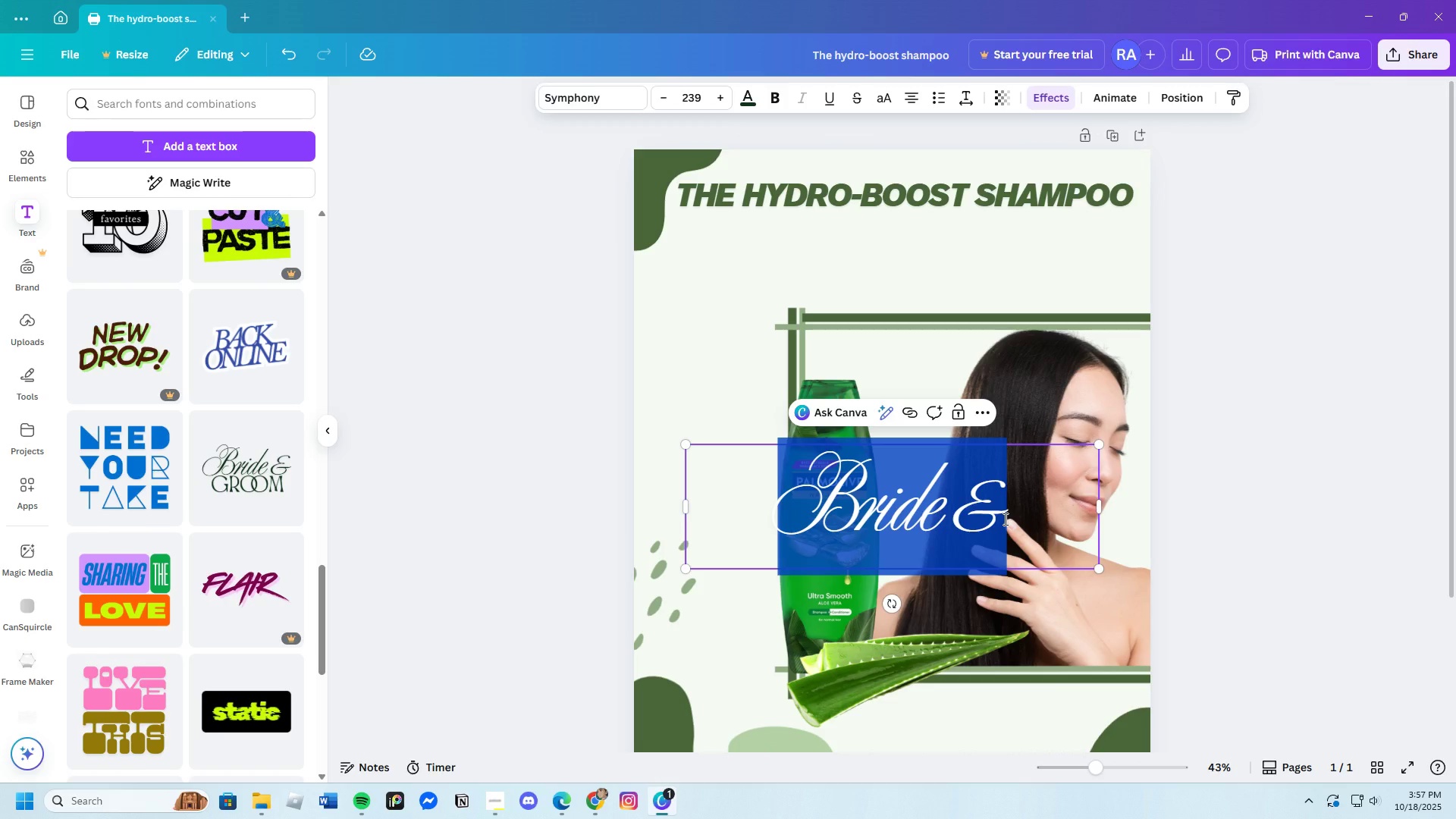 
key(Backspace)
type(Your Dailt)
key(Backspace)
type(y Doze of Deep Hydration)
 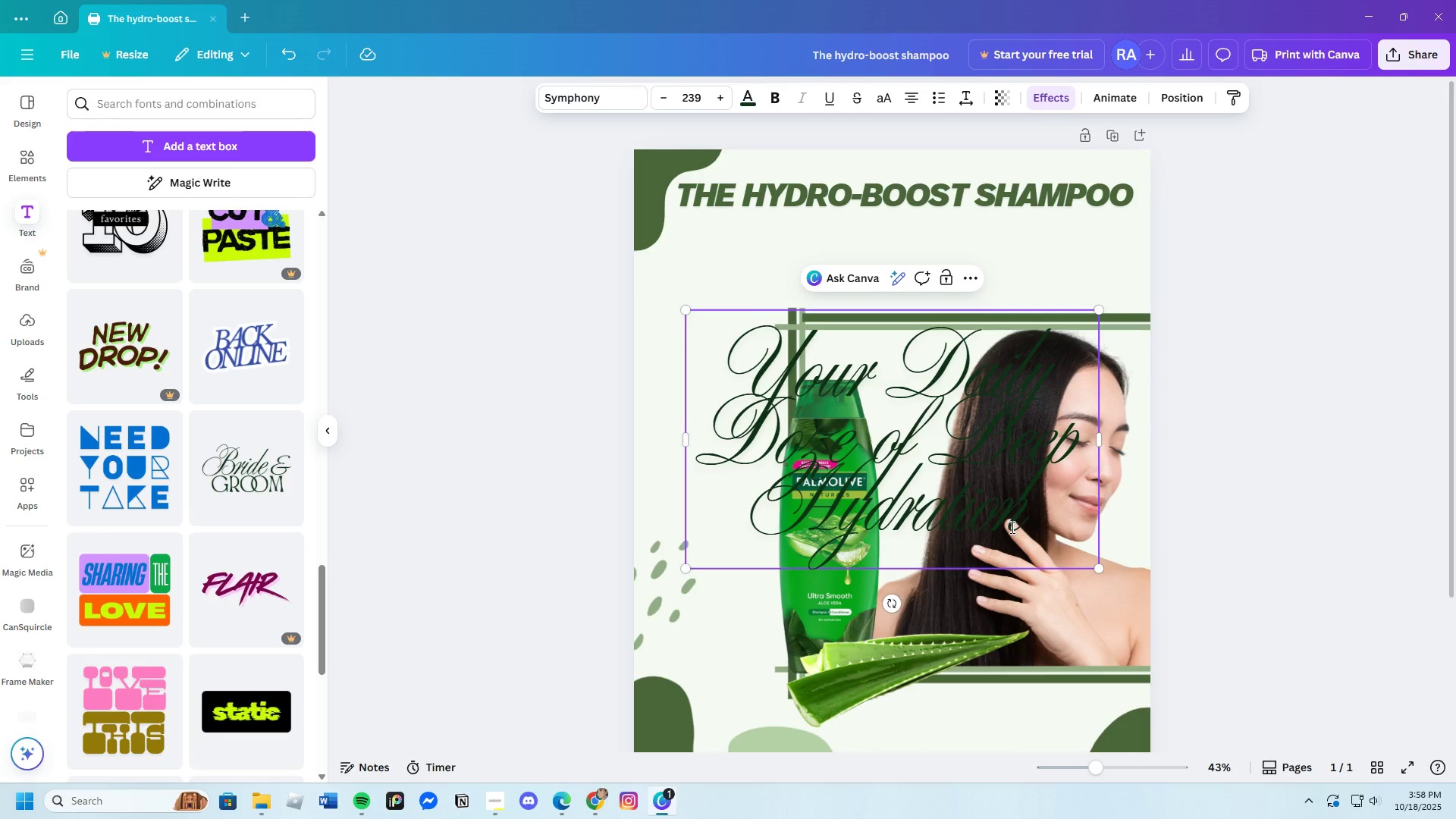 
left_click_drag(start_coordinate=[1100, 568], to_coordinate=[887, 391])
 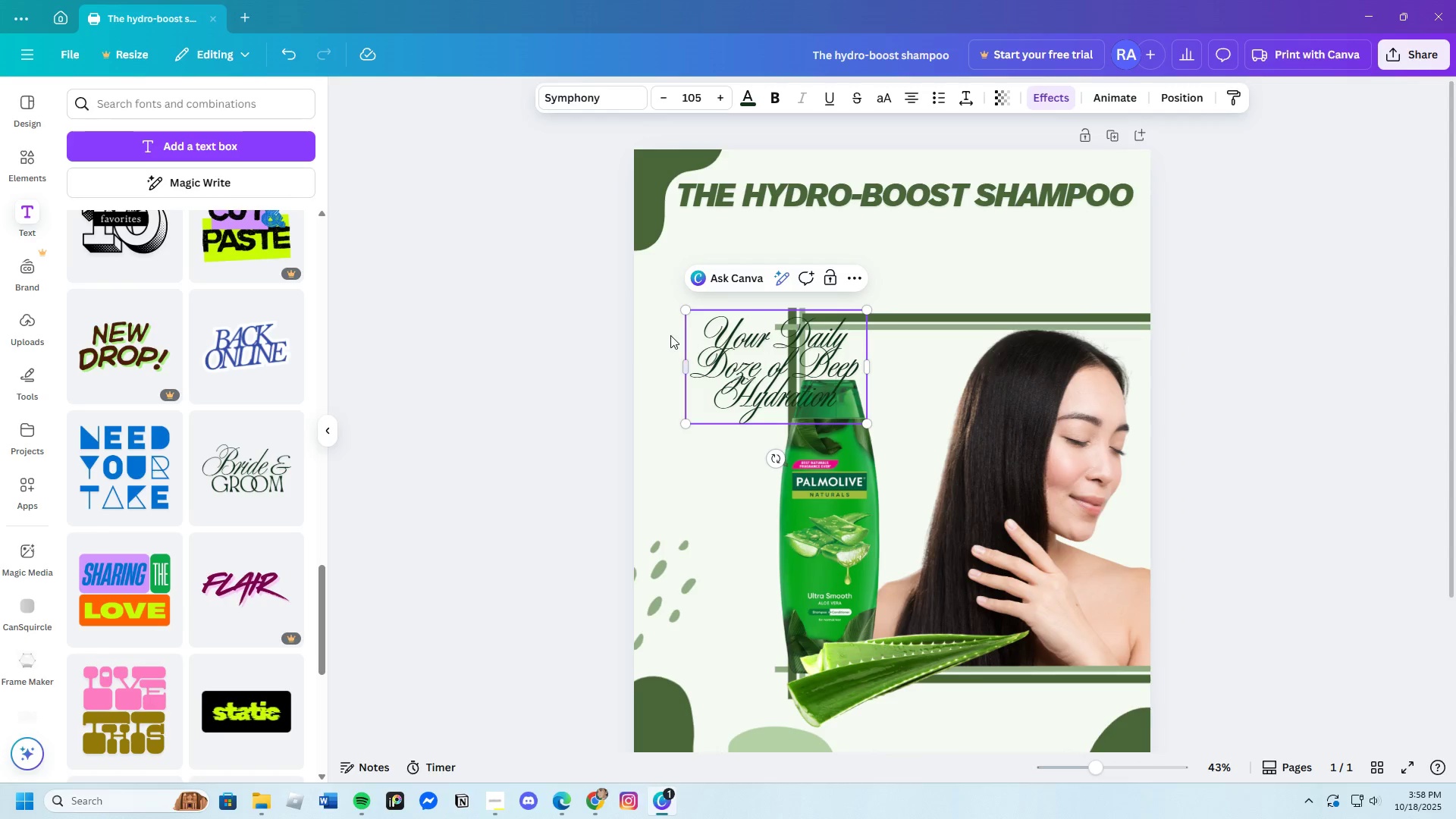 
left_click([670, 335])
 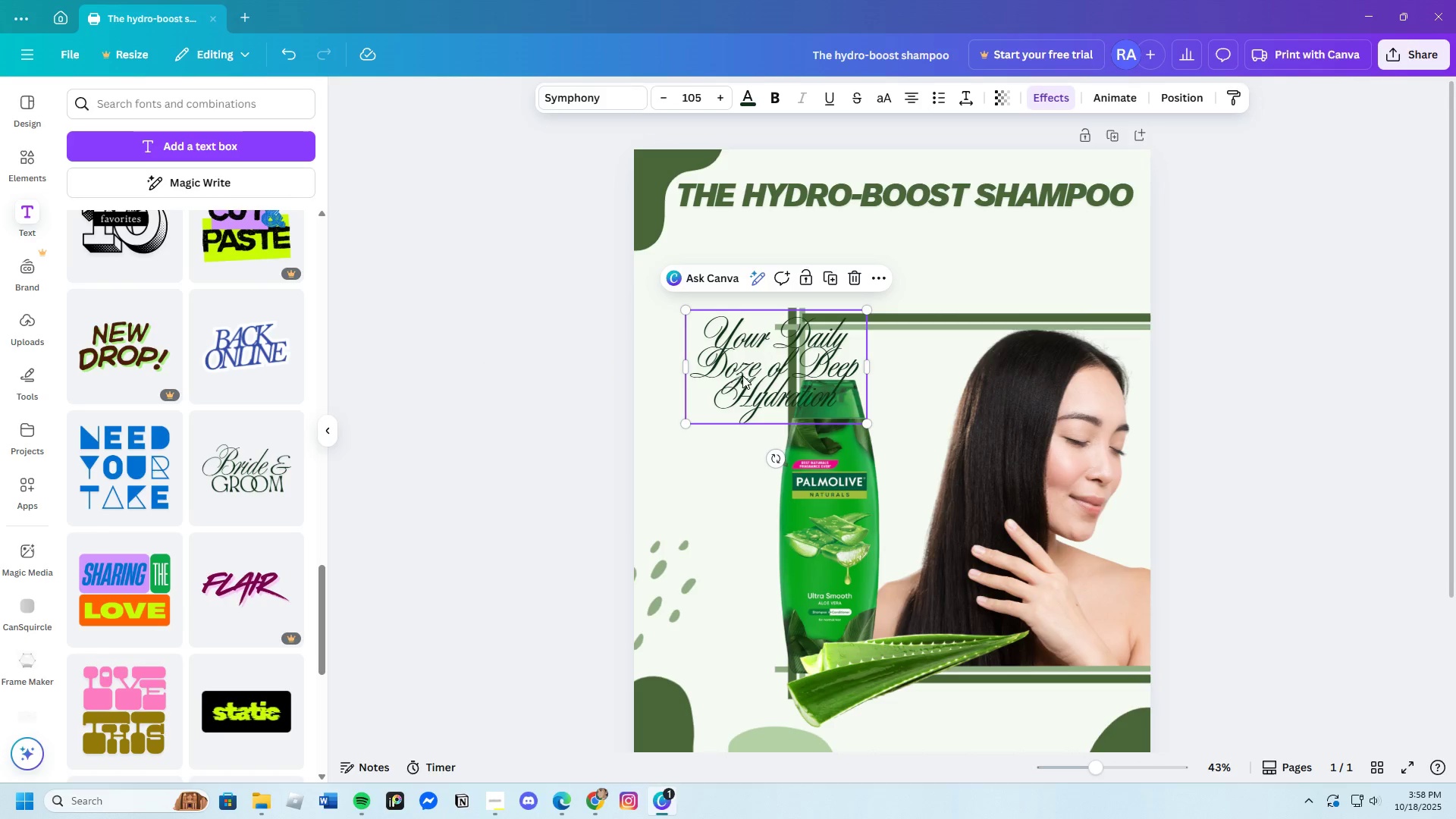 
left_click_drag(start_coordinate=[753, 385], to_coordinate=[765, 278])
 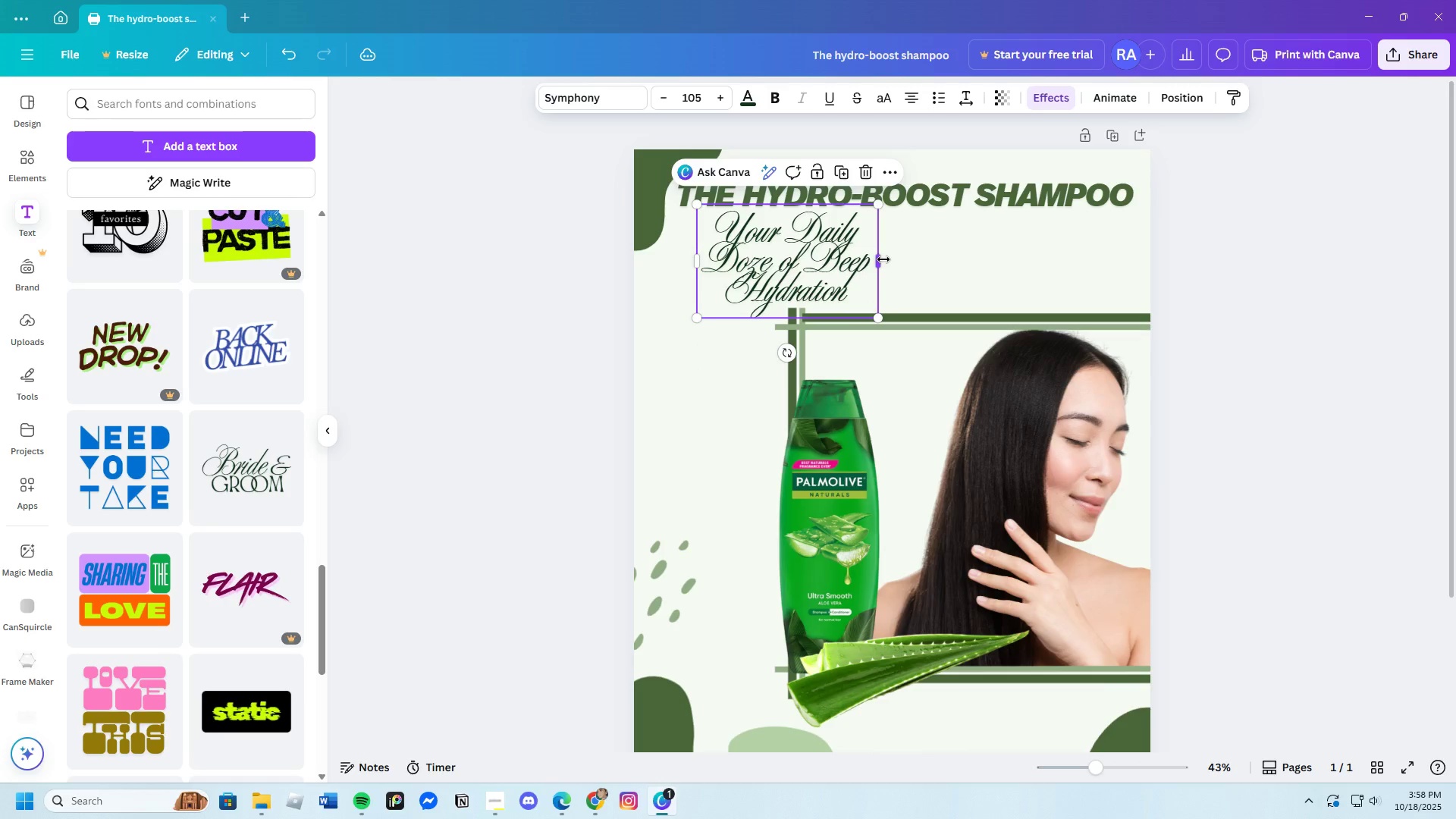 
left_click_drag(start_coordinate=[883, 259], to_coordinate=[1159, 284])
 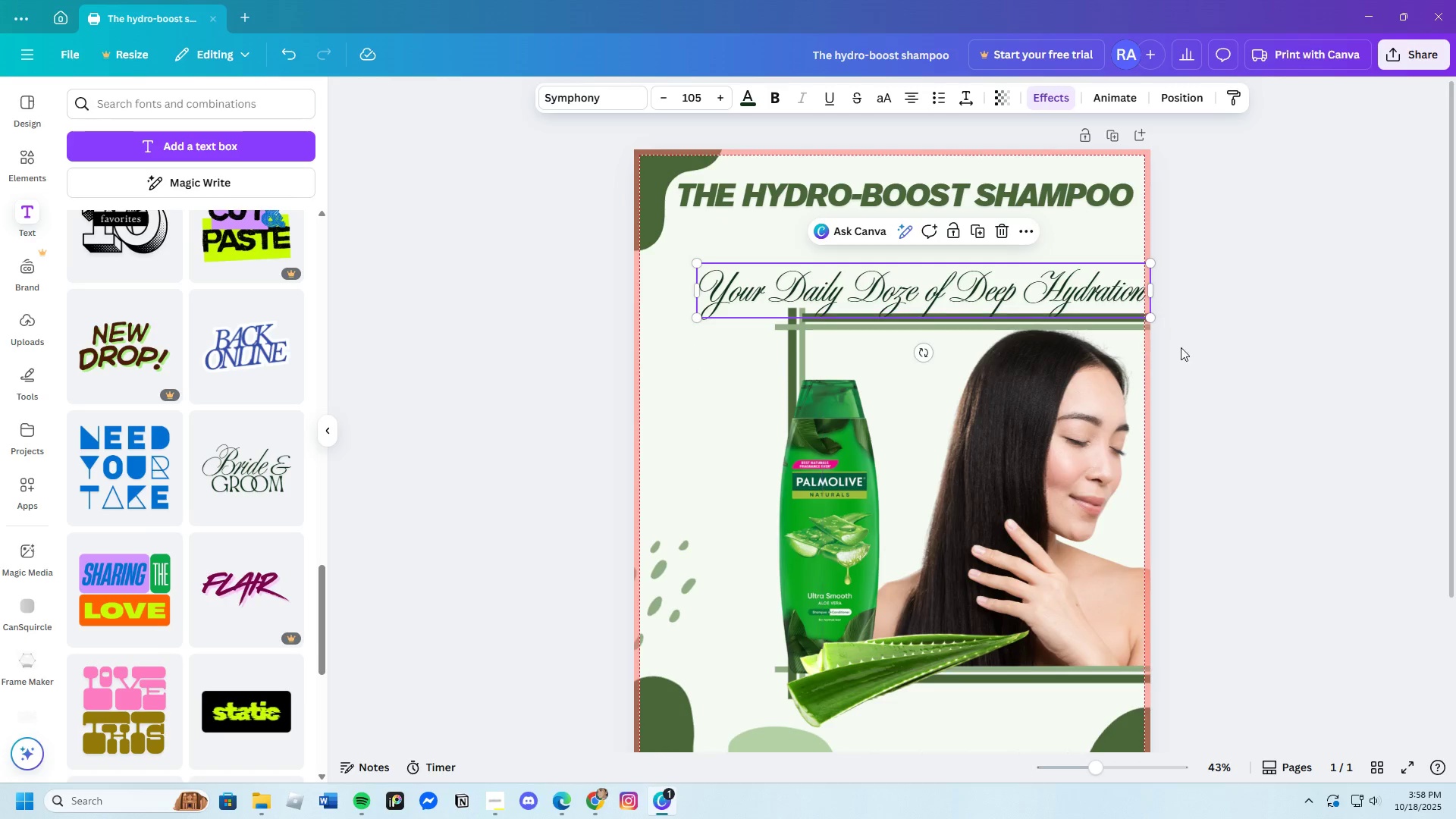 
left_click([1196, 350])
 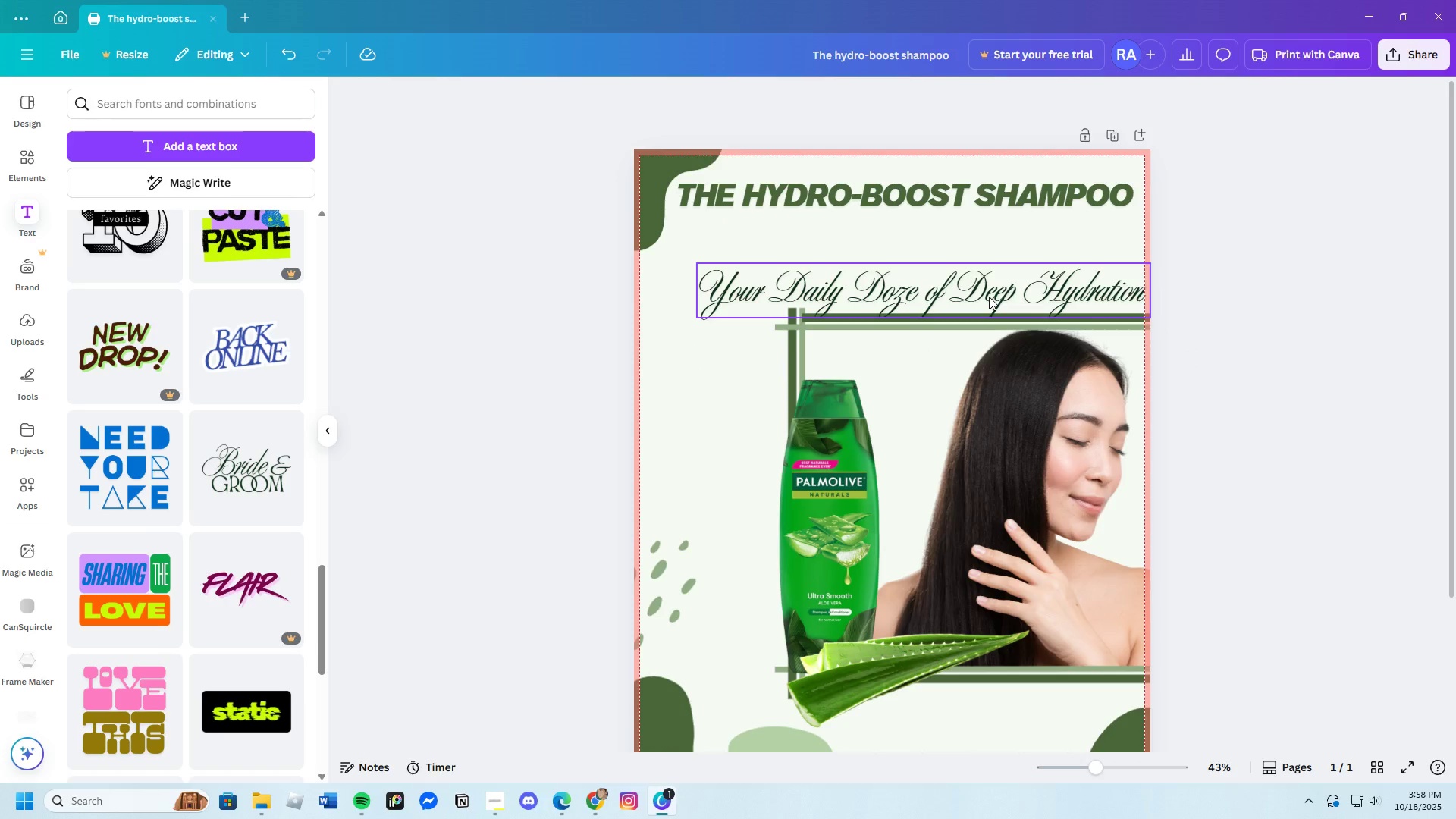 
left_click([989, 297])
 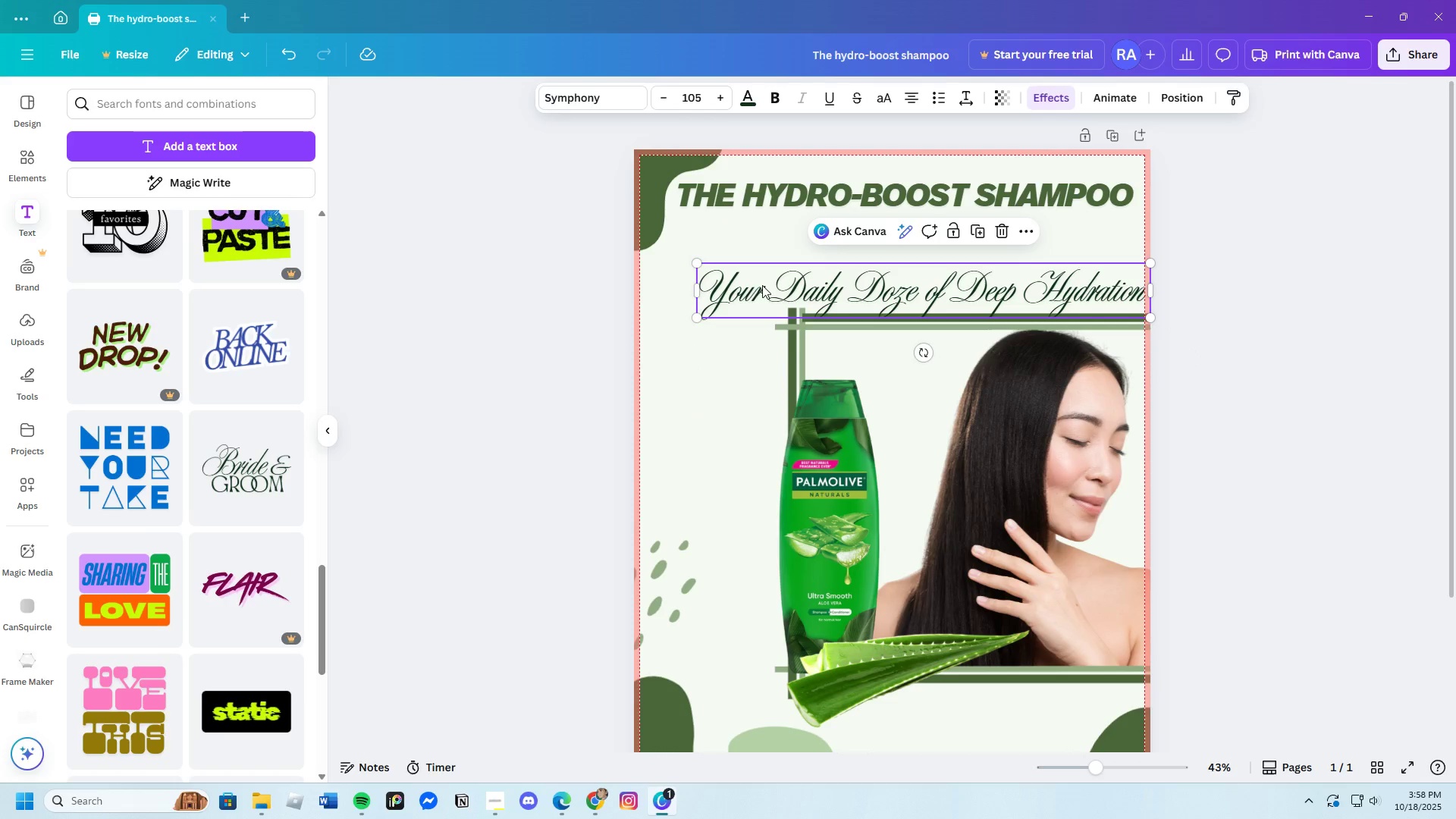 
left_click([714, 287])
 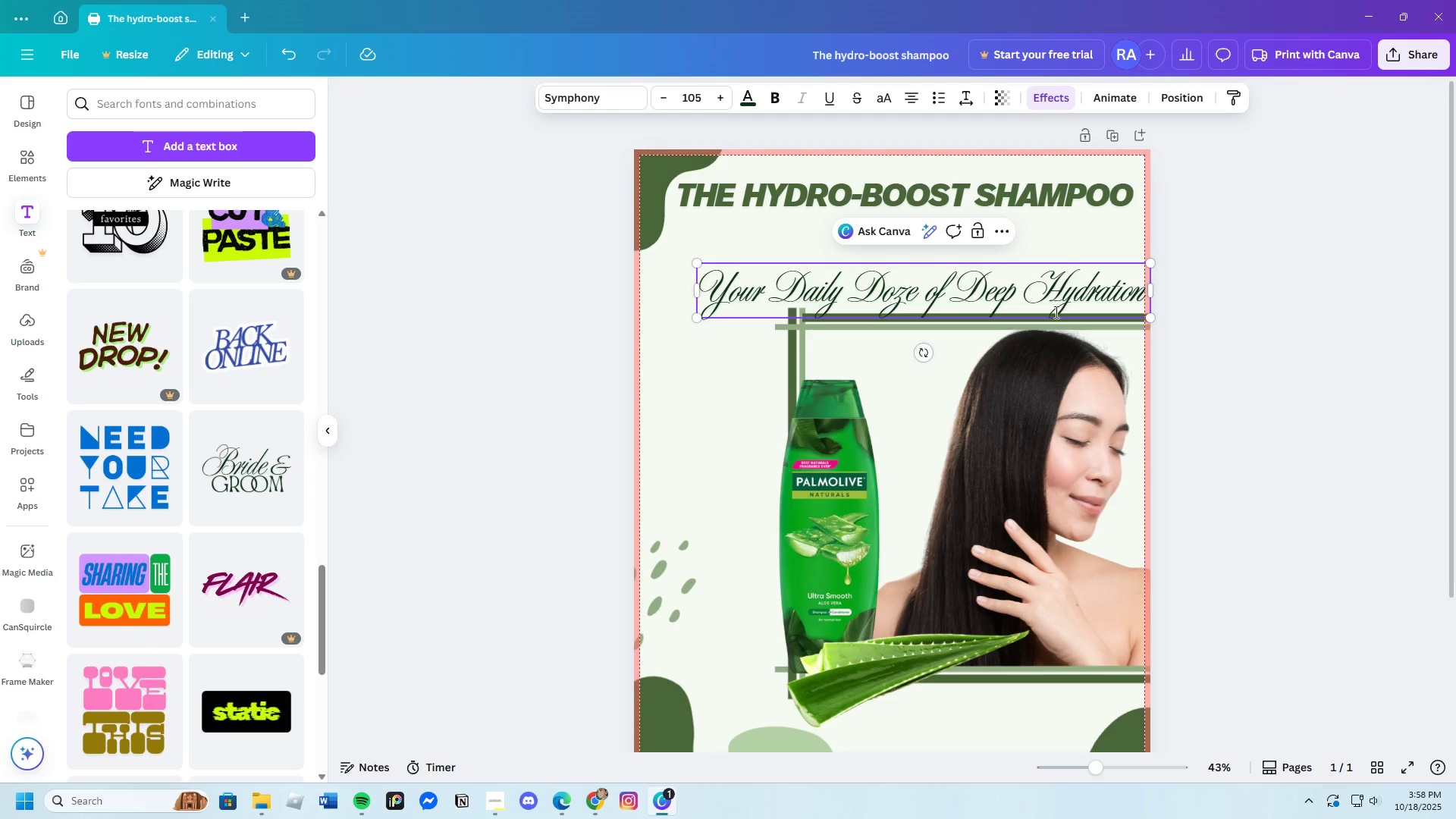 
left_click([1200, 336])
 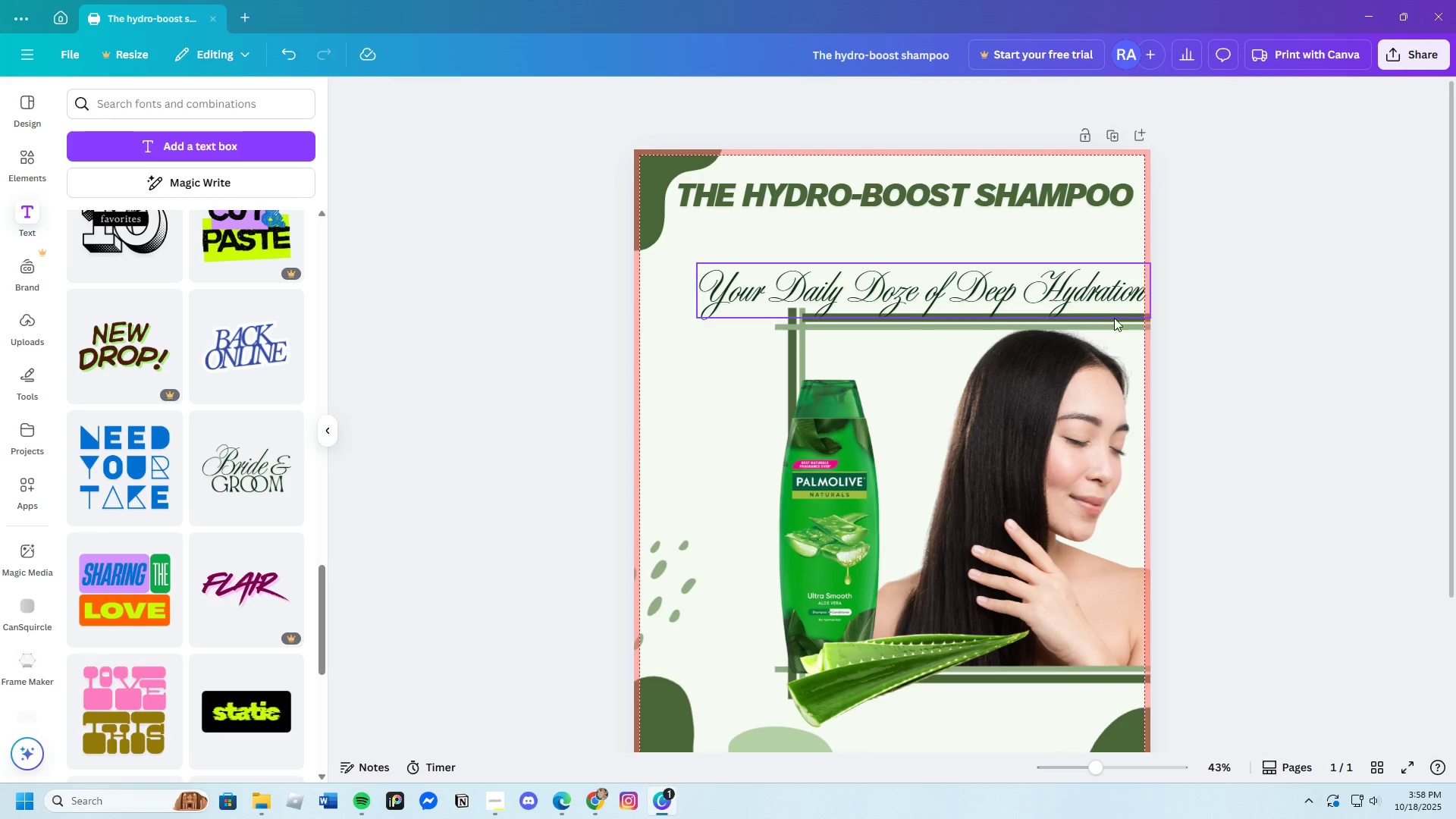 
left_click([1108, 304])
 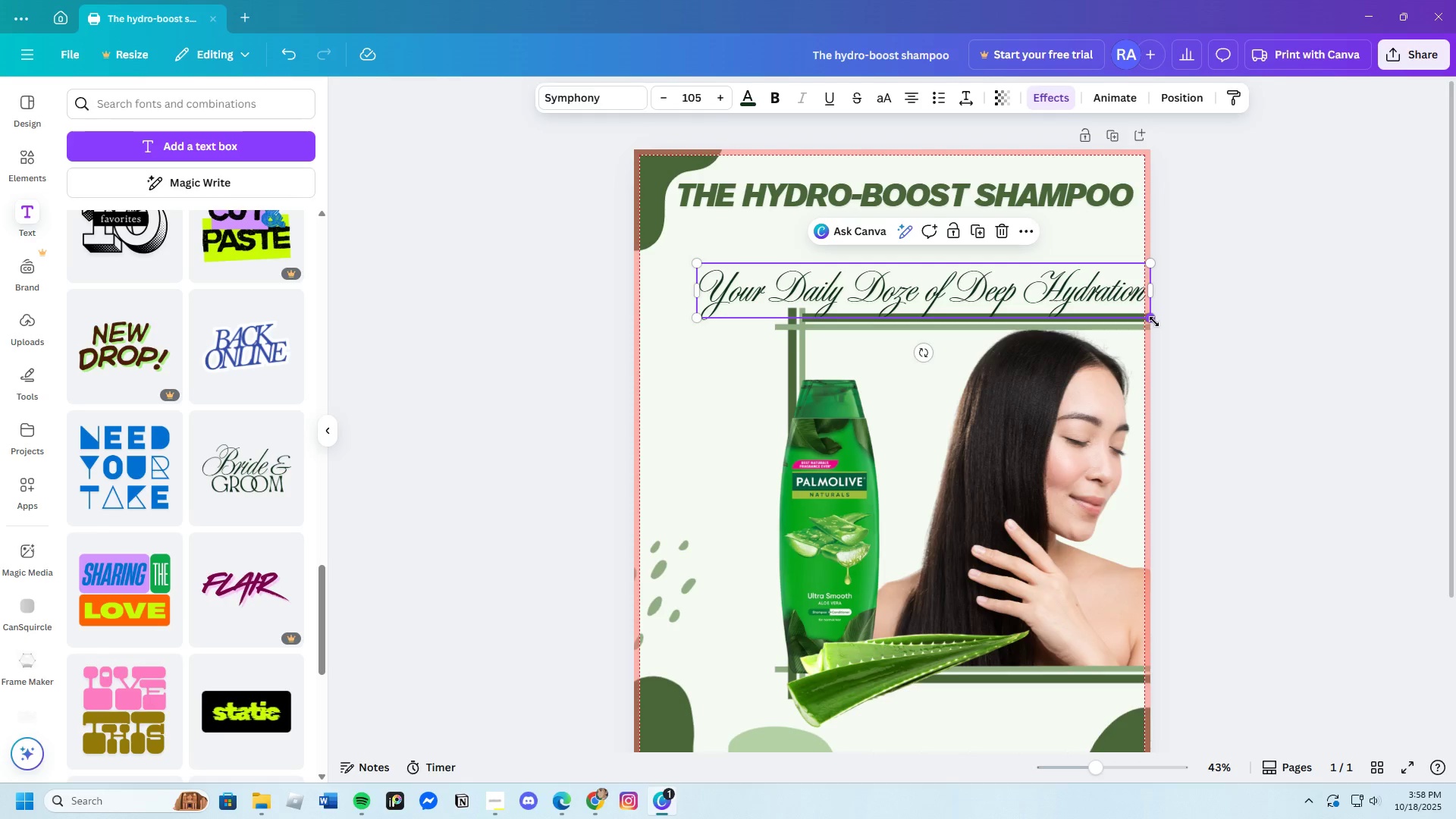 
left_click([1154, 322])
 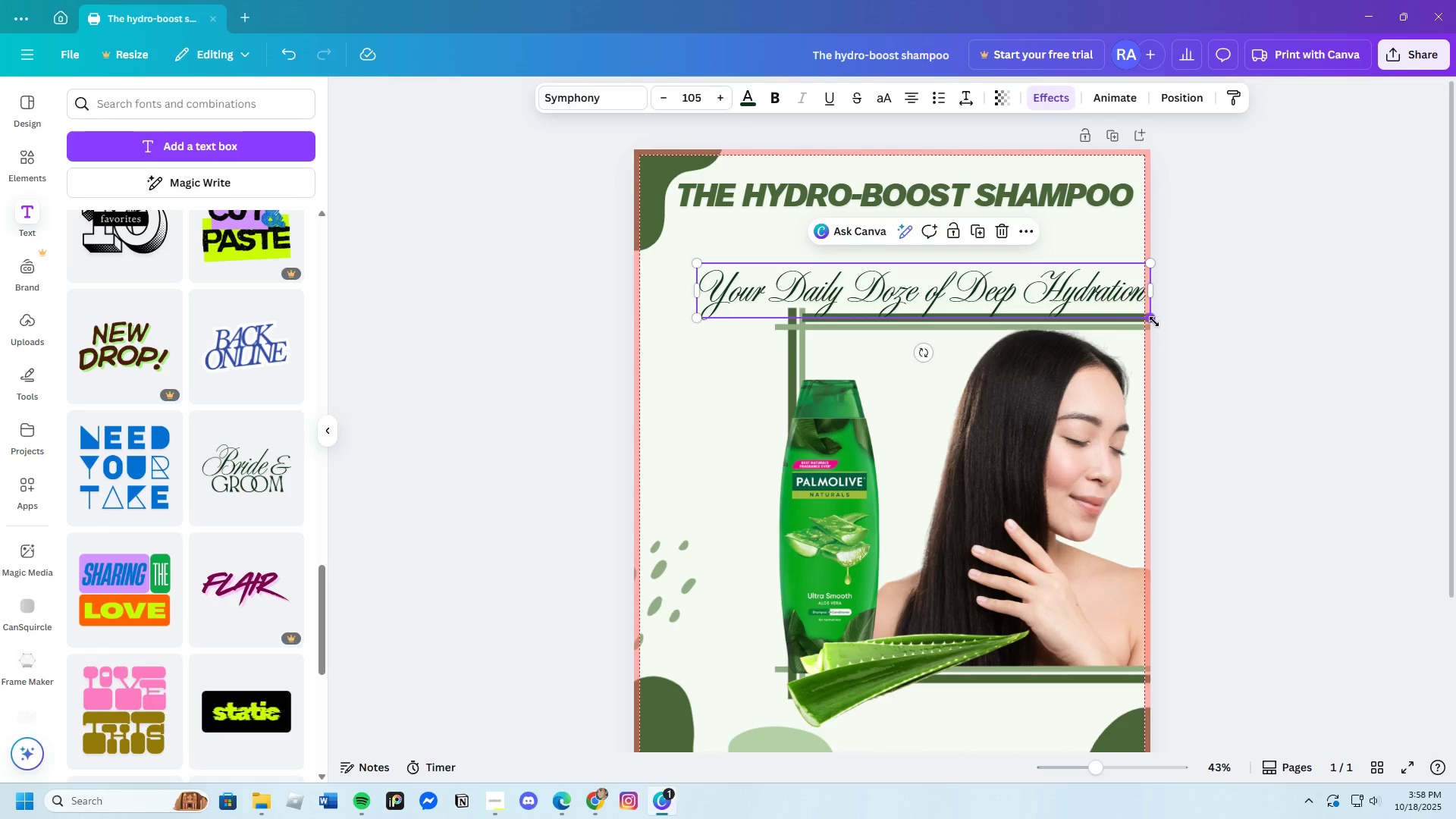 
key(Backspace)
 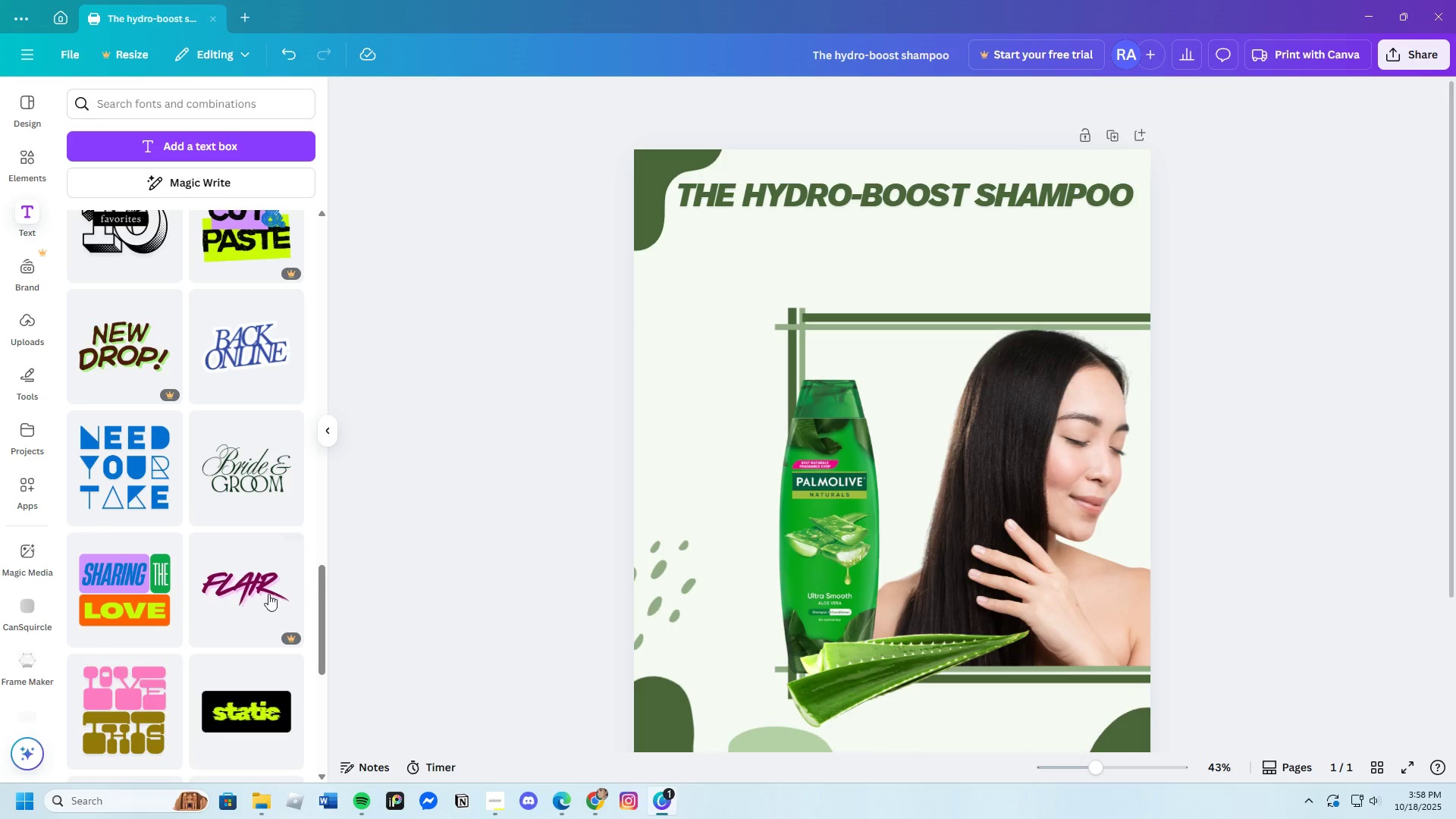 
scroll: coordinate [209, 597], scroll_direction: down, amount: 16.0
 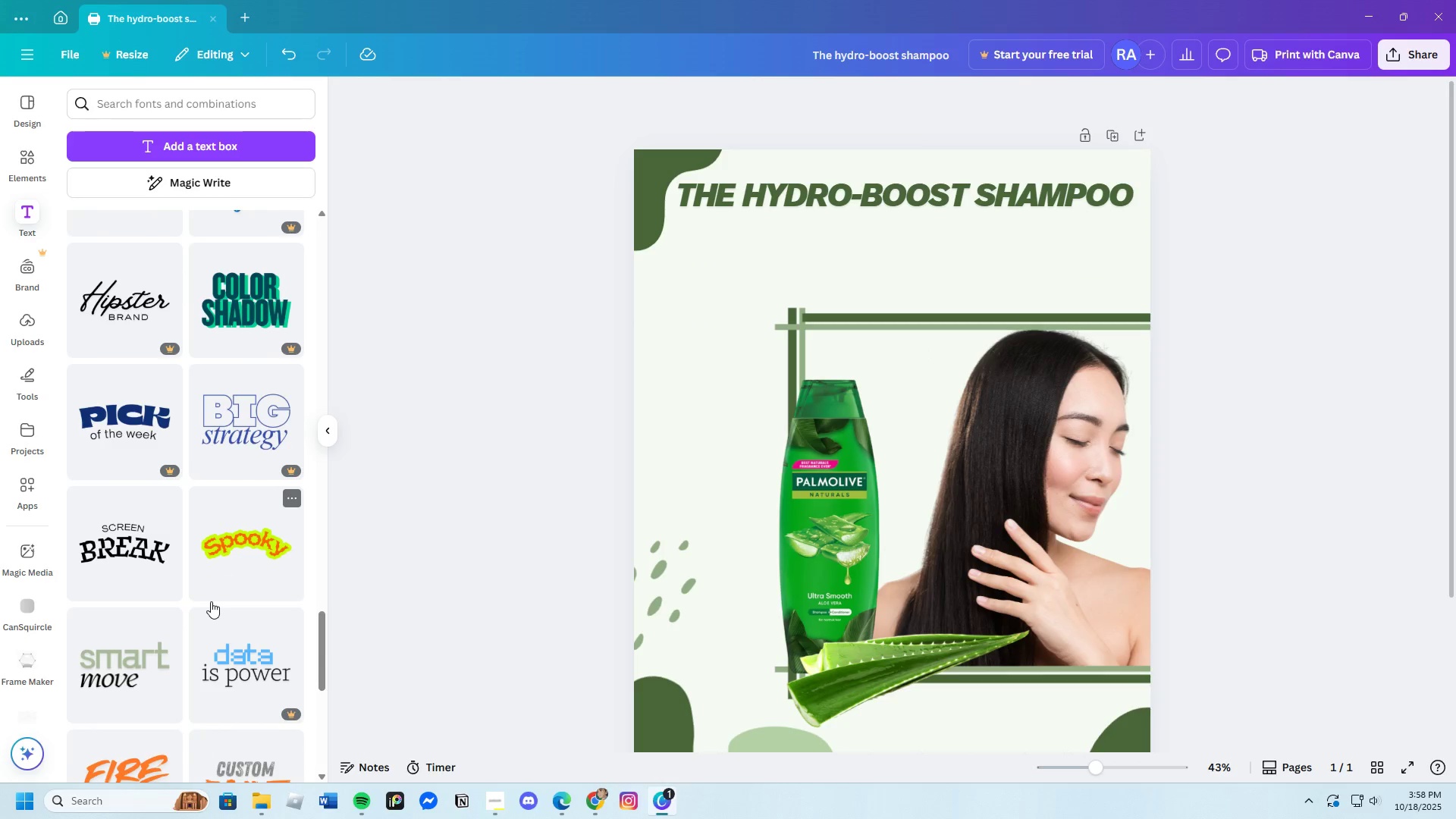 
scroll: coordinate [211, 601], scroll_direction: up, amount: 3.0
 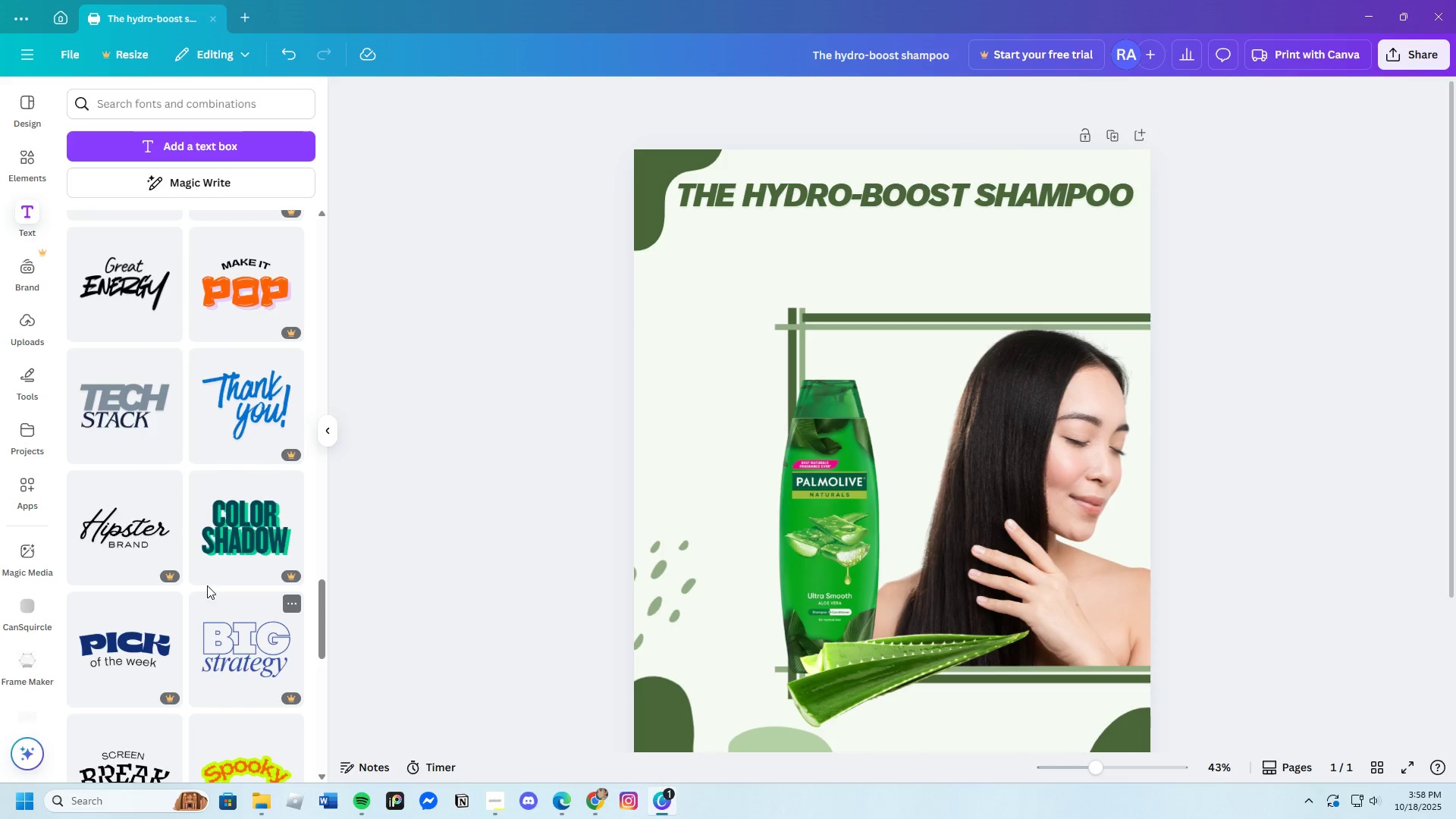 
left_click([135, 436])
 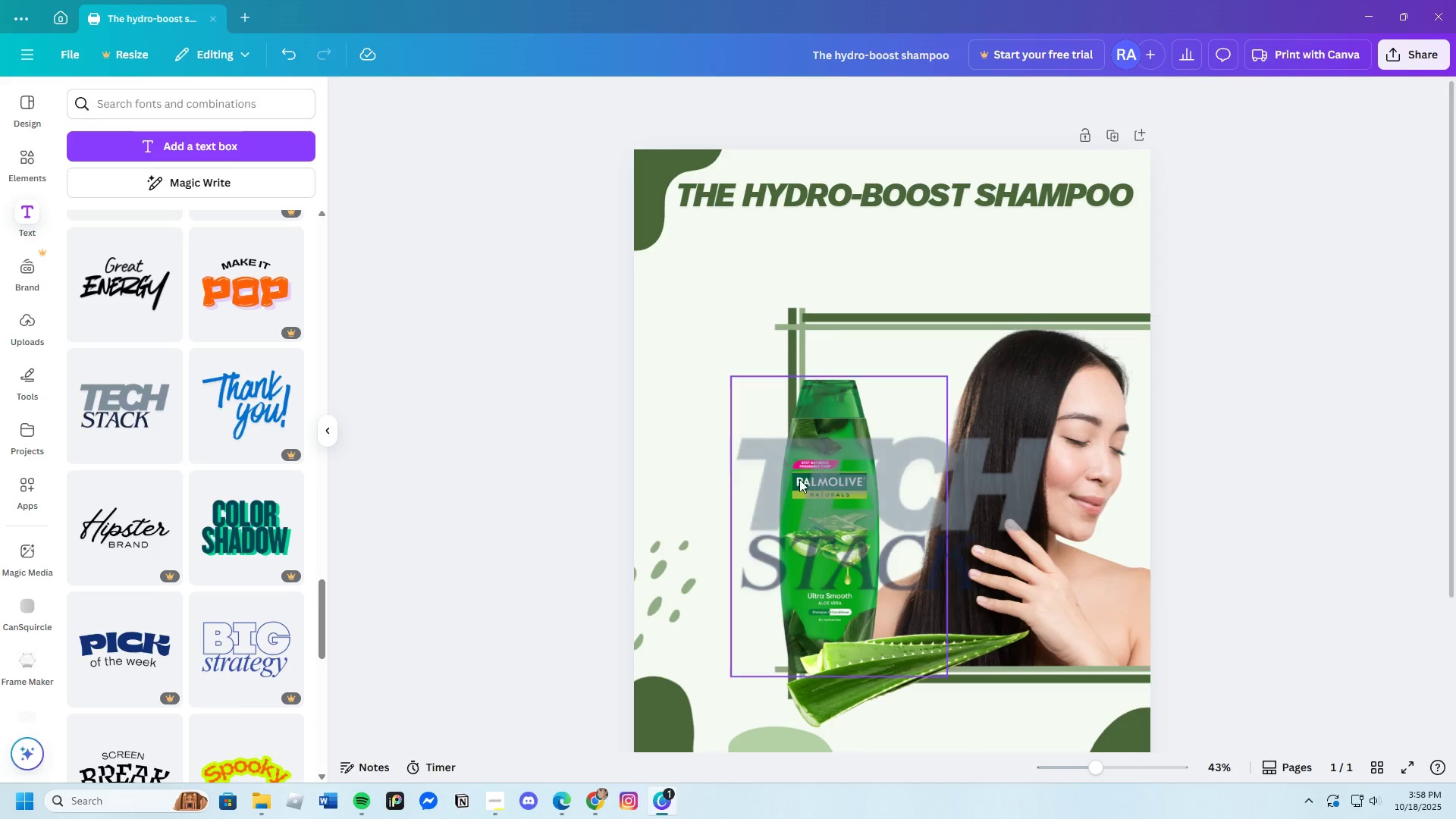 
left_click([766, 485])
 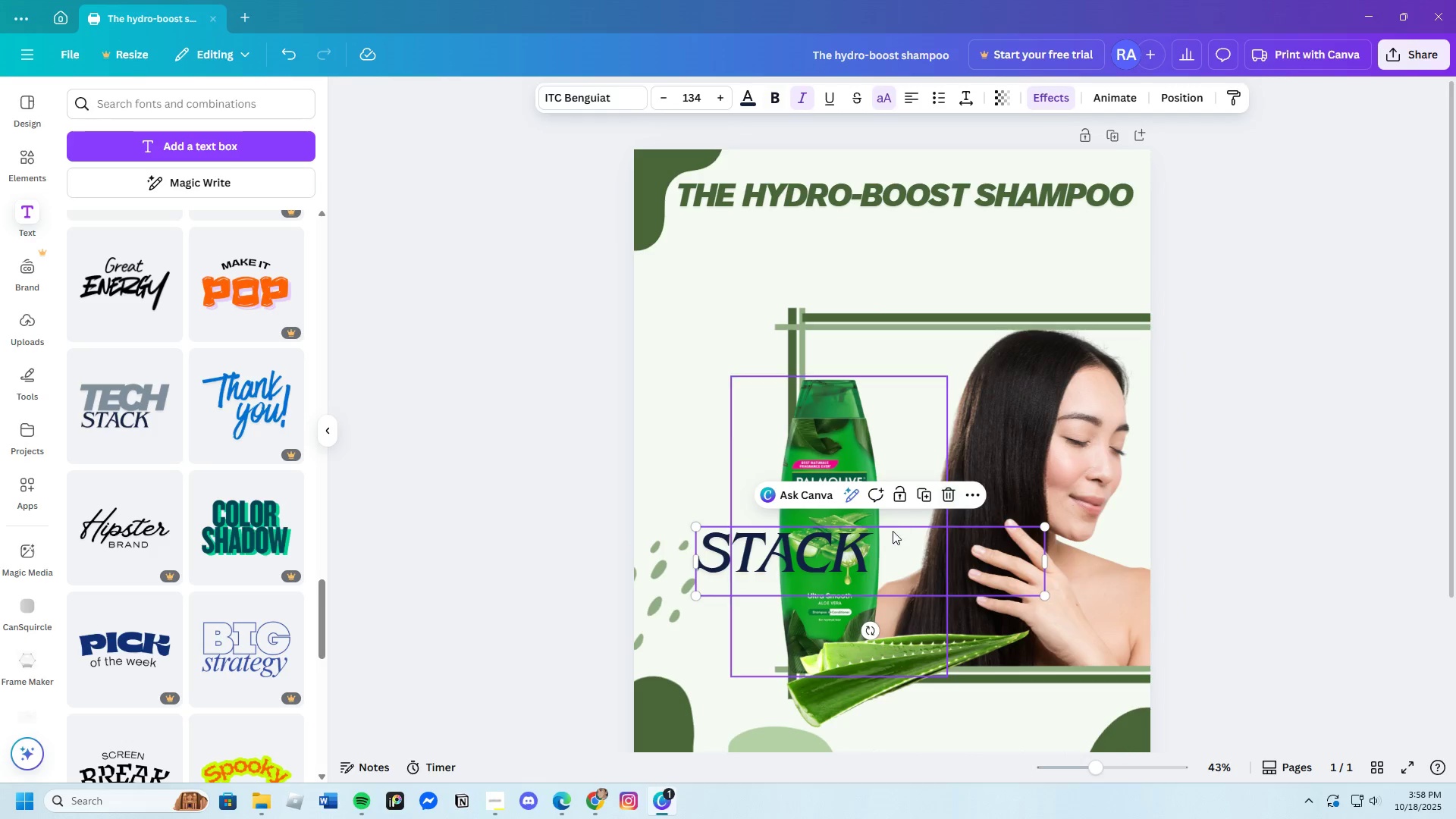 
left_click([877, 546])
 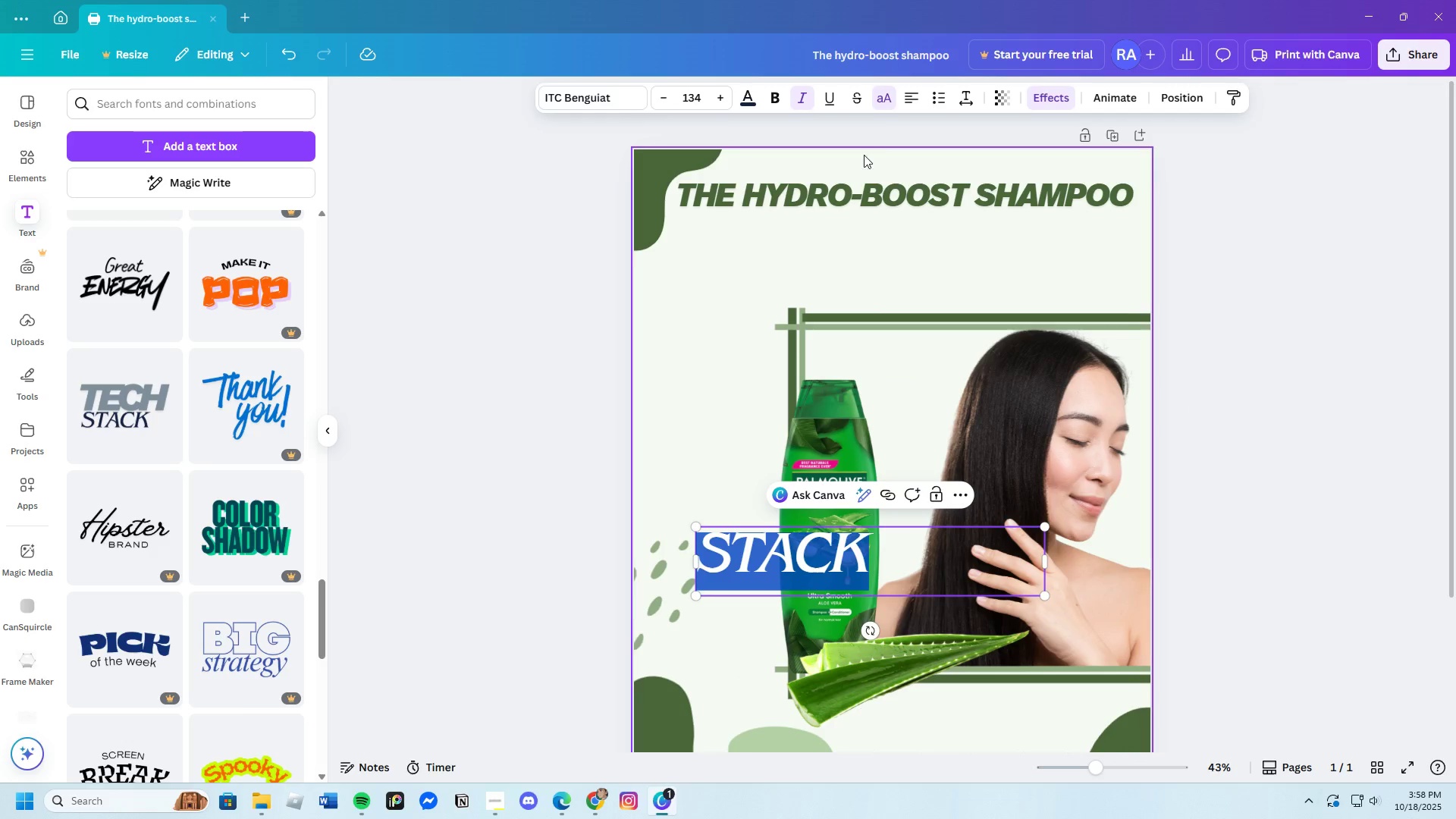 
left_click([883, 93])
 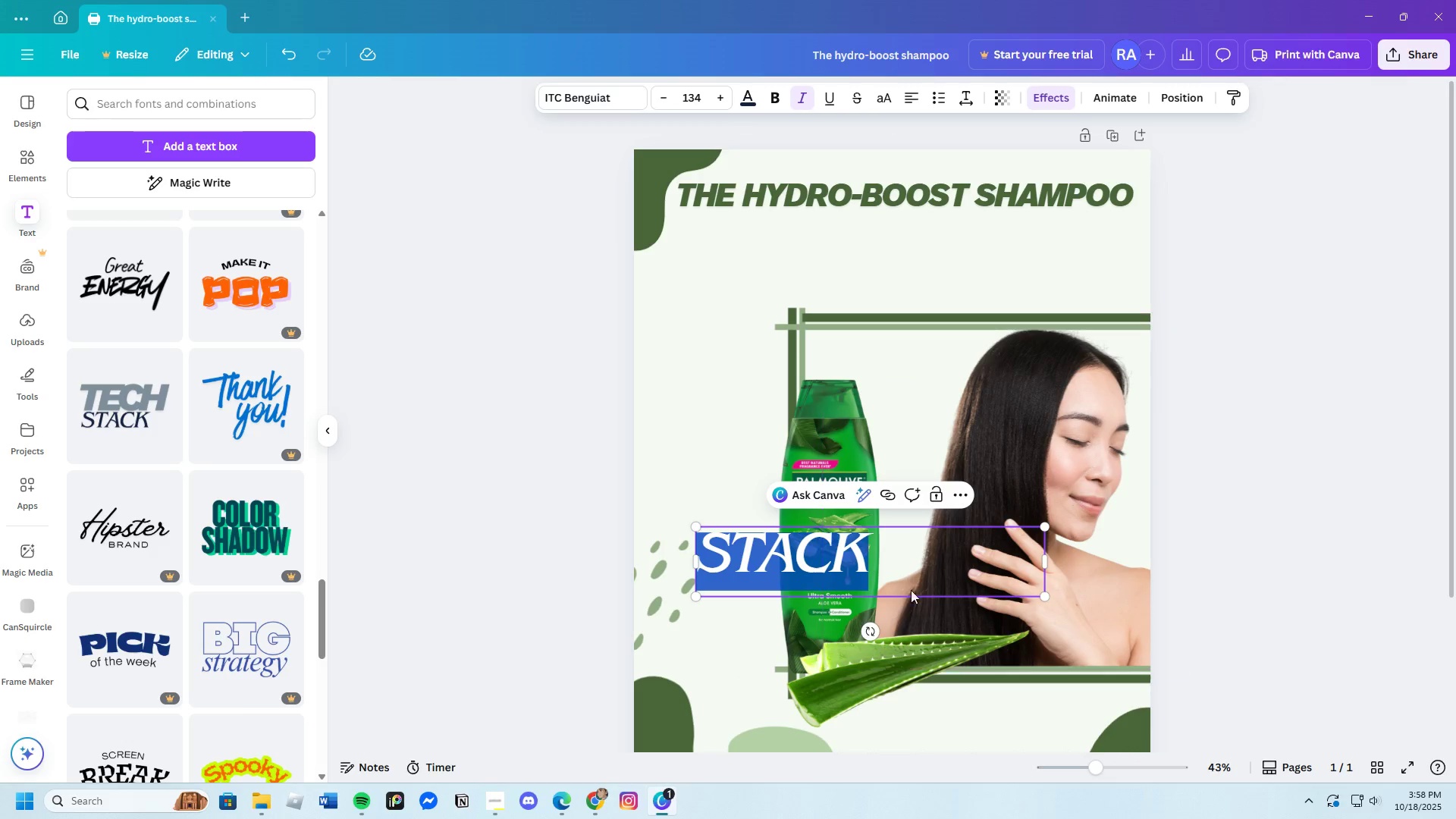 
left_click([861, 559])
 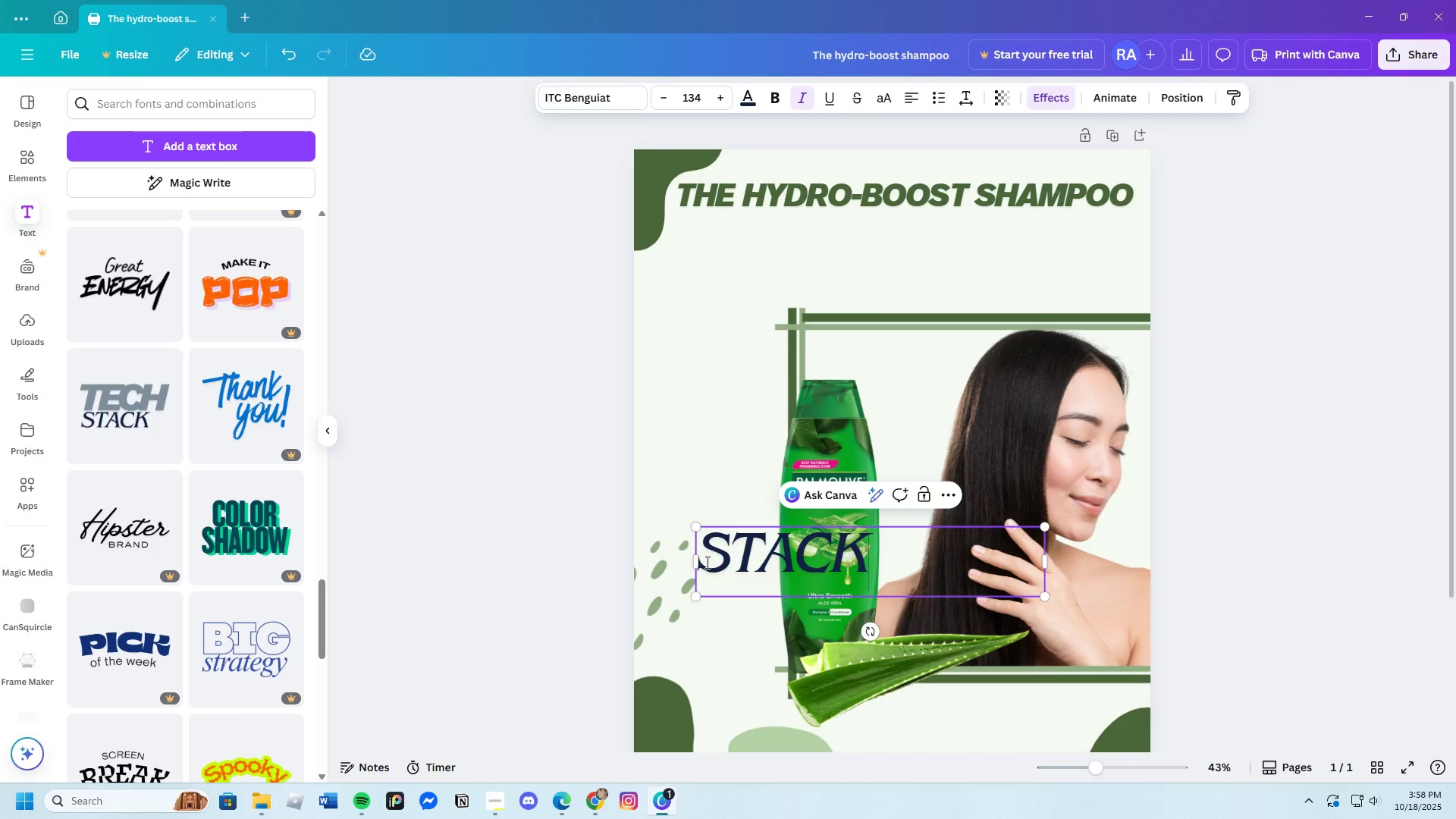 
left_click_drag(start_coordinate=[707, 562], to_coordinate=[878, 580])
 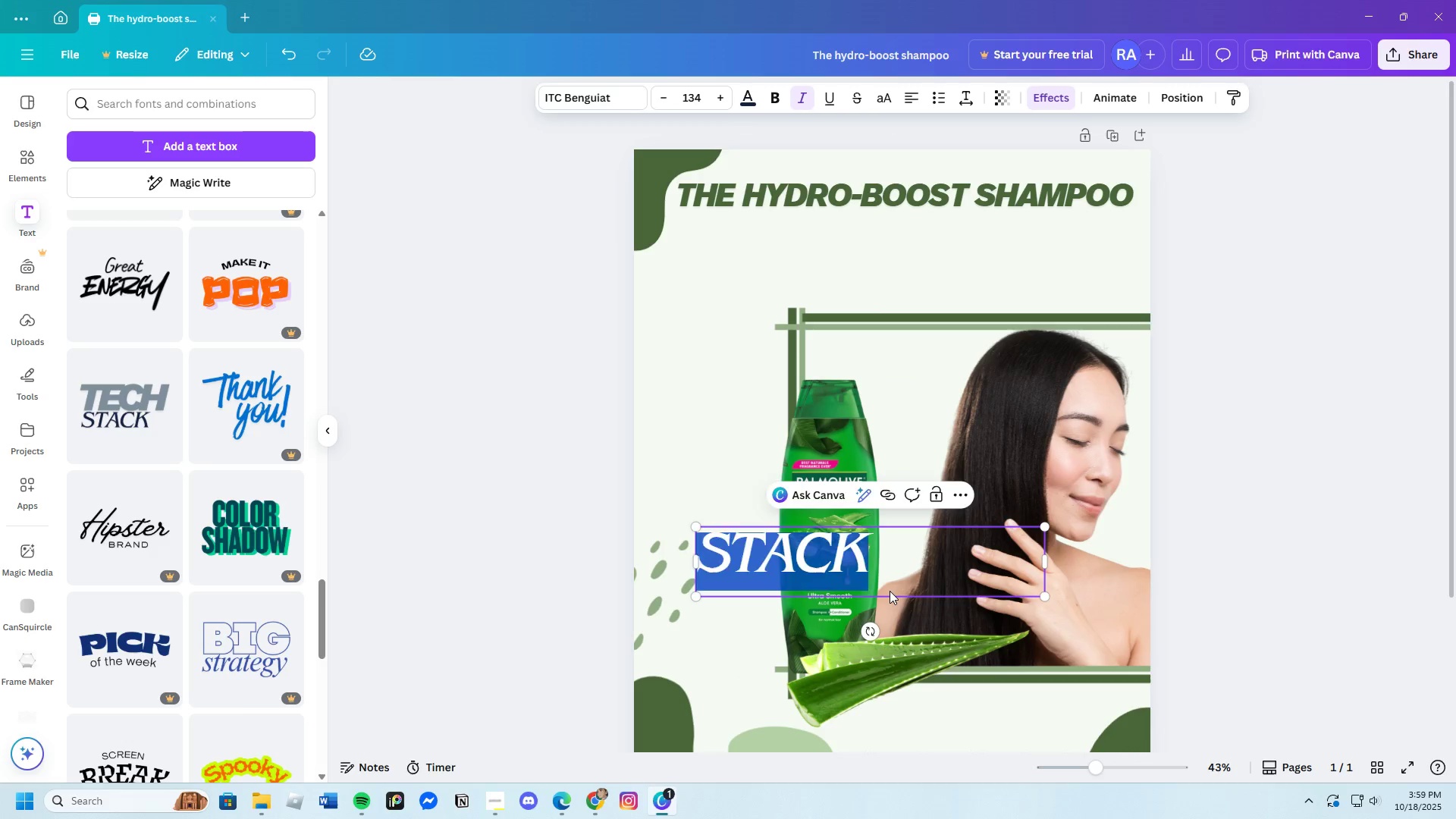 
key(Backspace)
type(Your Daily DOse )
key(Backspace)
key(Backspace)
key(Backspace)
key(Backspace)
type(oze of Deep Hydration)
 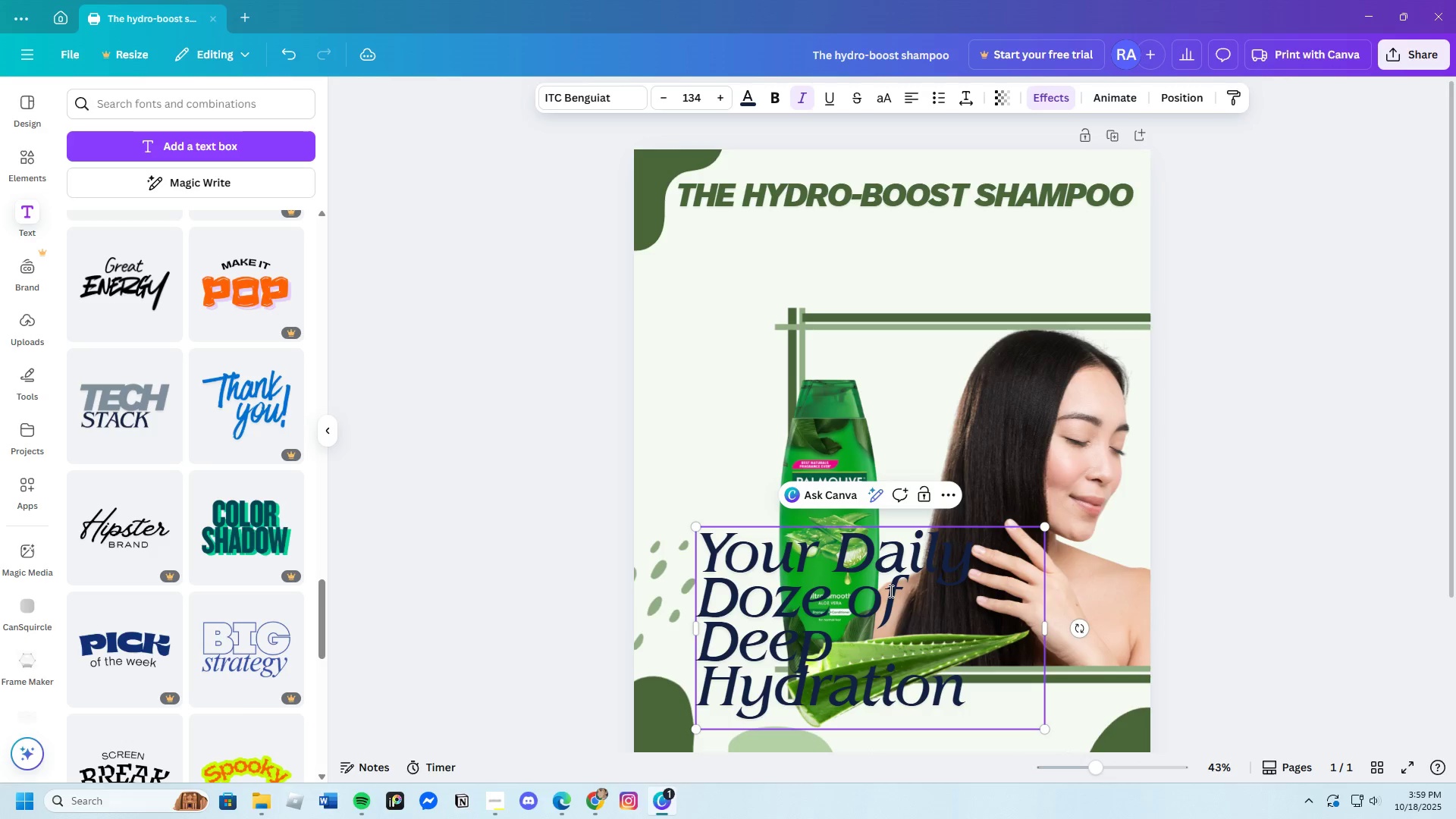 
left_click_drag(start_coordinate=[1049, 629], to_coordinate=[1192, 628])
 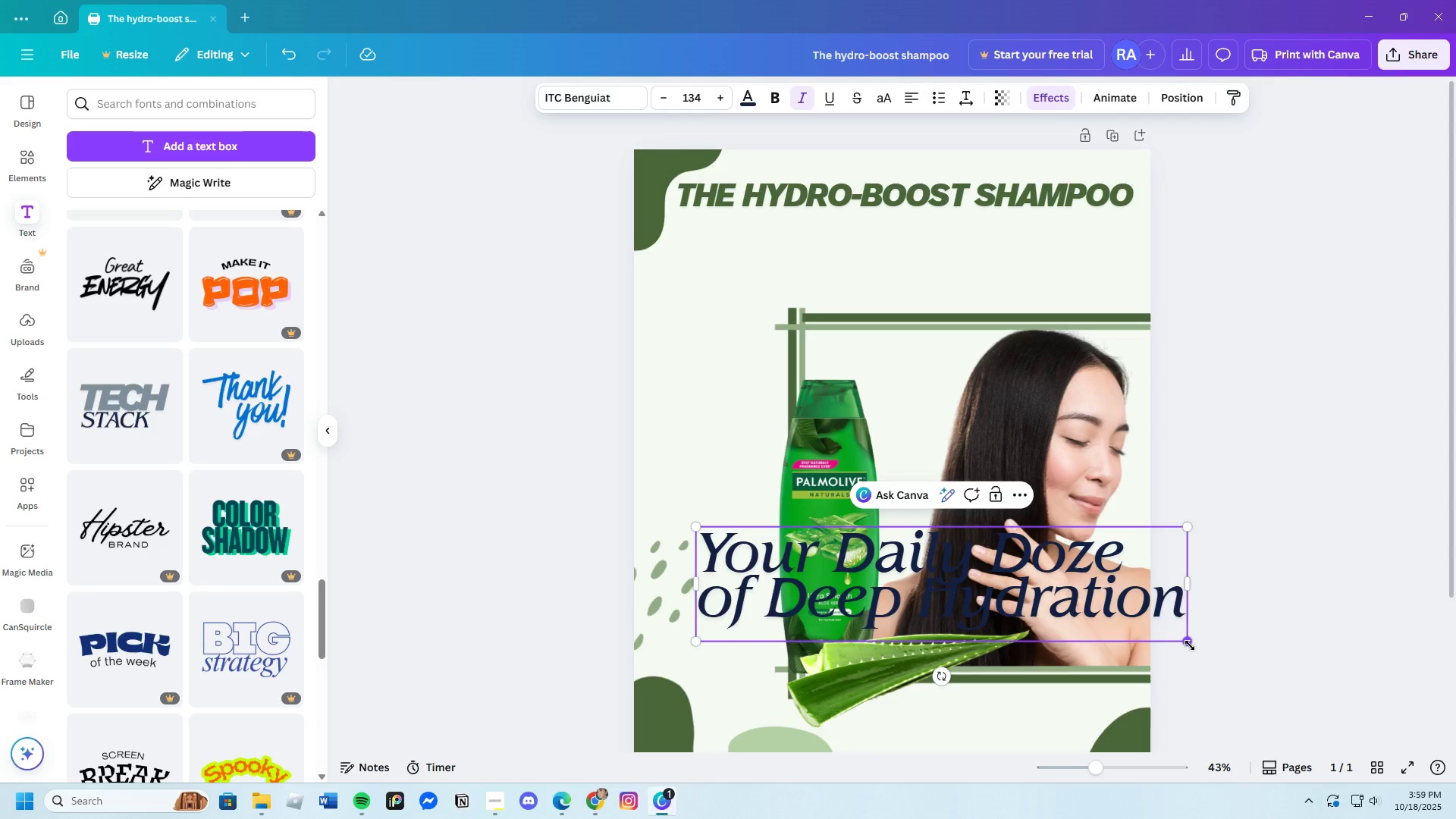 
left_click_drag(start_coordinate=[1189, 645], to_coordinate=[1007, 618])
 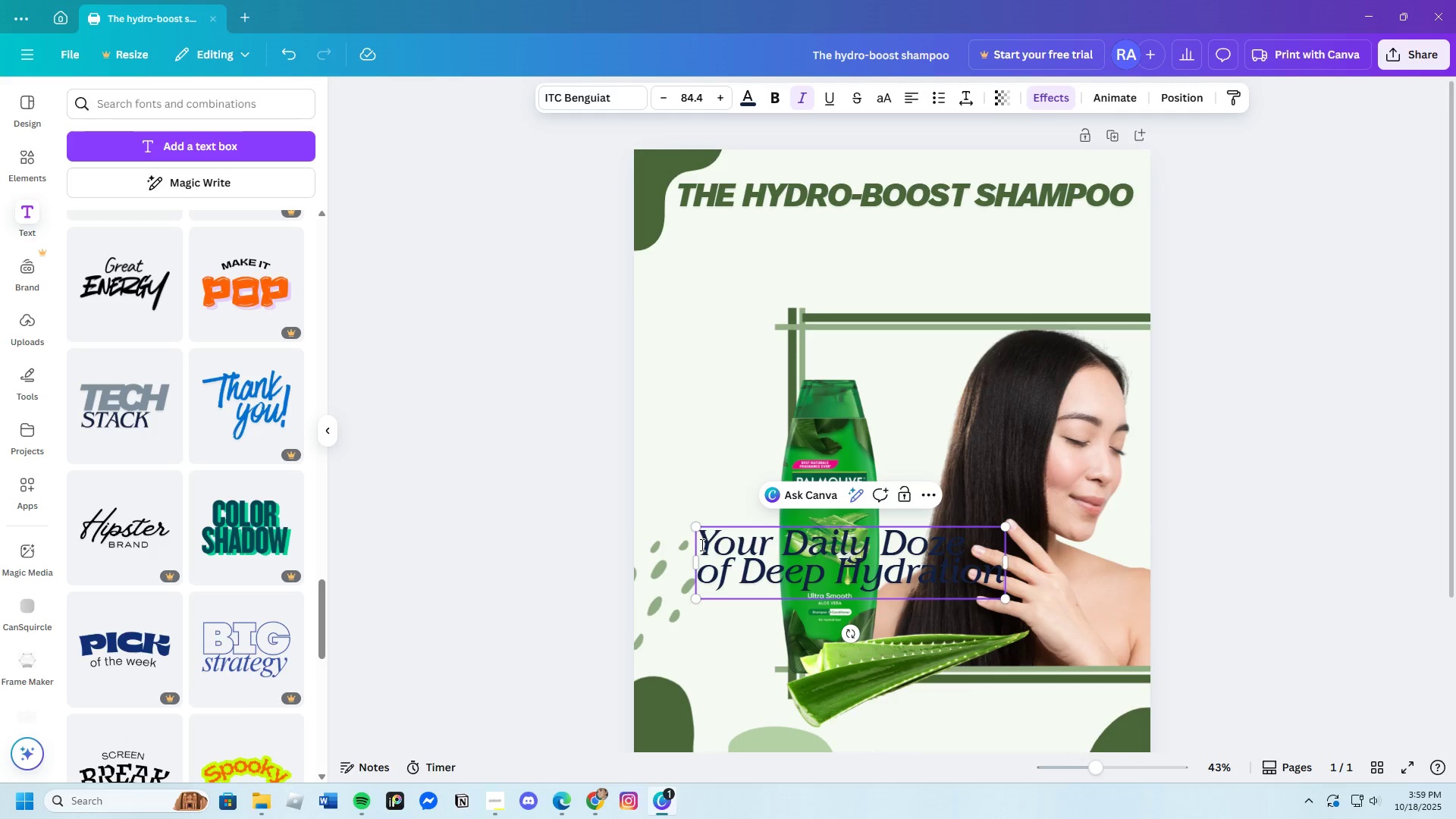 
left_click([810, 549])
 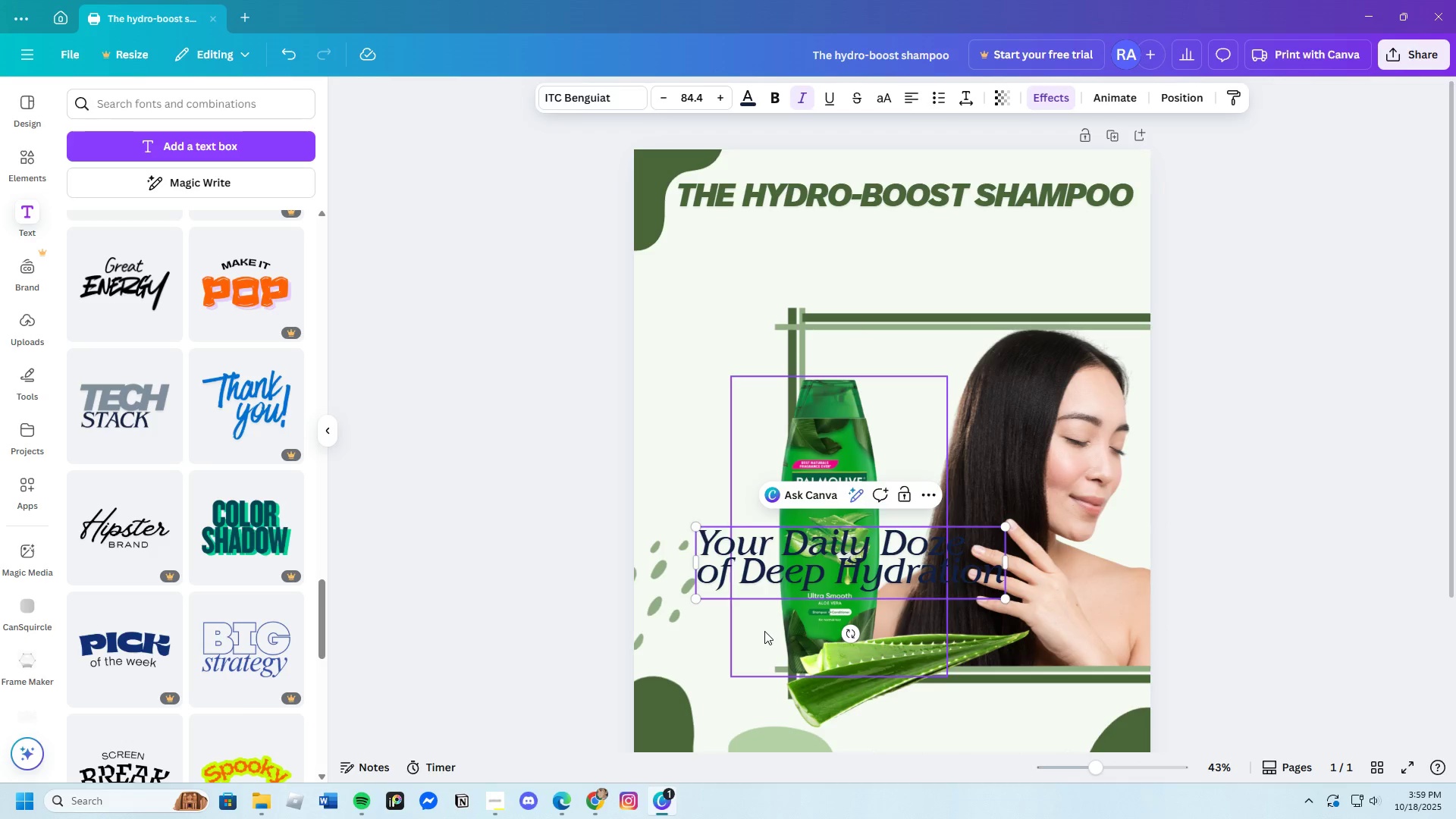 
left_click([764, 631])
 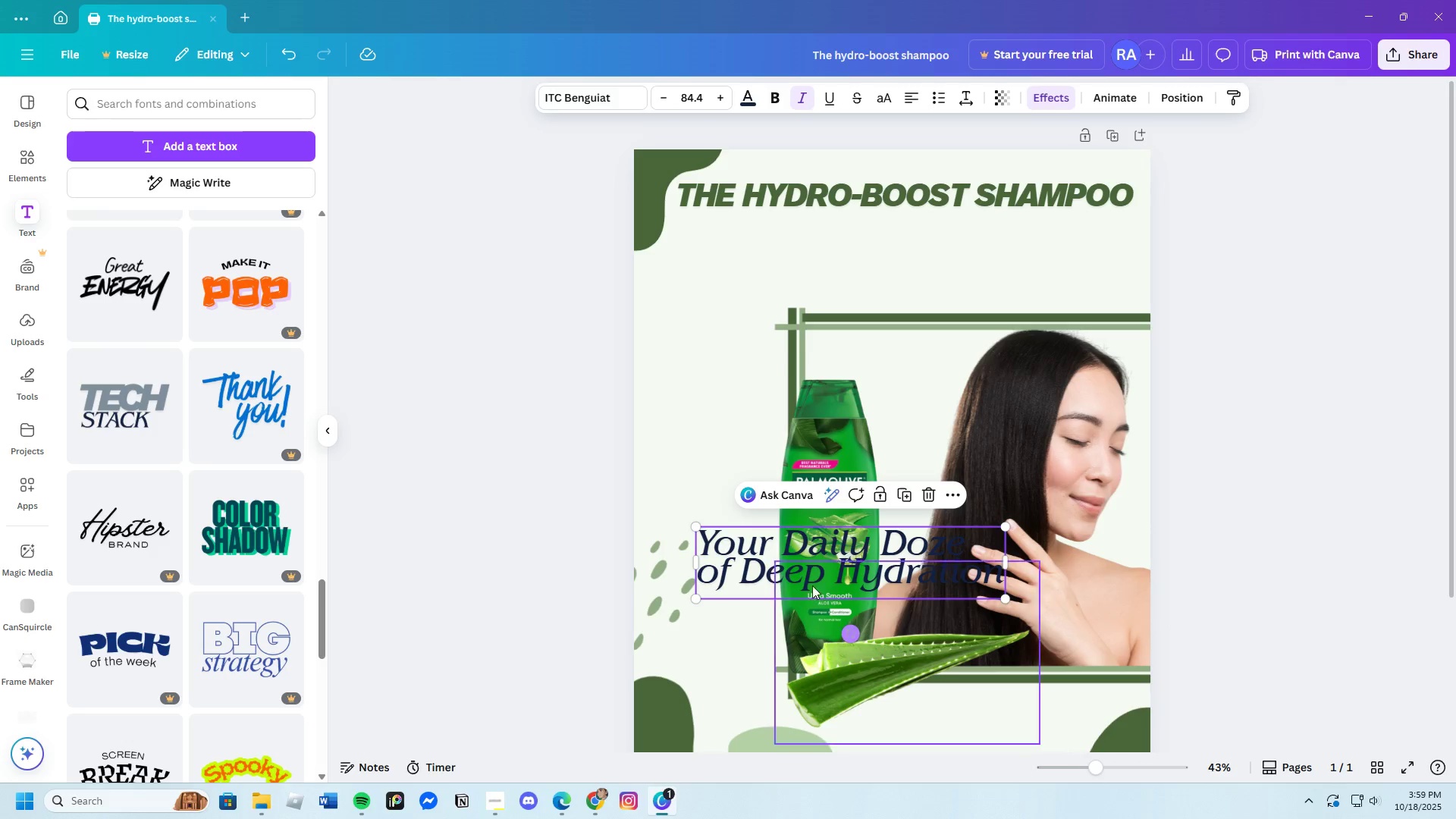 
left_click_drag(start_coordinate=[789, 553], to_coordinate=[810, 247])
 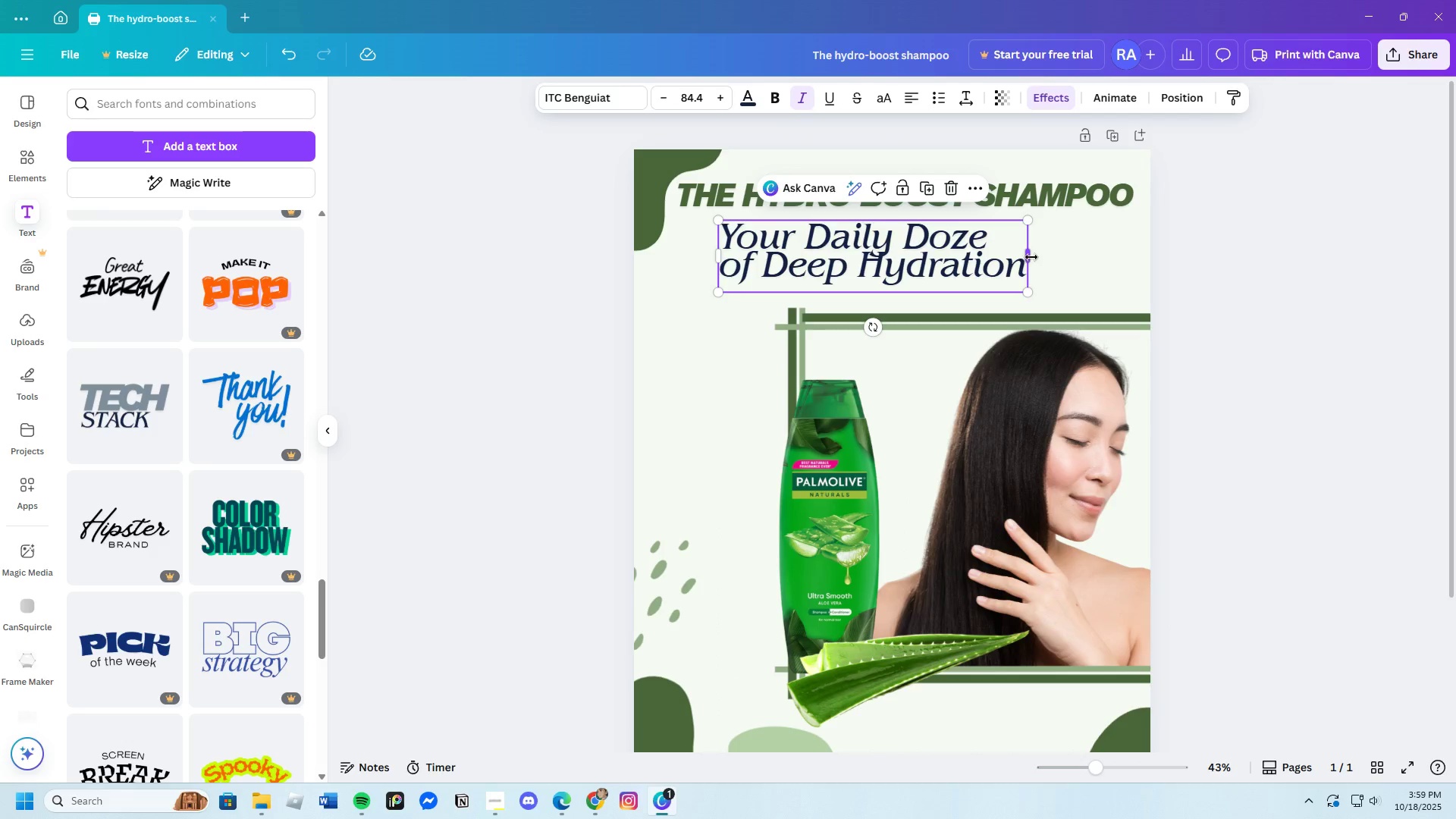 
left_click_drag(start_coordinate=[1031, 254], to_coordinate=[1343, 273])
 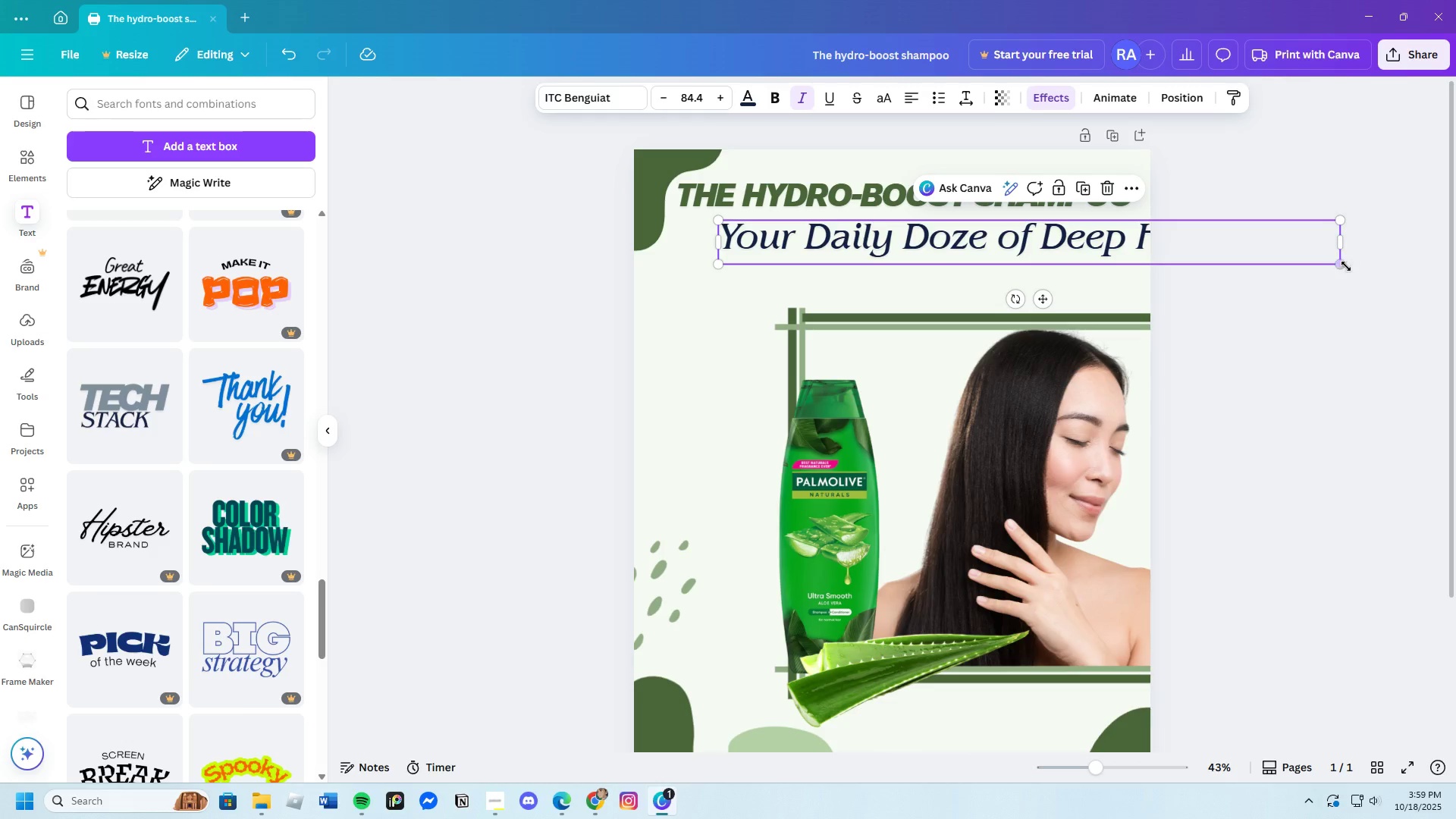 
left_click_drag(start_coordinate=[1343, 267], to_coordinate=[1131, 271])
 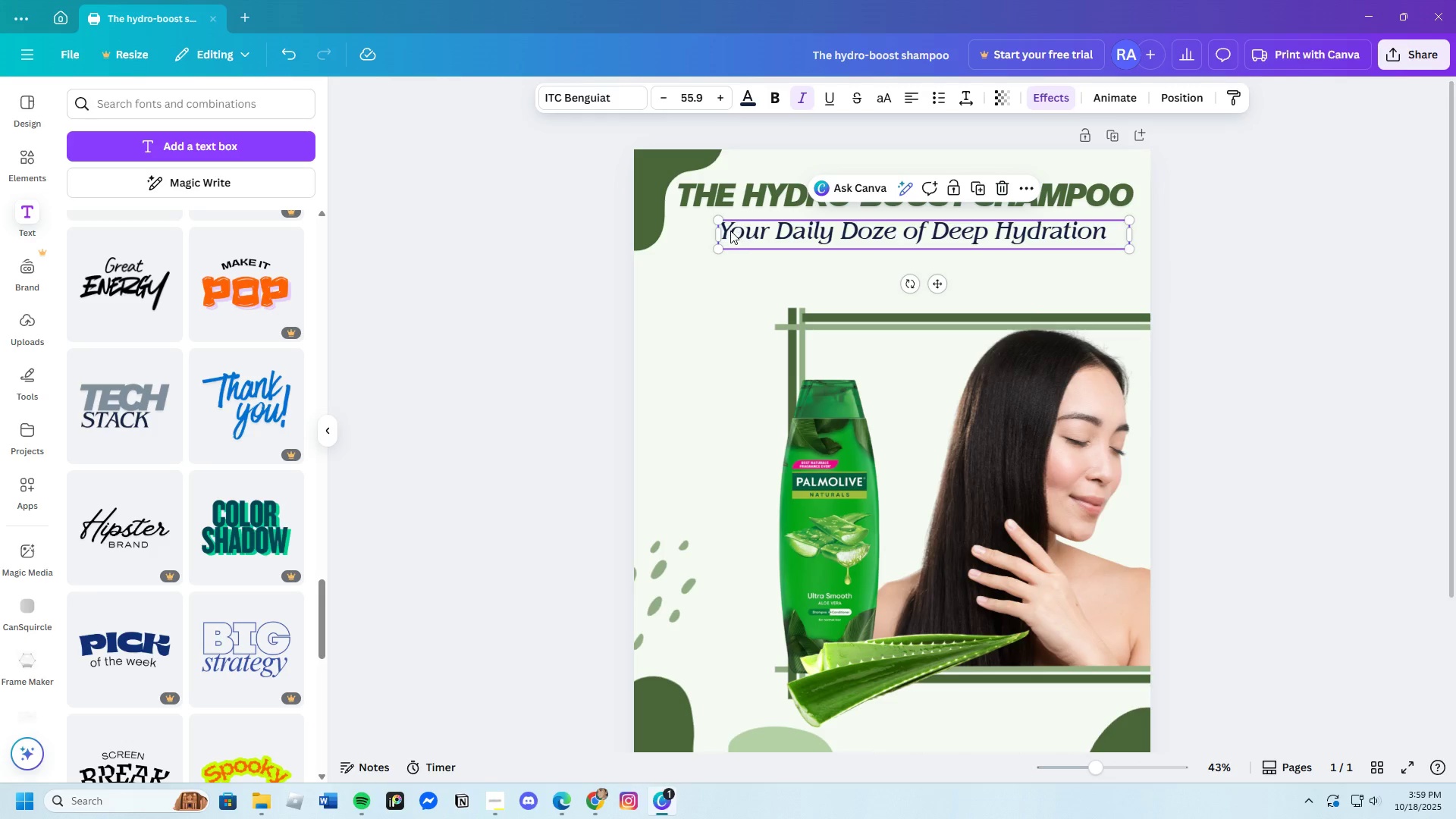 
left_click([730, 231])
 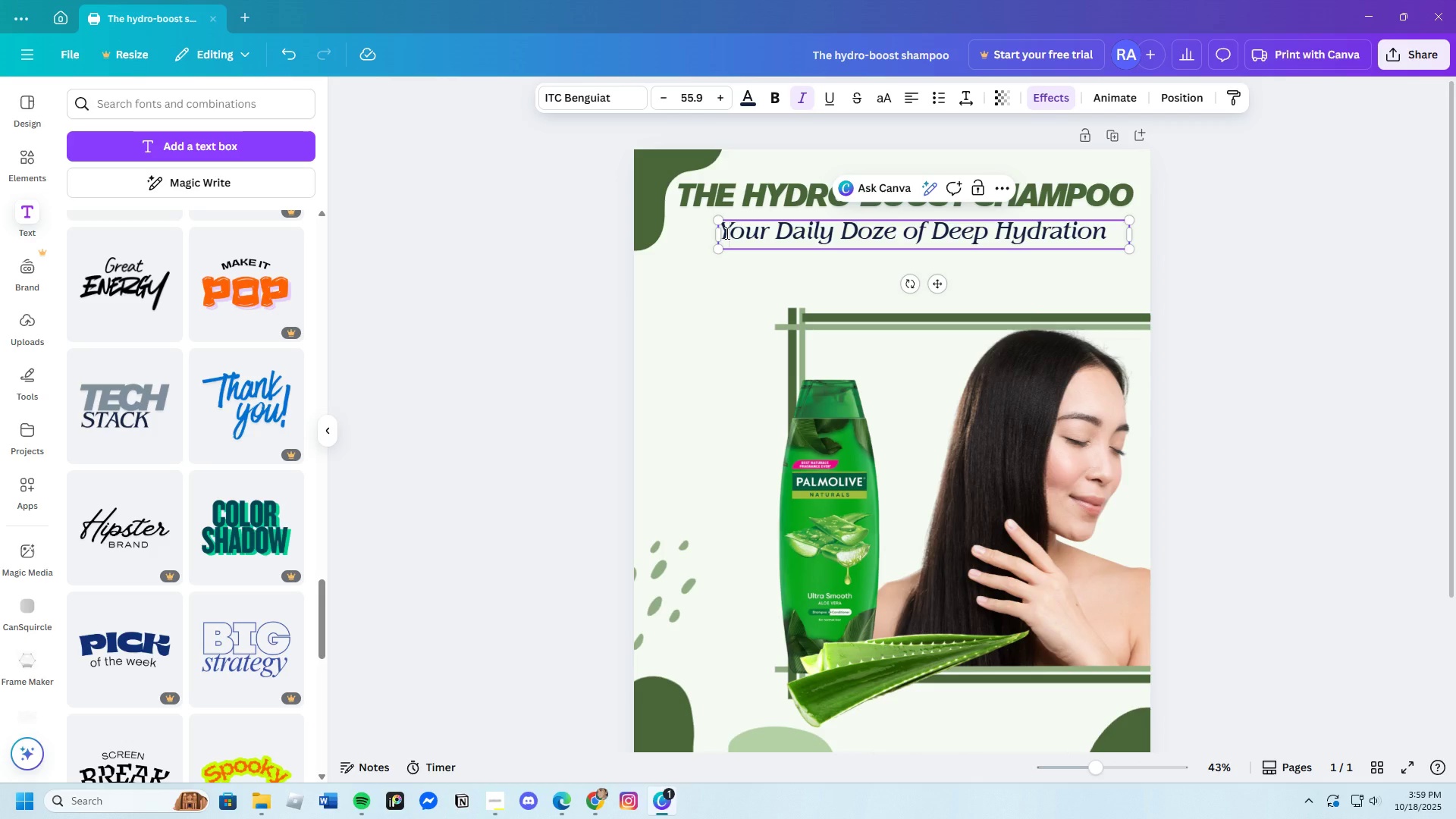 
left_click([726, 233])
 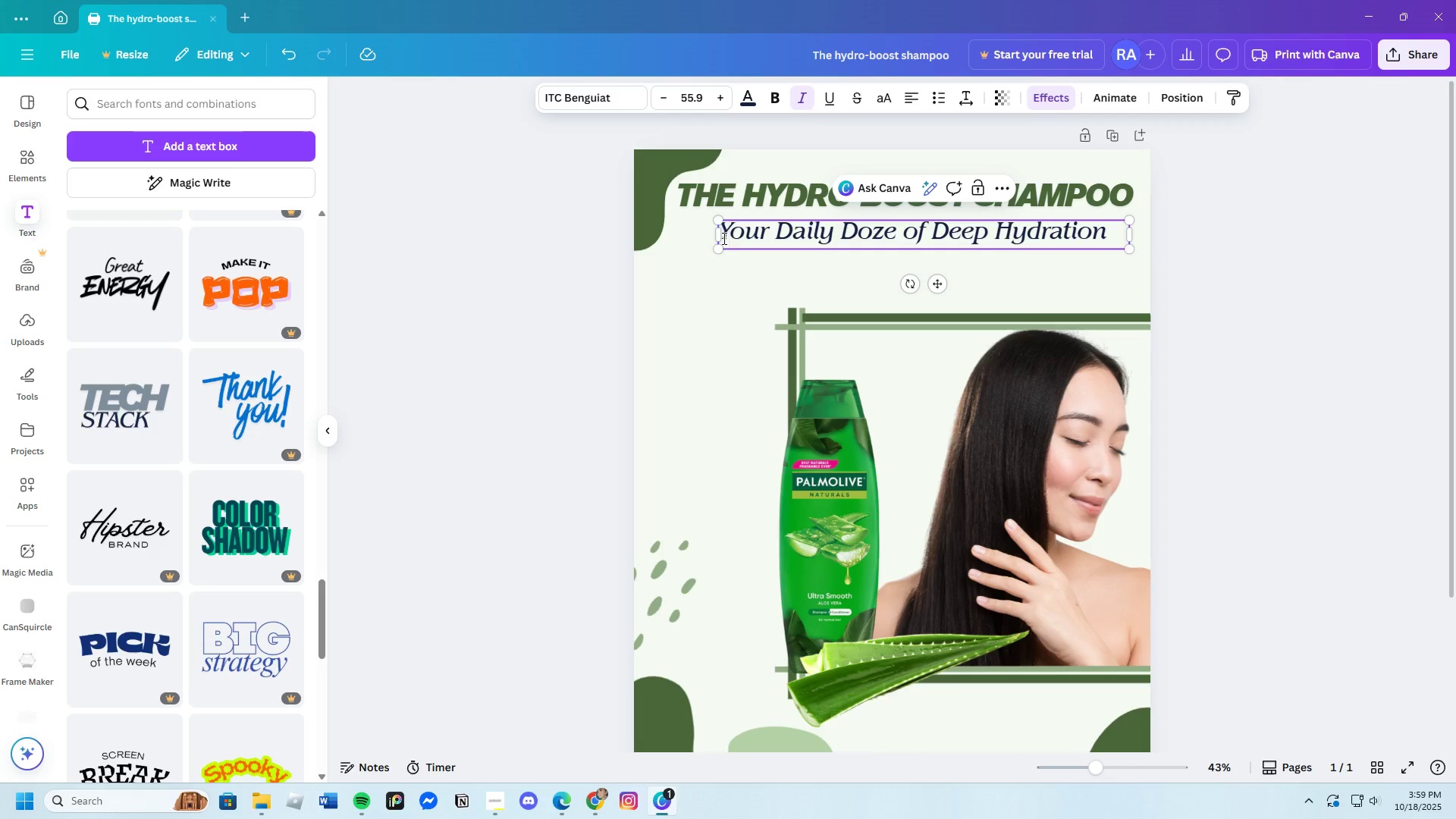 
left_click_drag(start_coordinate=[723, 238], to_coordinate=[1106, 244])
 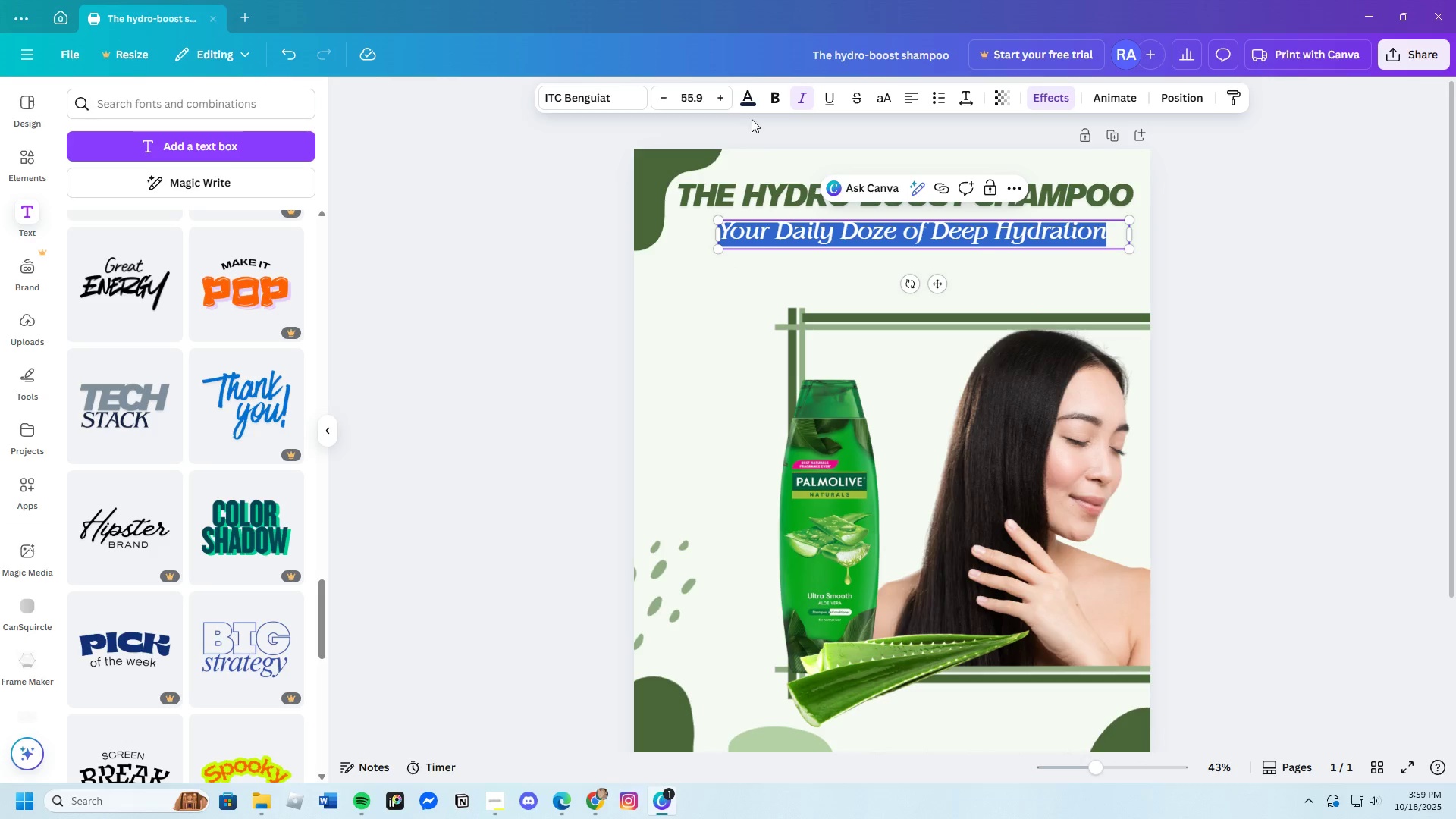 
left_click([748, 108])
 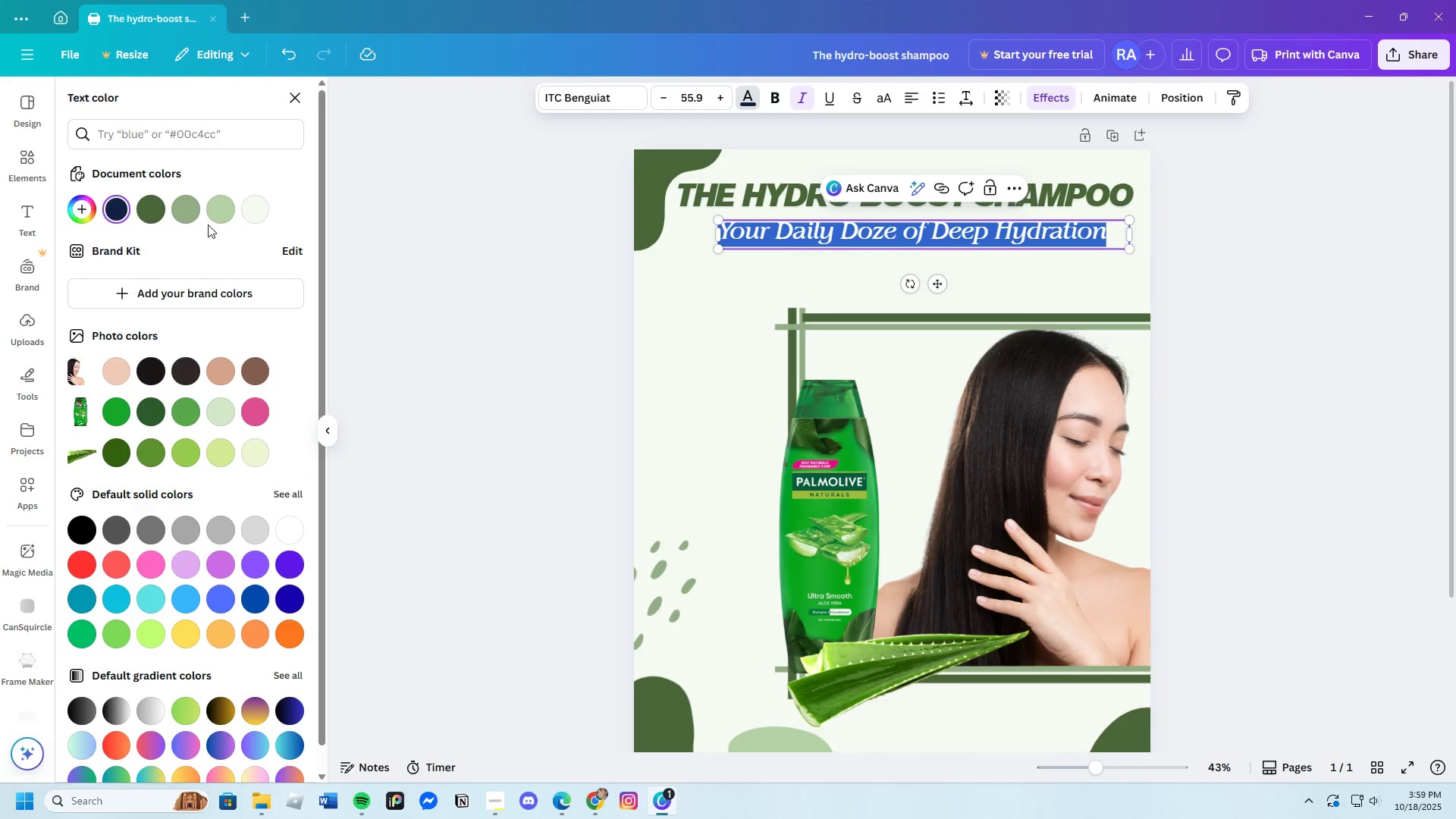 
left_click([215, 207])
 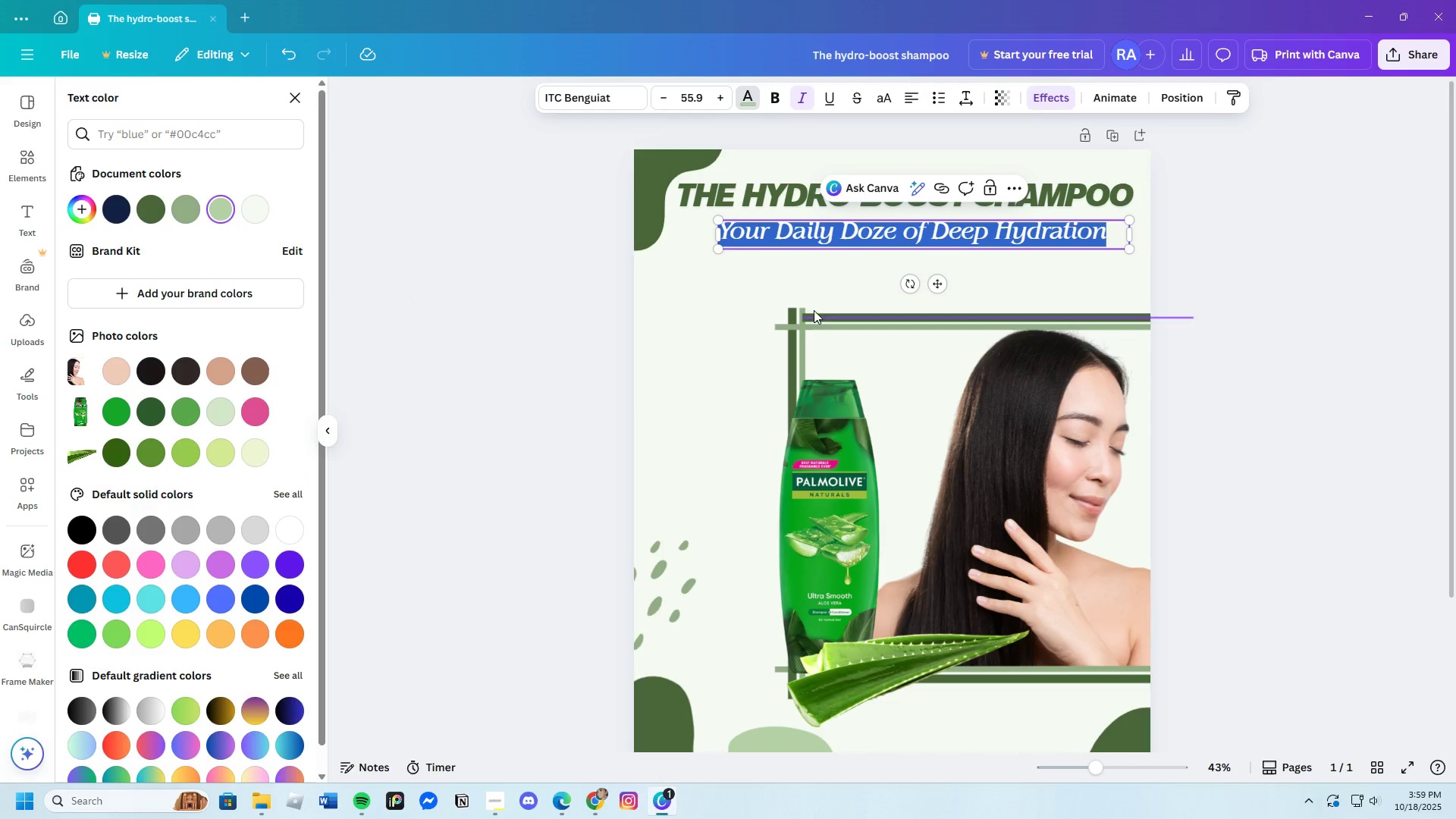 
left_click([750, 307])
 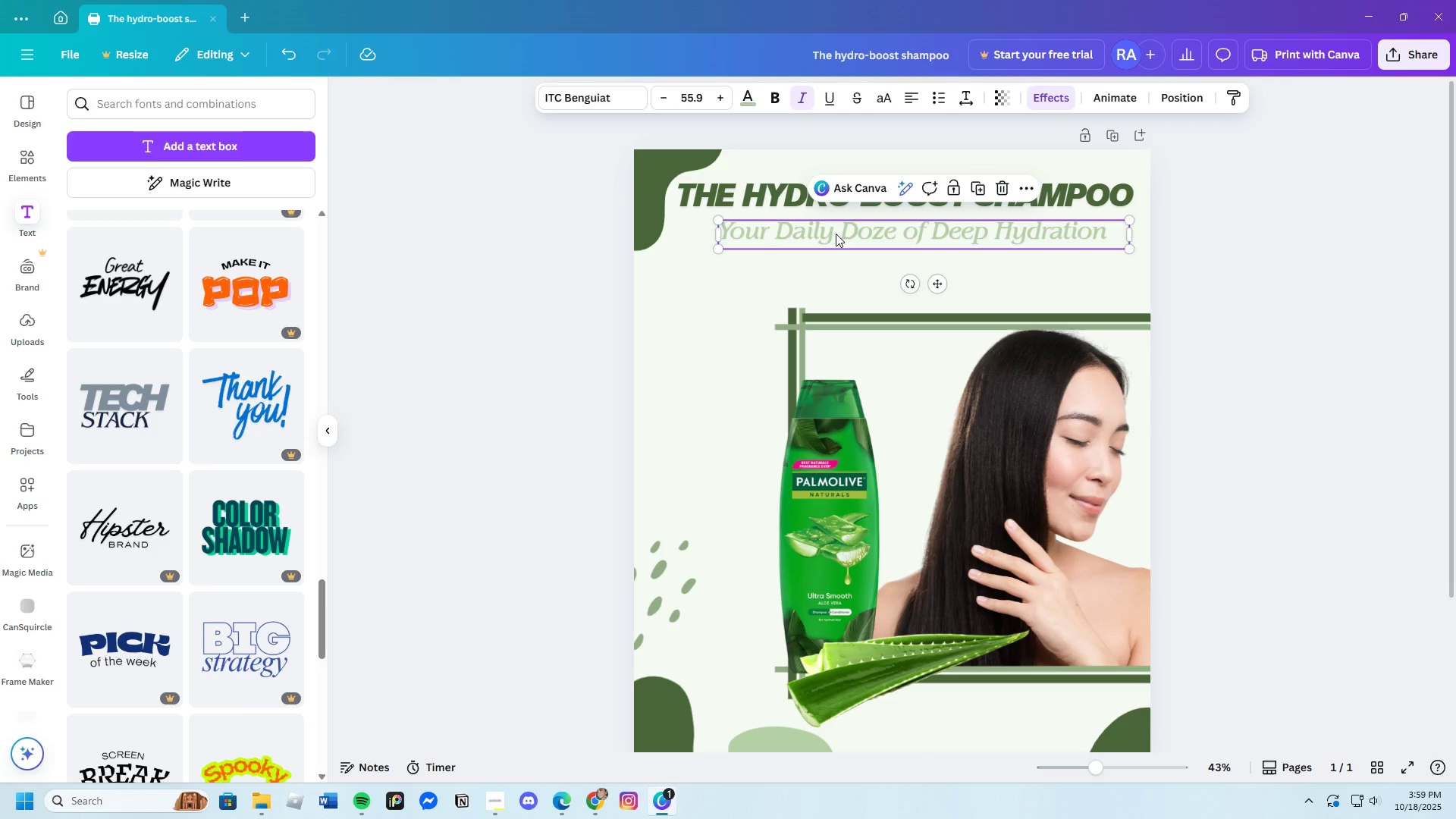 
left_click_drag(start_coordinate=[849, 232], to_coordinate=[833, 230])
 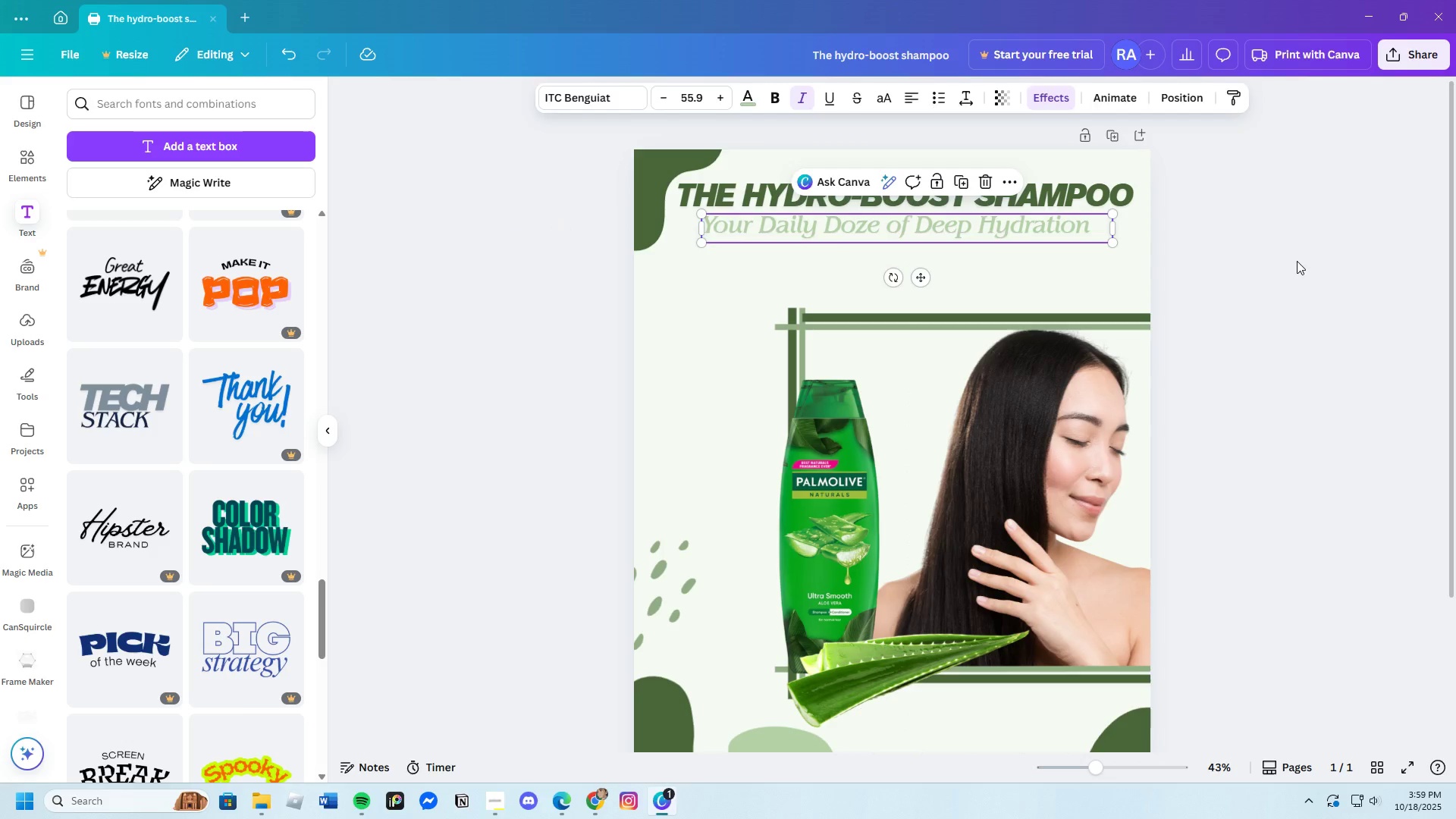 
left_click([1297, 261])
 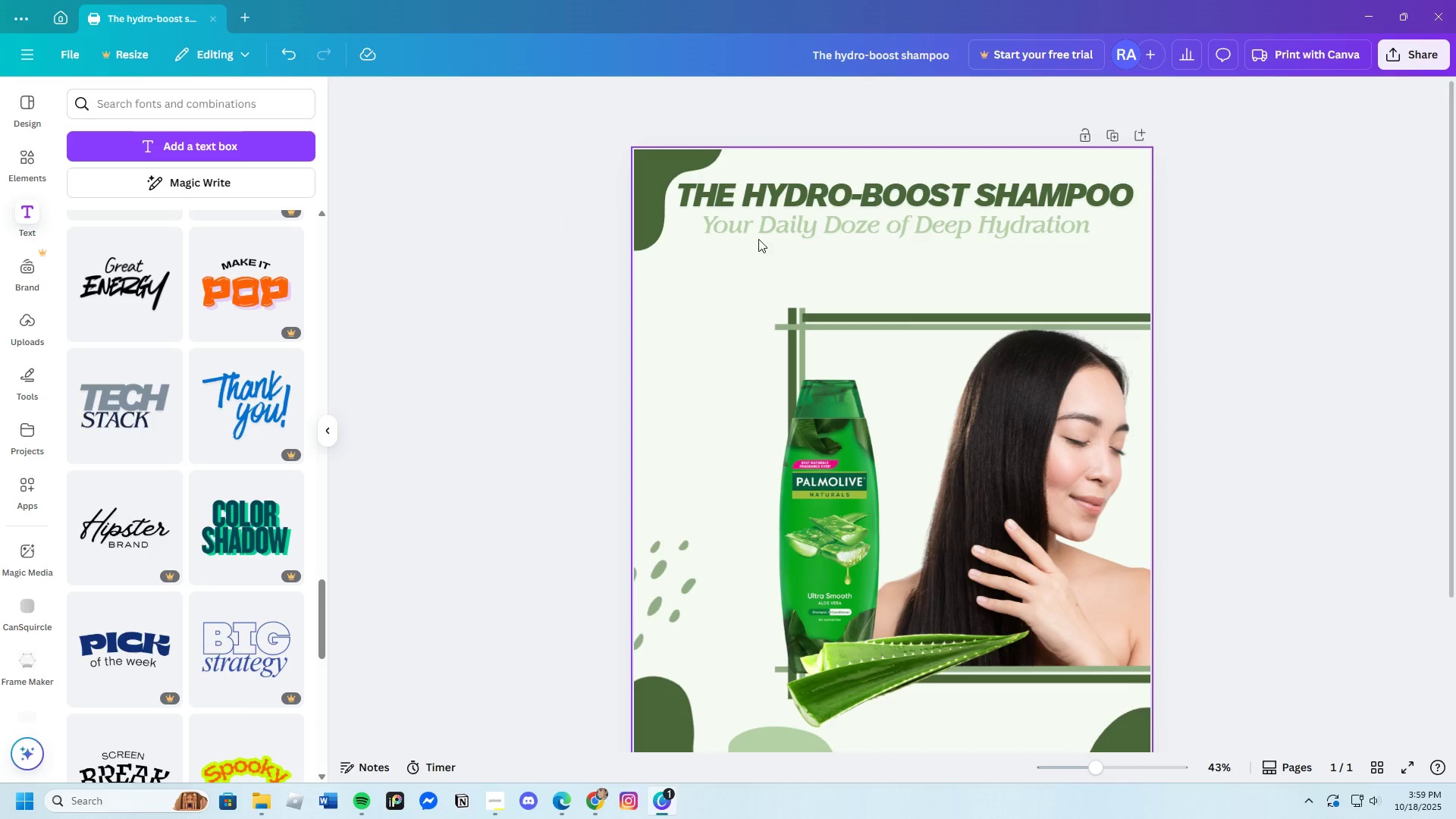 
left_click([754, 234])
 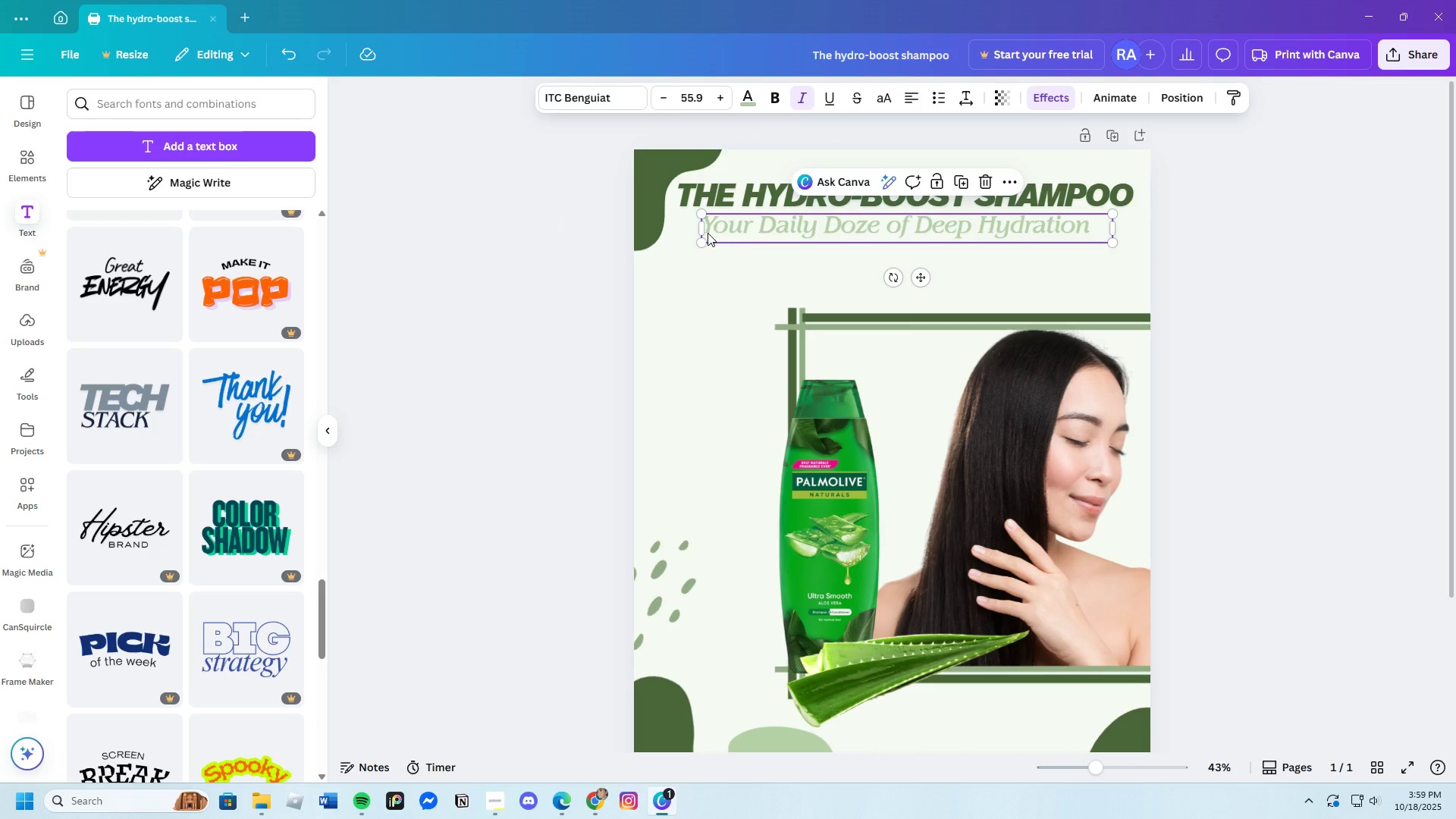 
left_click([708, 233])
 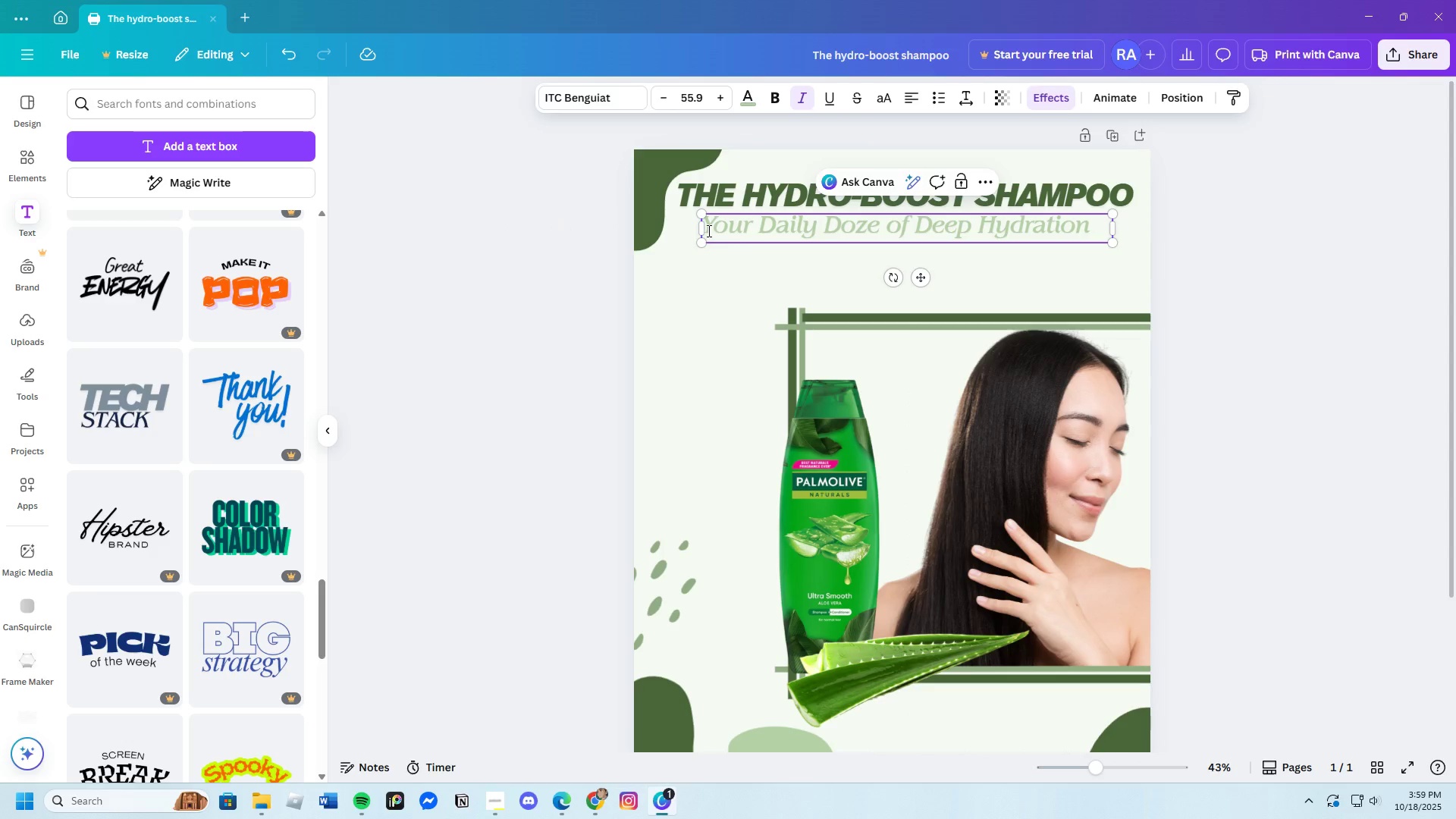 
left_click_drag(start_coordinate=[708, 231], to_coordinate=[1030, 231])
 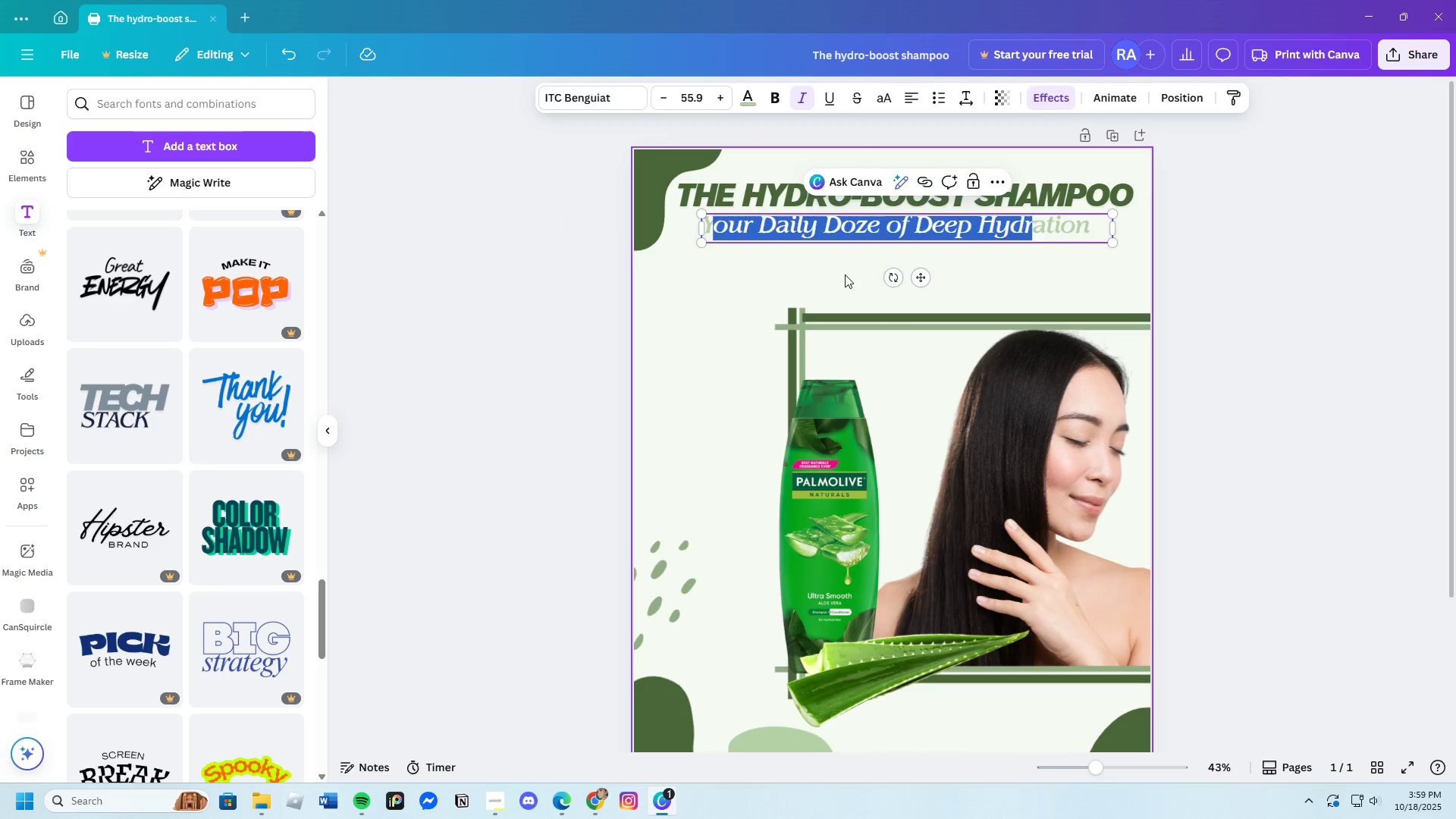 
left_click([845, 275])
 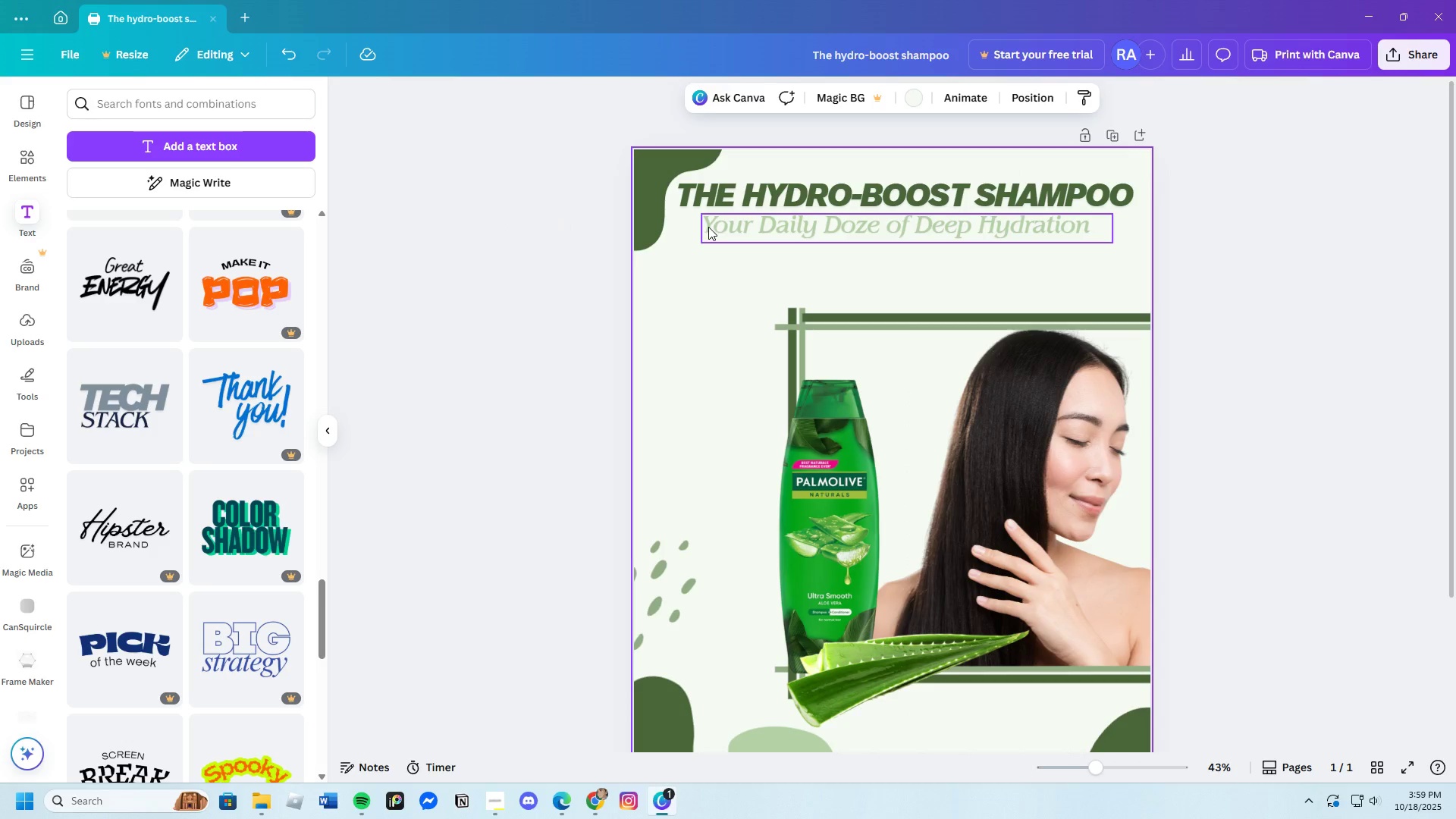 
left_click([708, 227])
 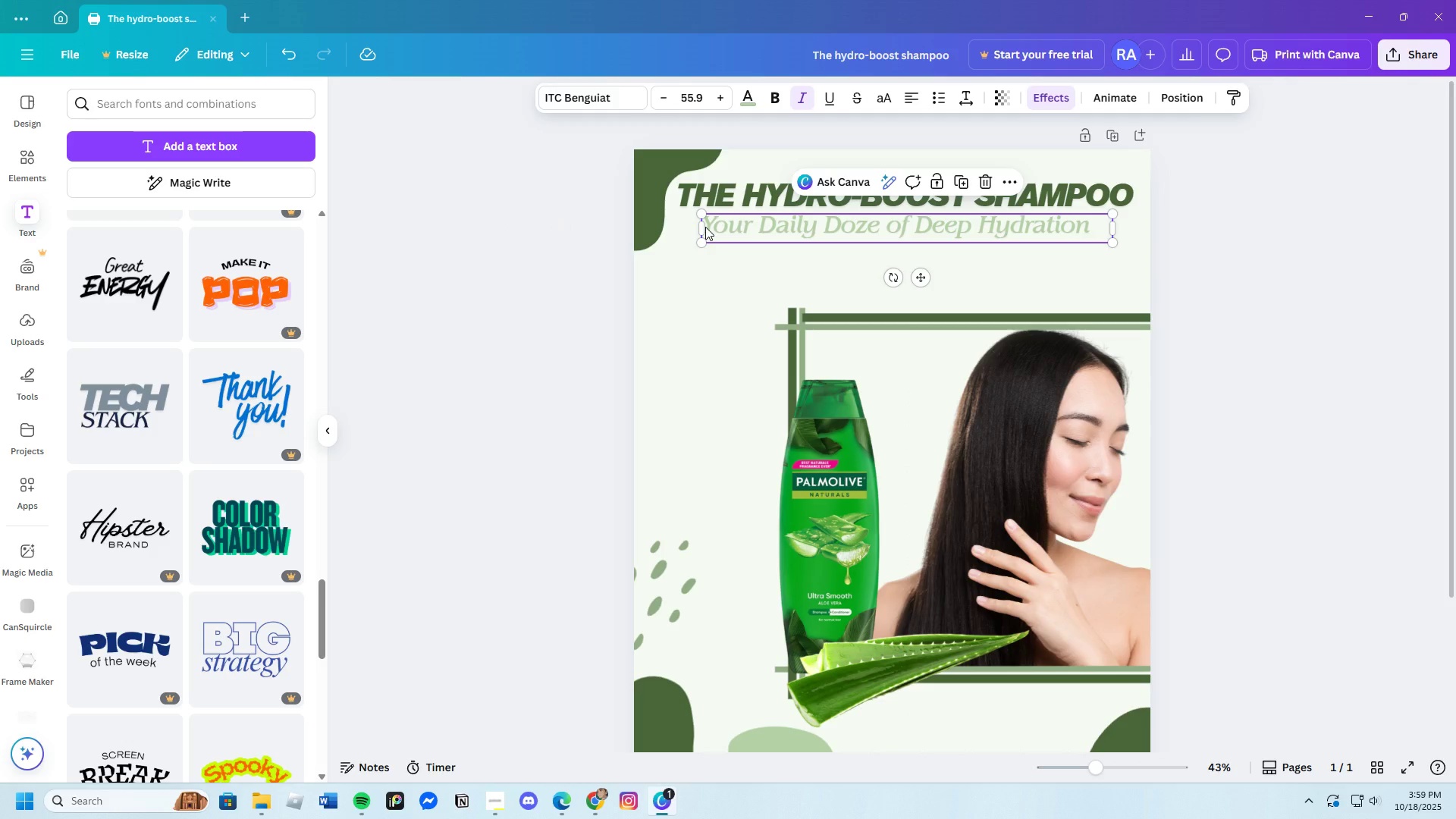 
left_click([705, 227])
 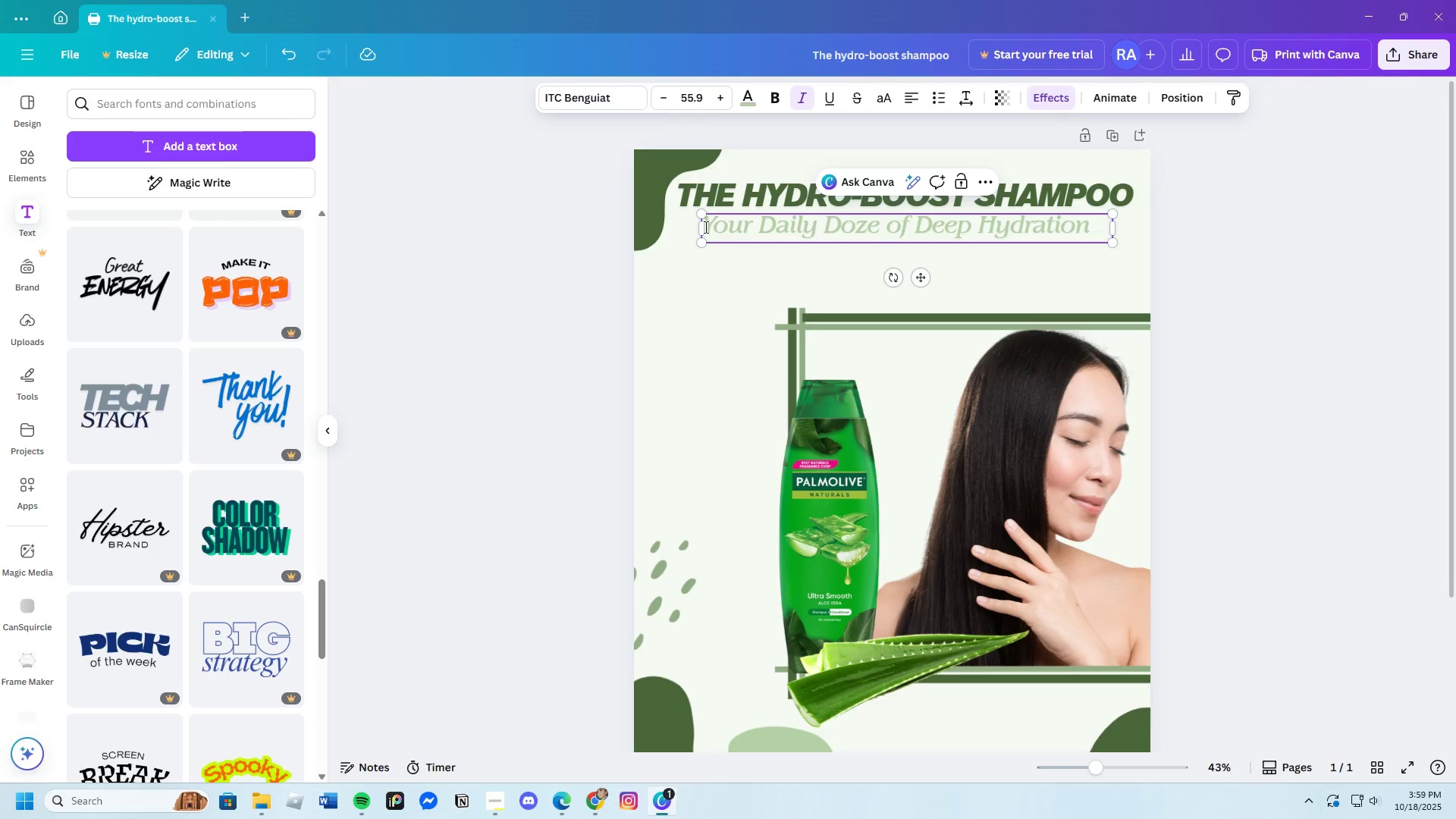 
left_click_drag(start_coordinate=[704, 227], to_coordinate=[1094, 227])
 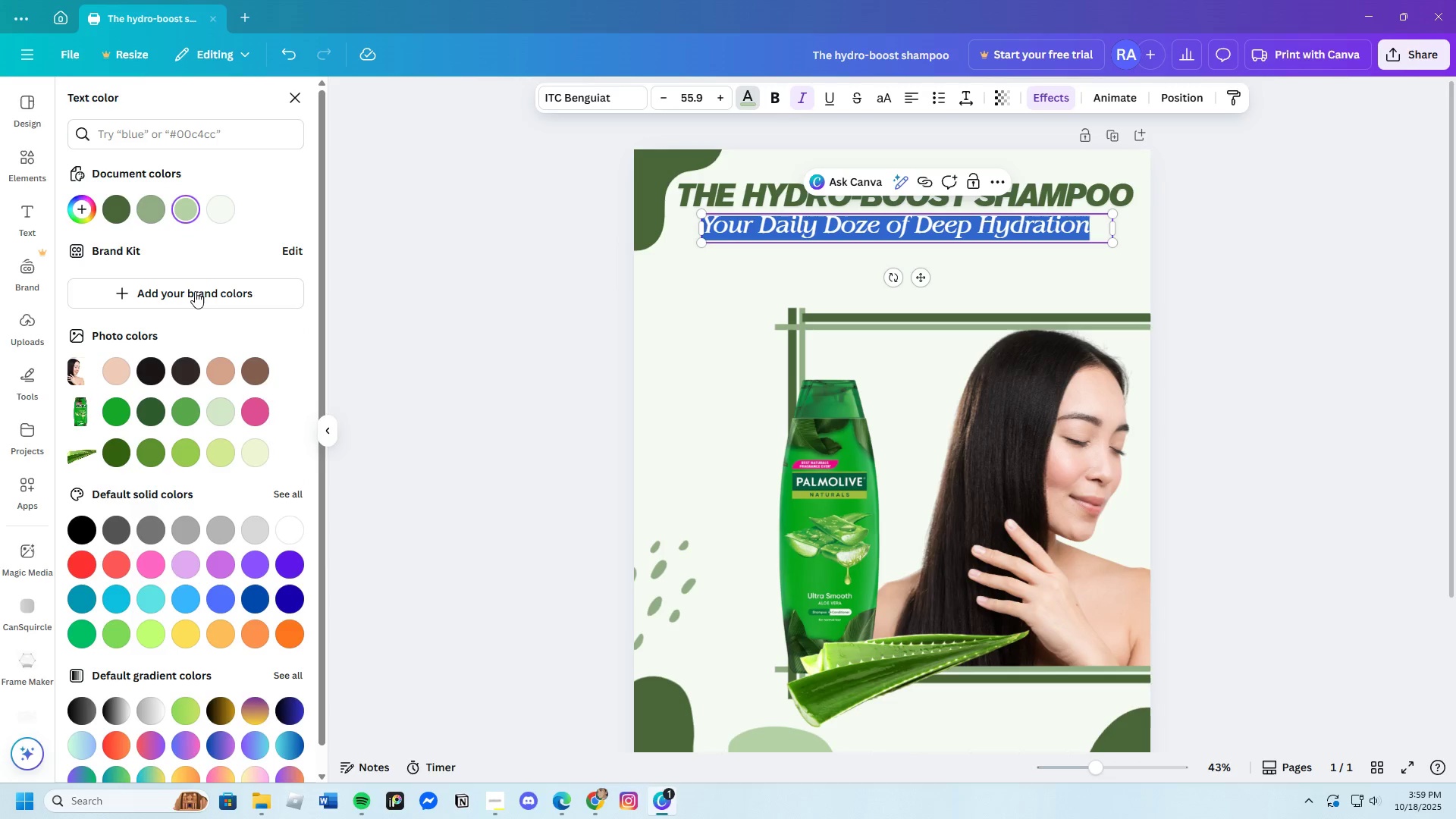 
left_click([150, 212])
 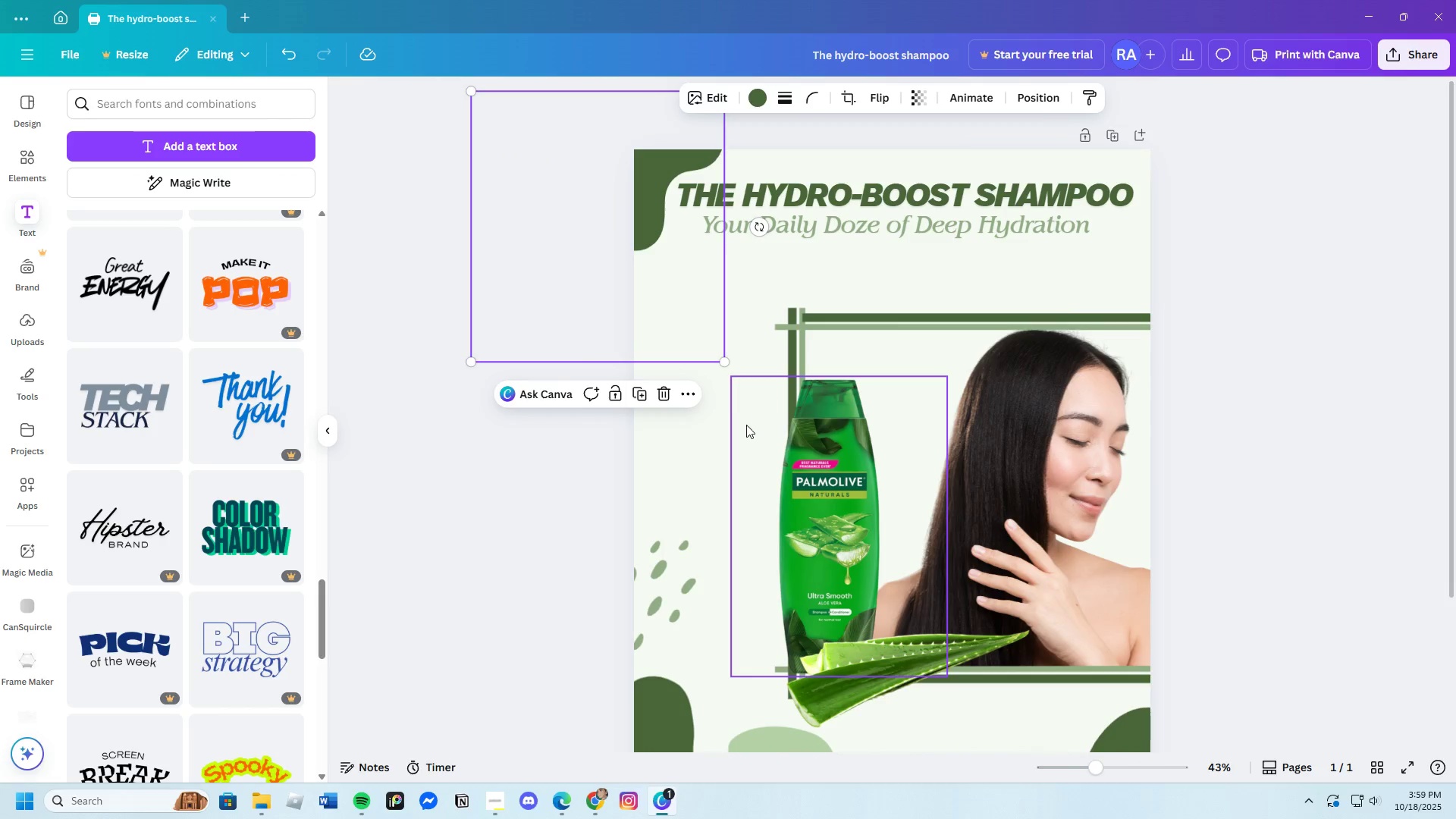 
left_click([1370, 351])
 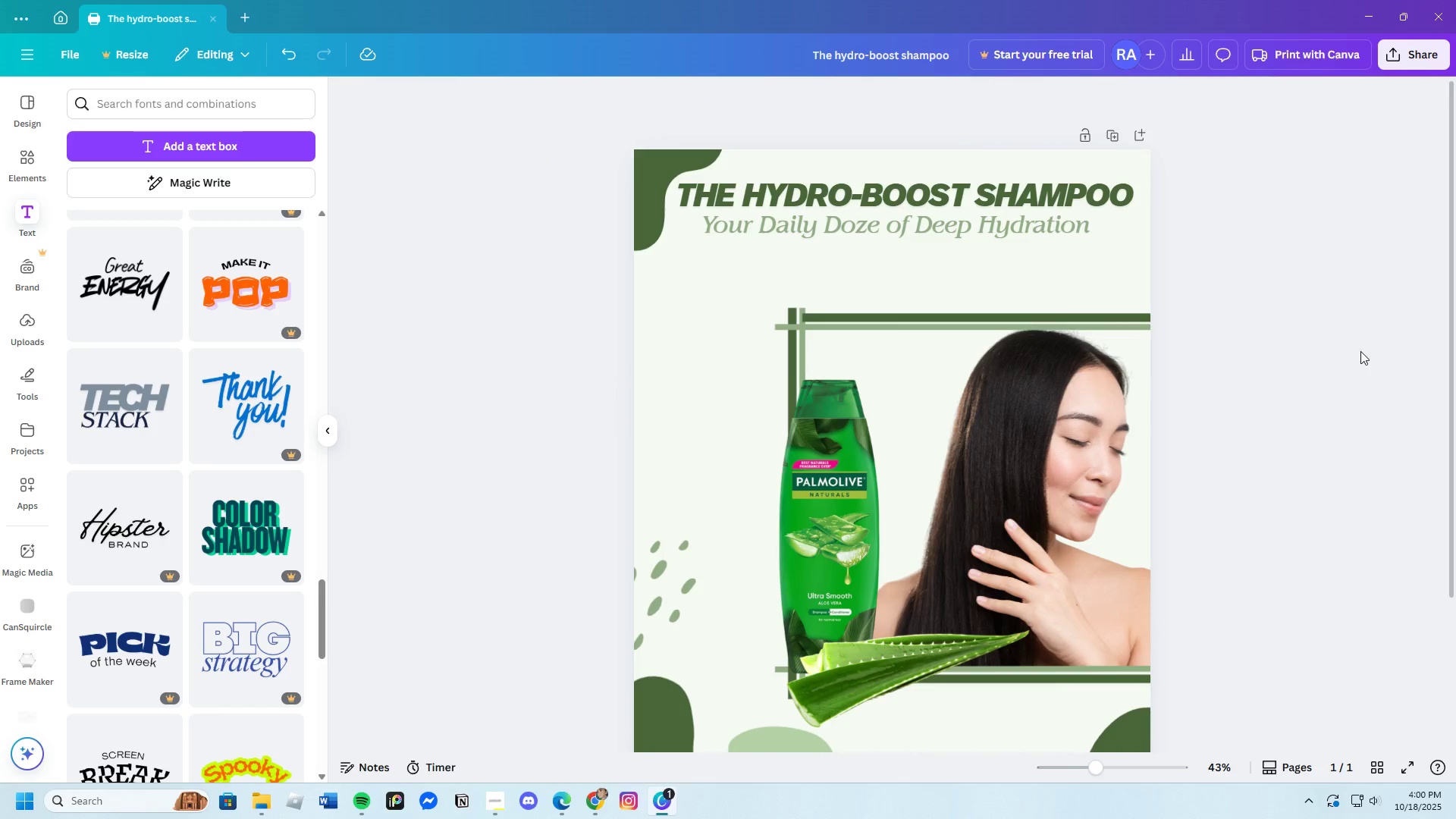 
scroll: coordinate [1200, 421], scroll_direction: down, amount: 2.0
 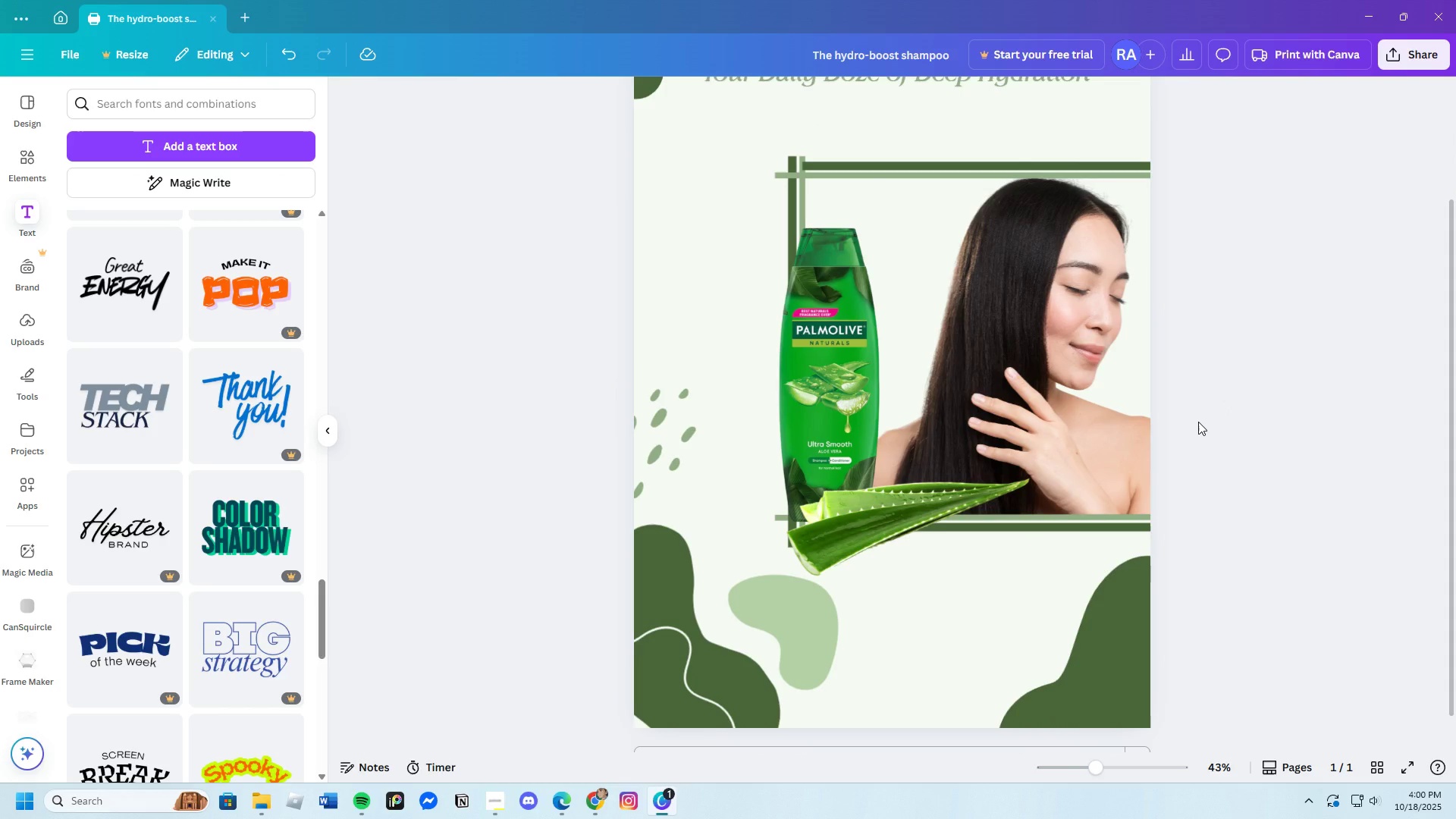 
scroll: coordinate [1198, 422], scroll_direction: up, amount: 3.0
 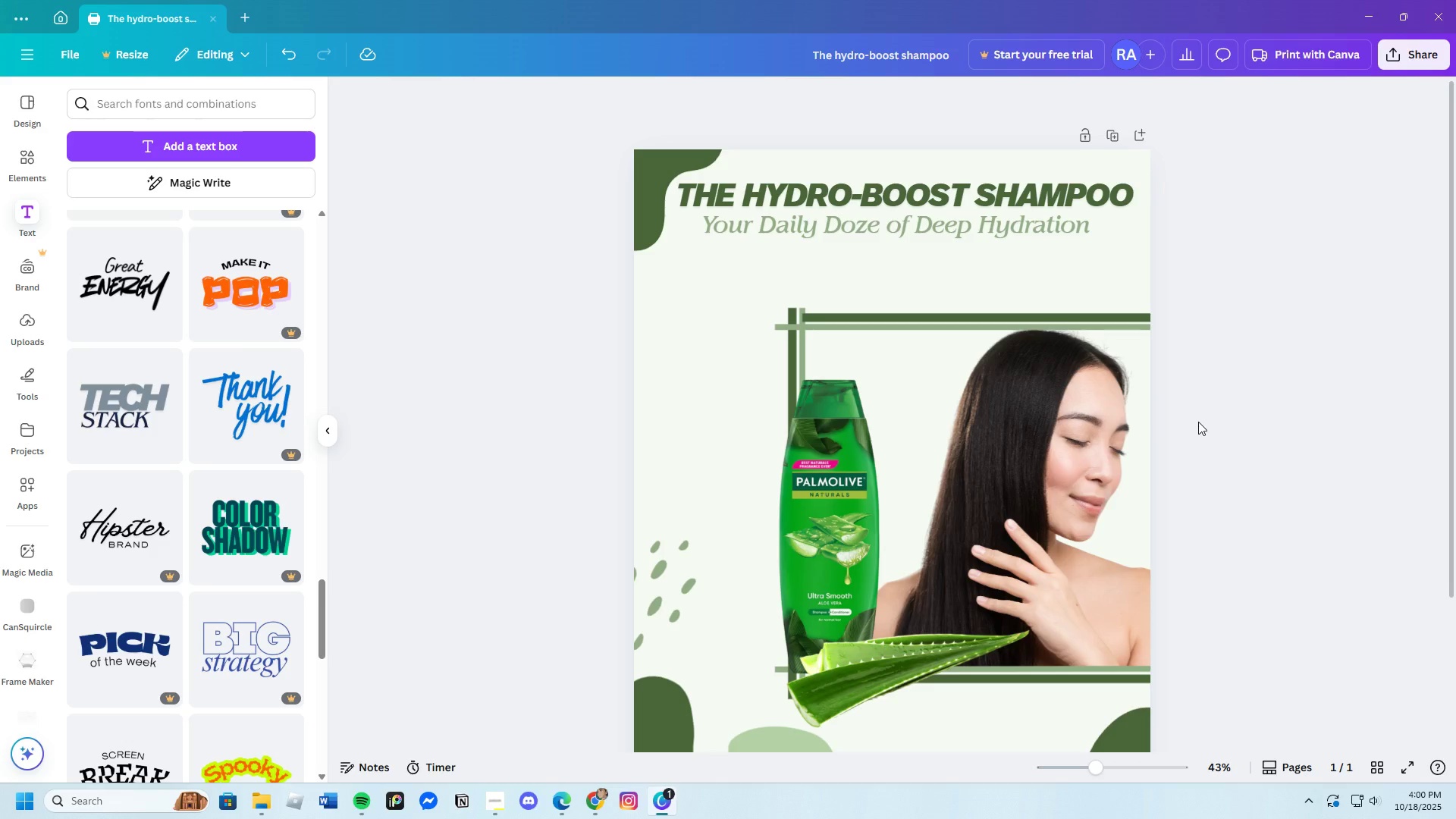 
scroll: coordinate [1198, 422], scroll_direction: down, amount: 3.0
 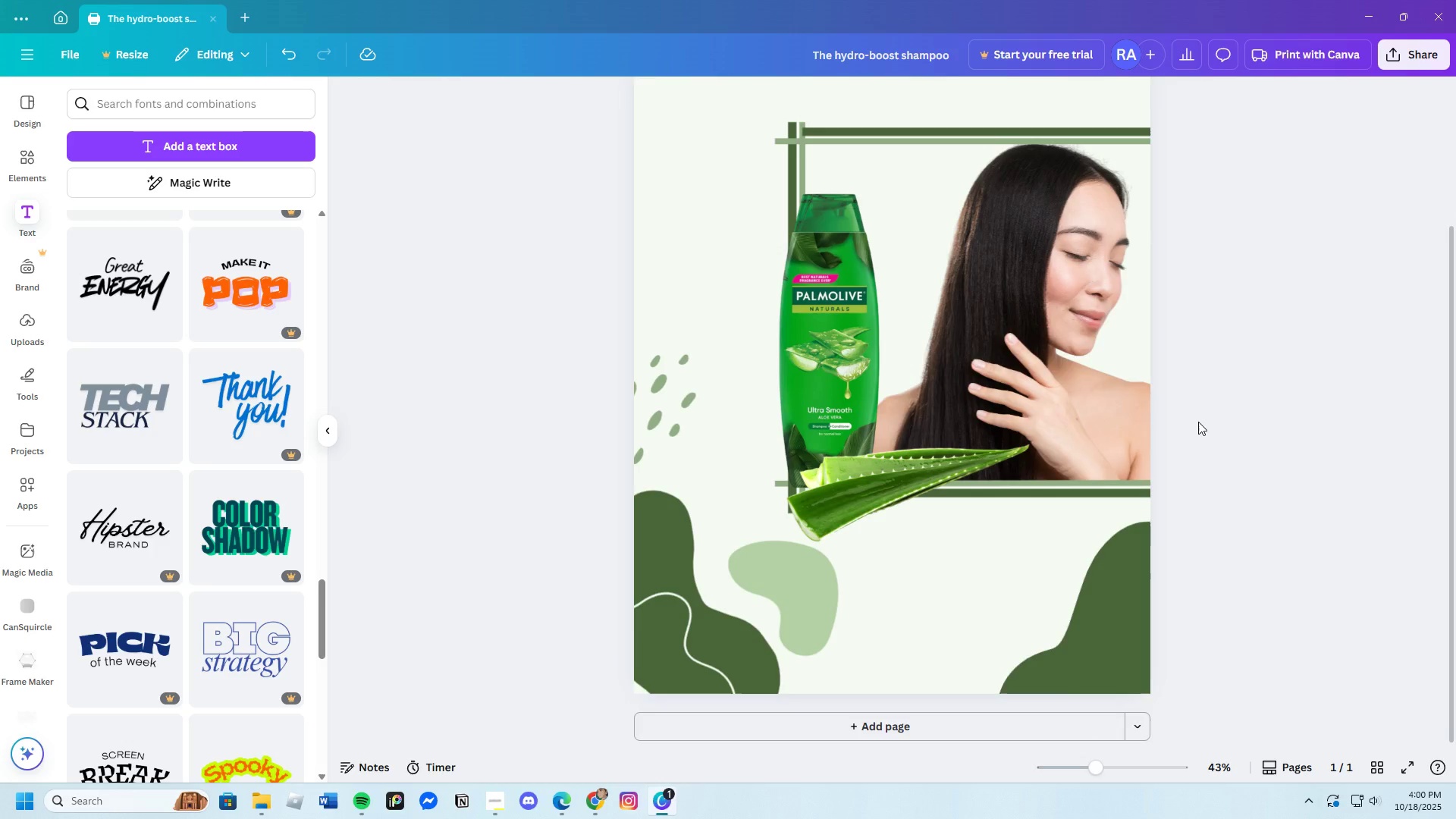 
scroll: coordinate [1198, 422], scroll_direction: up, amount: 1.0
 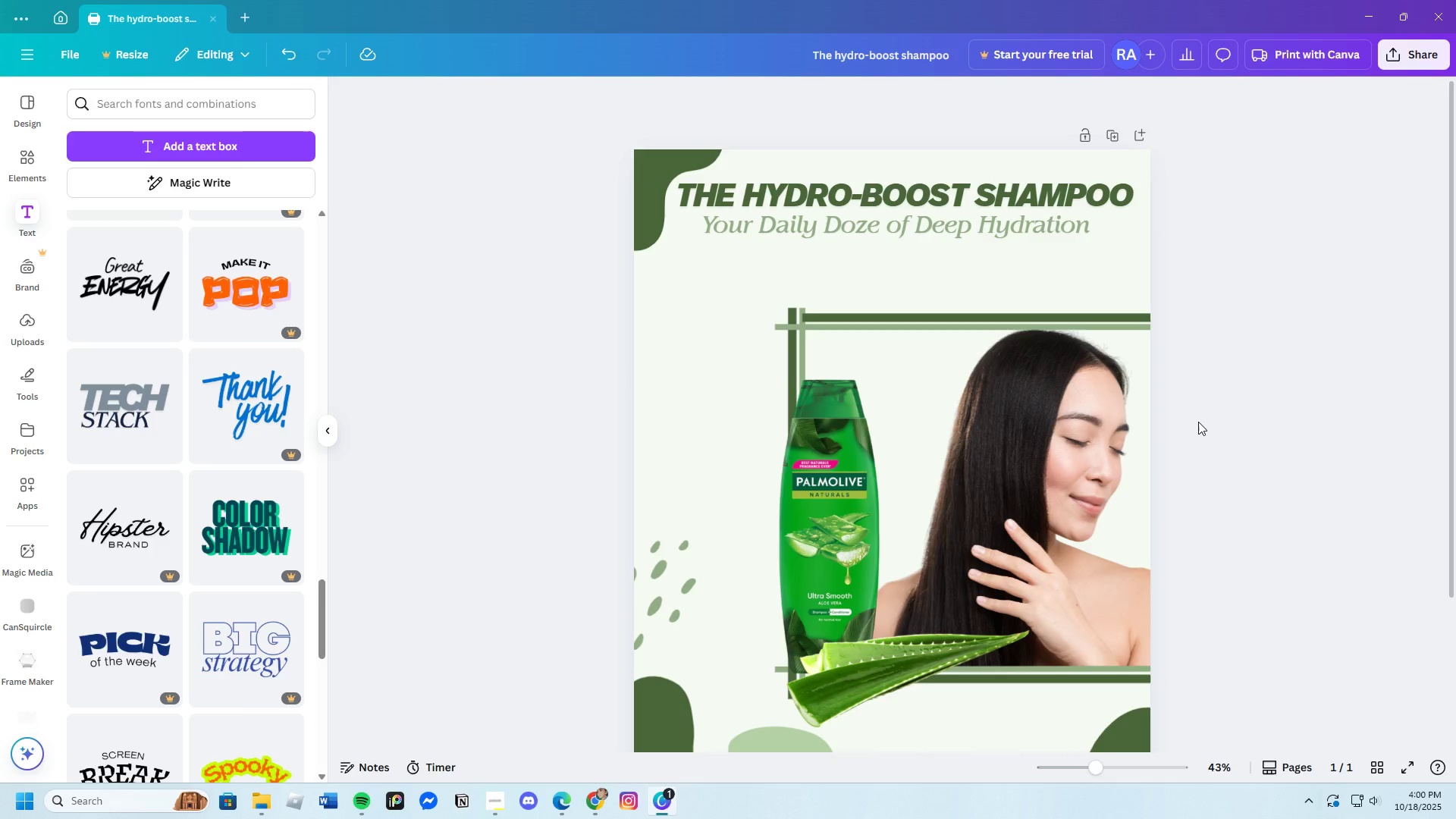 
scroll: coordinate [1198, 422], scroll_direction: down, amount: 2.0
 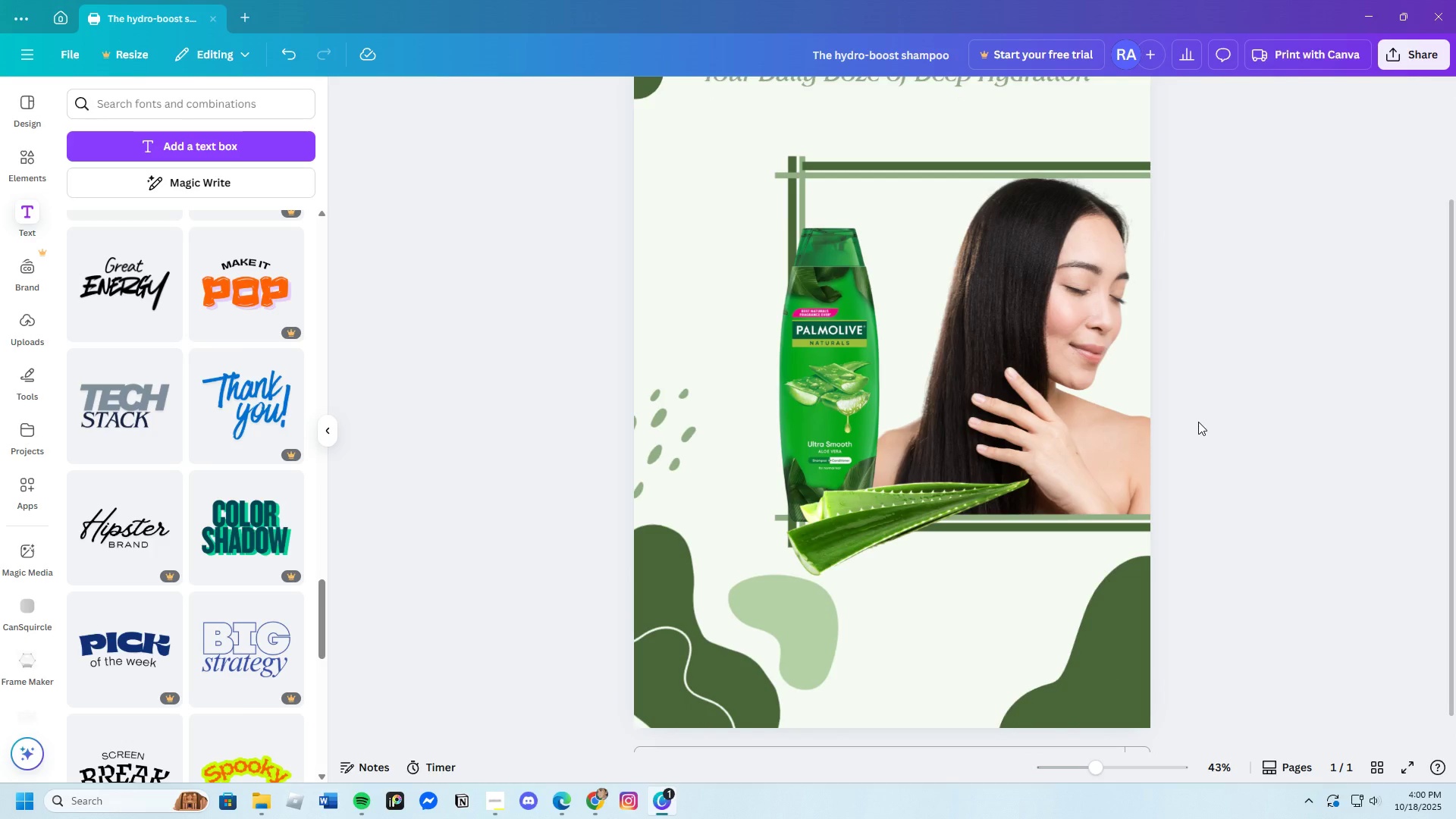 
scroll: coordinate [1198, 422], scroll_direction: up, amount: 2.0
 